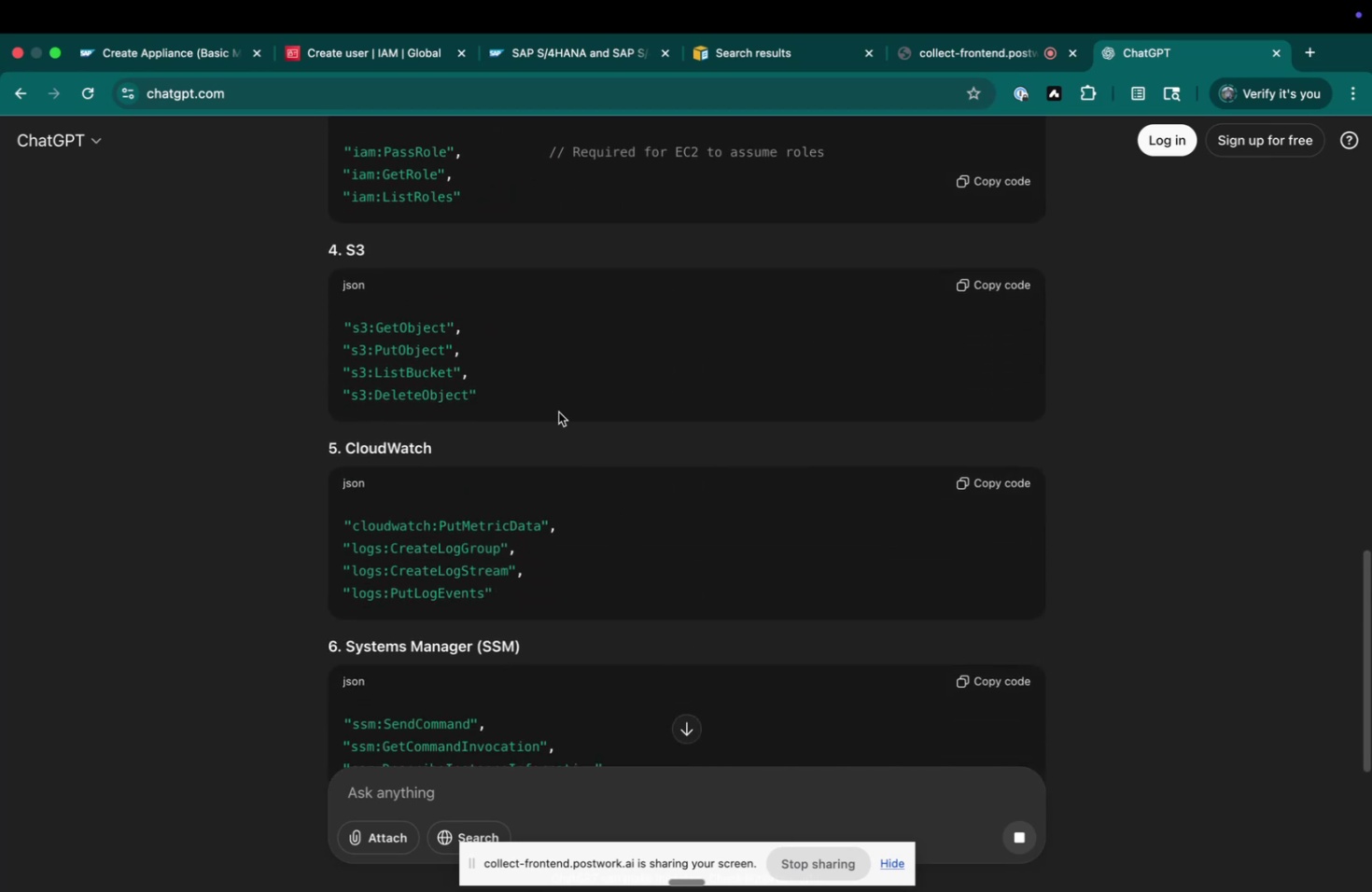 
scroll: coordinate [544, 405], scroll_direction: up, amount: 10.0
 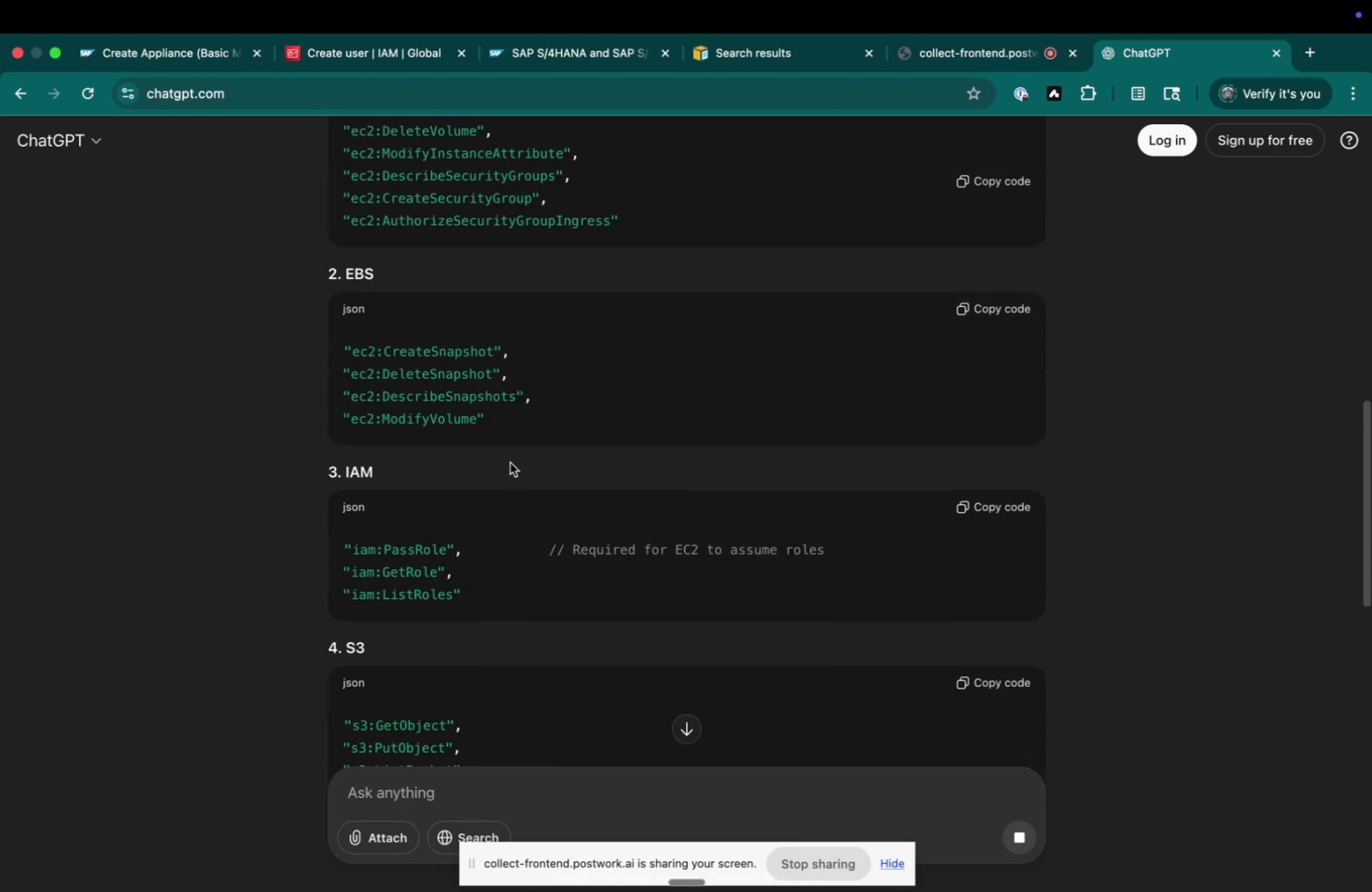 
scroll: coordinate [589, 449], scroll_direction: down, amount: 50.0
 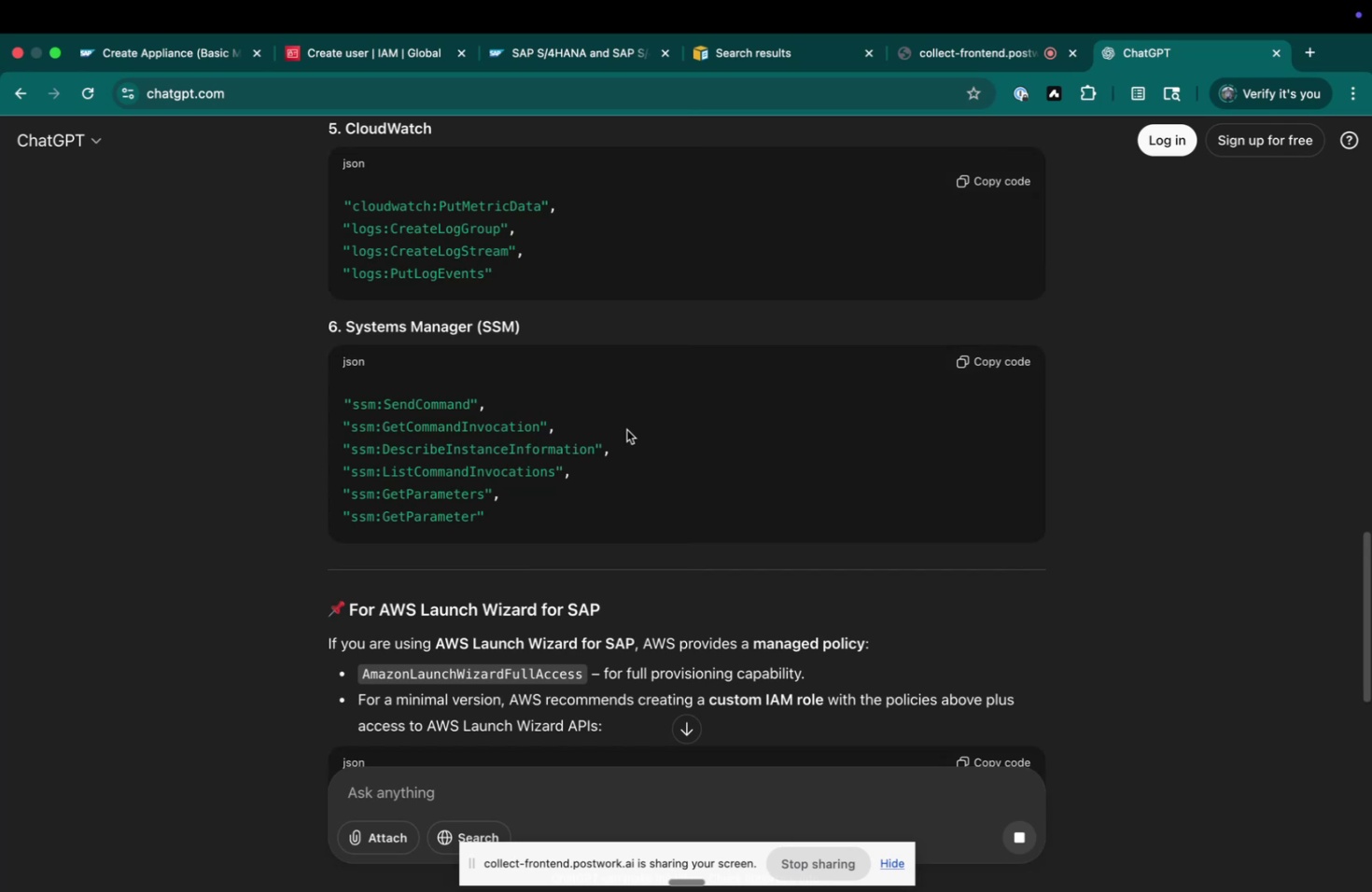 
wait(5.5)
 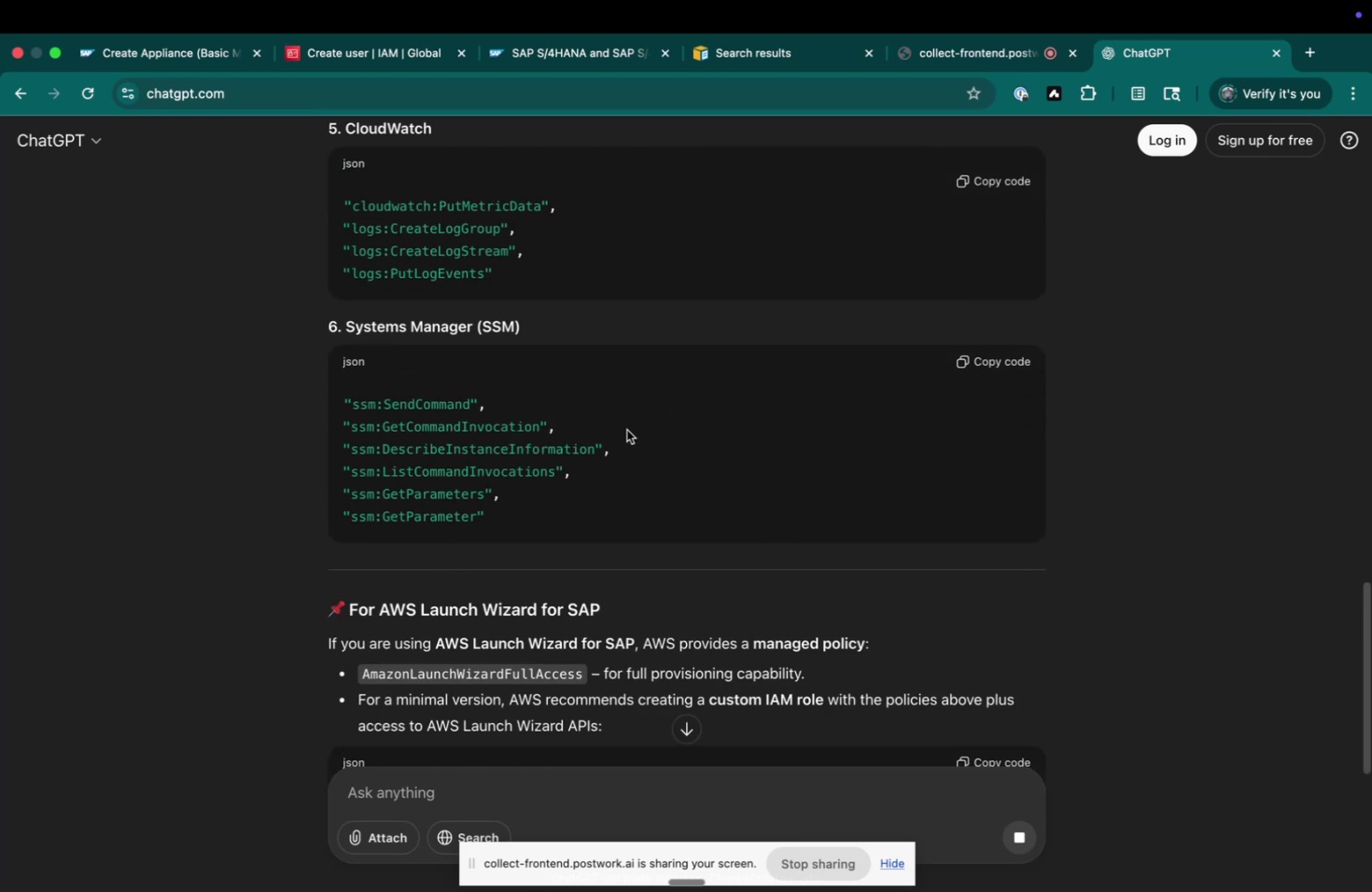 
scroll: coordinate [704, 353], scroll_direction: down, amount: 12.0
 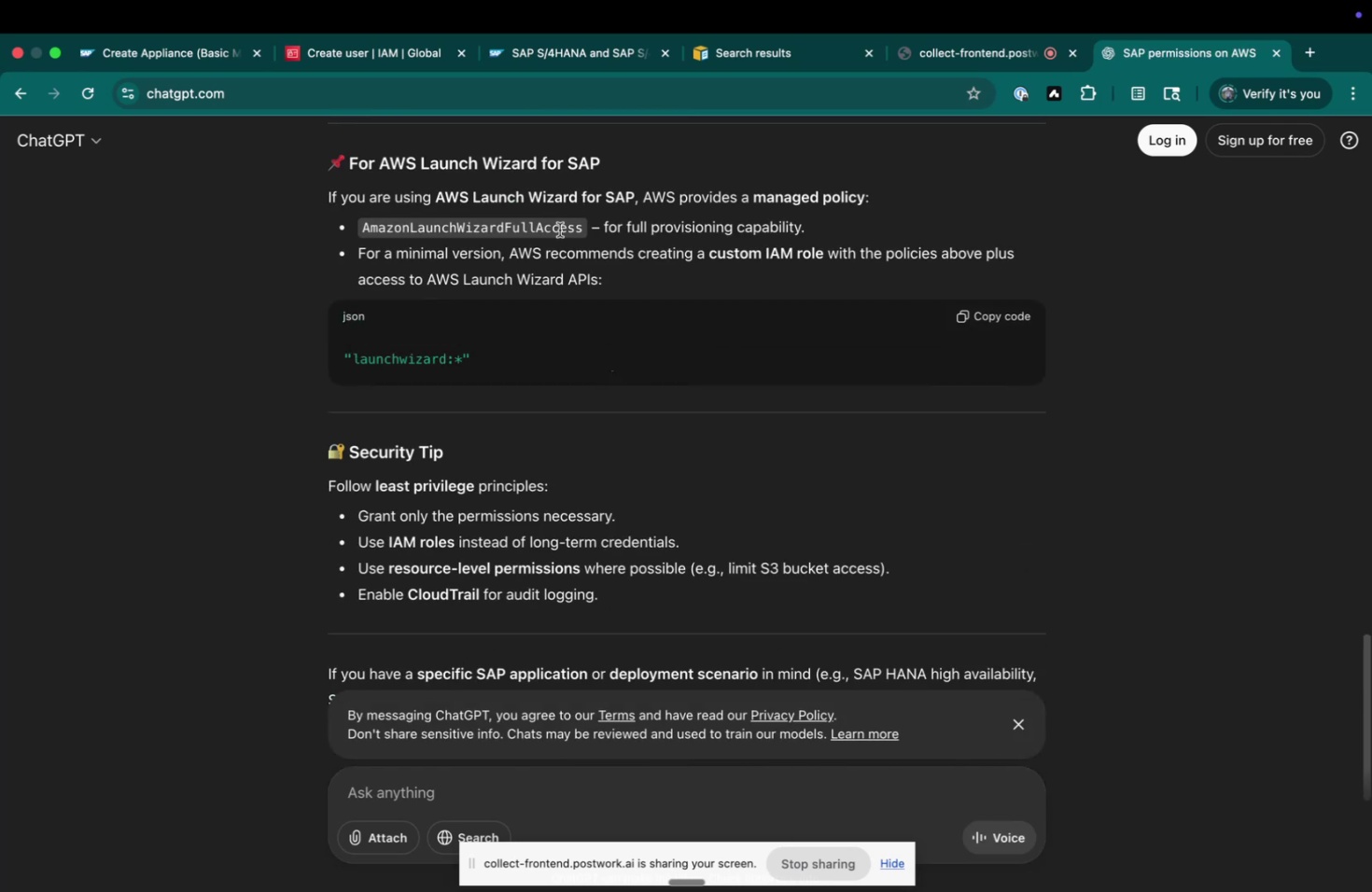 
double_click([556, 230])
 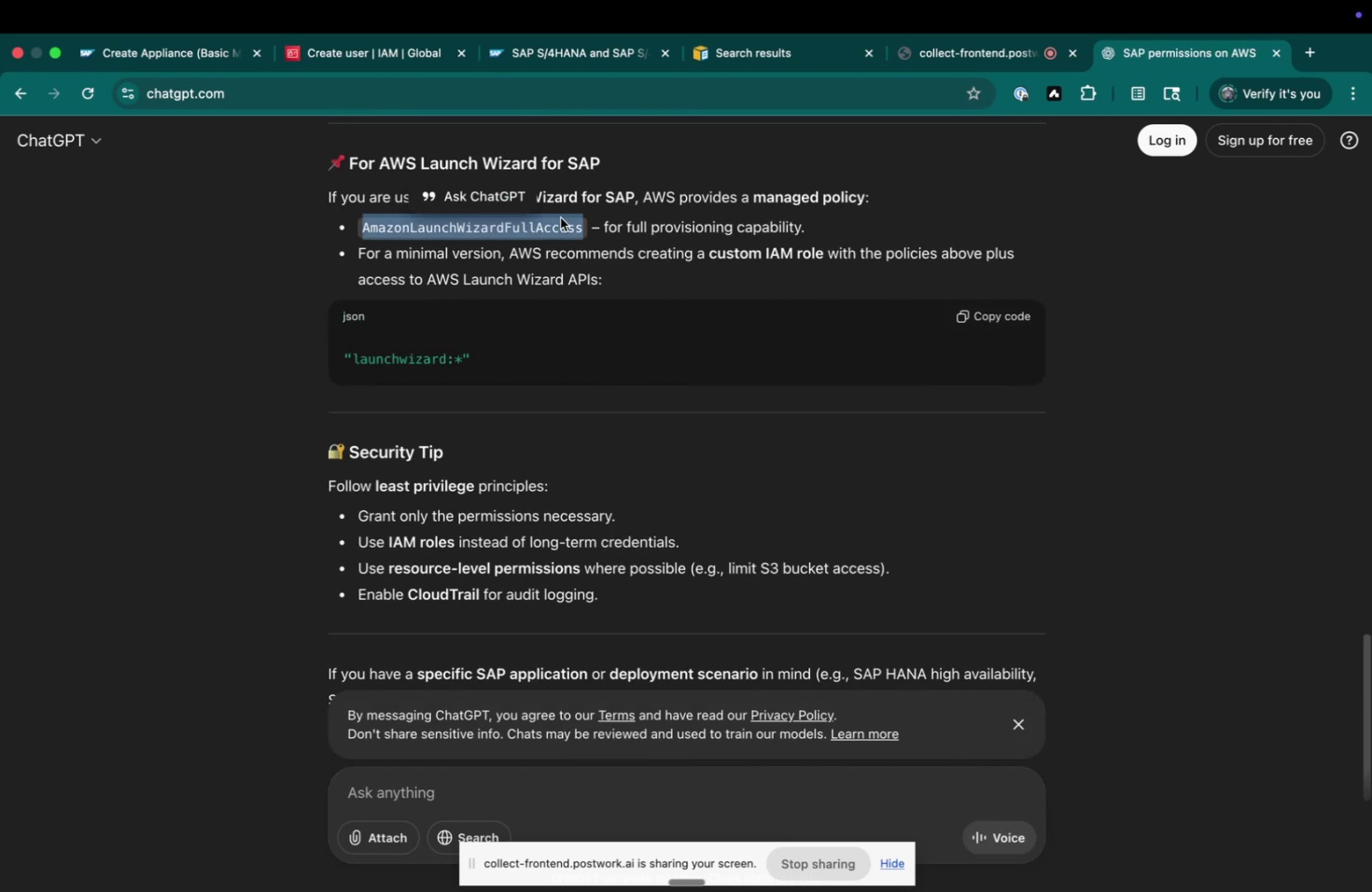 
key(Meta+CommandLeft)
 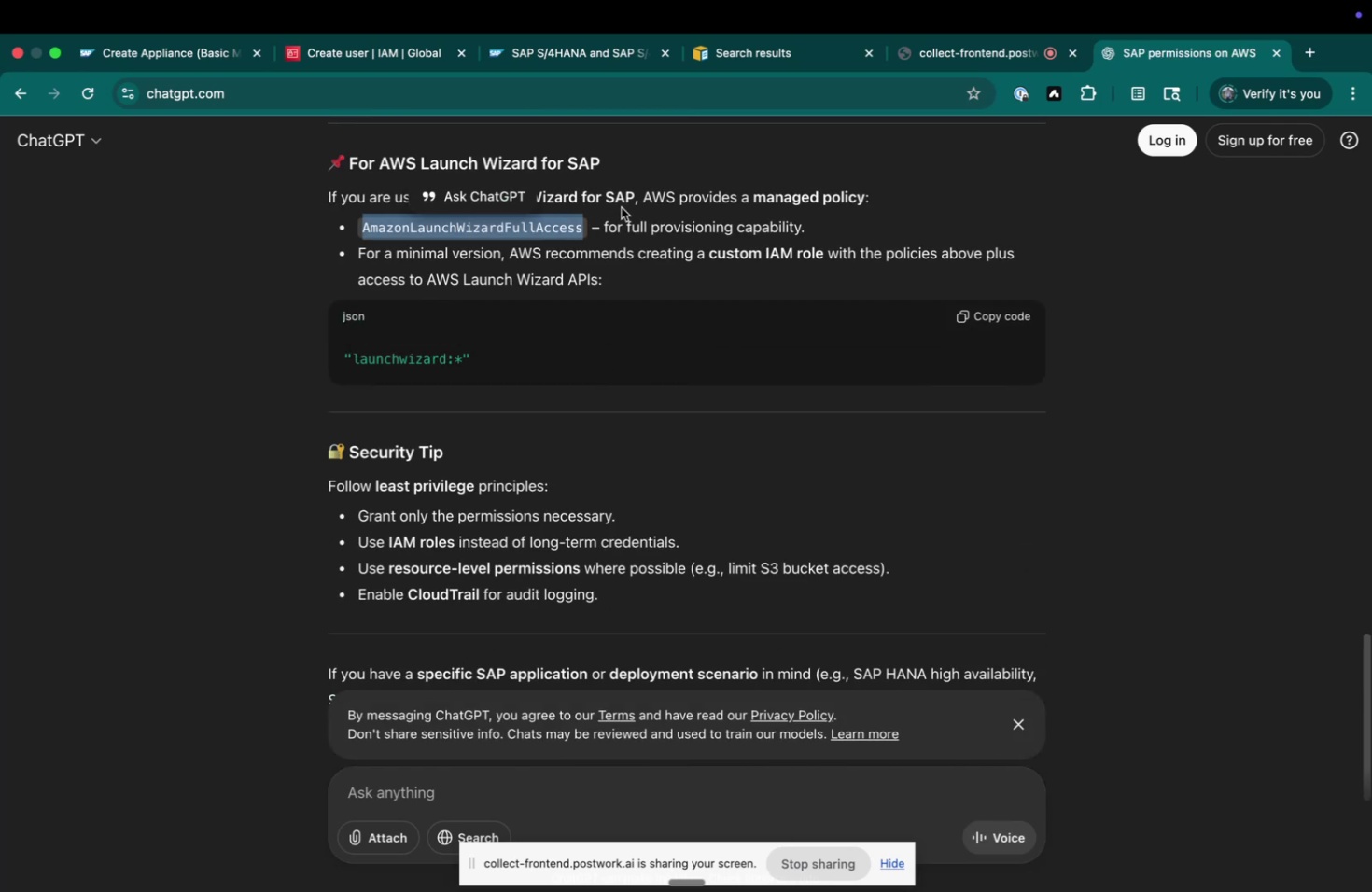 
key(Meta+C)
 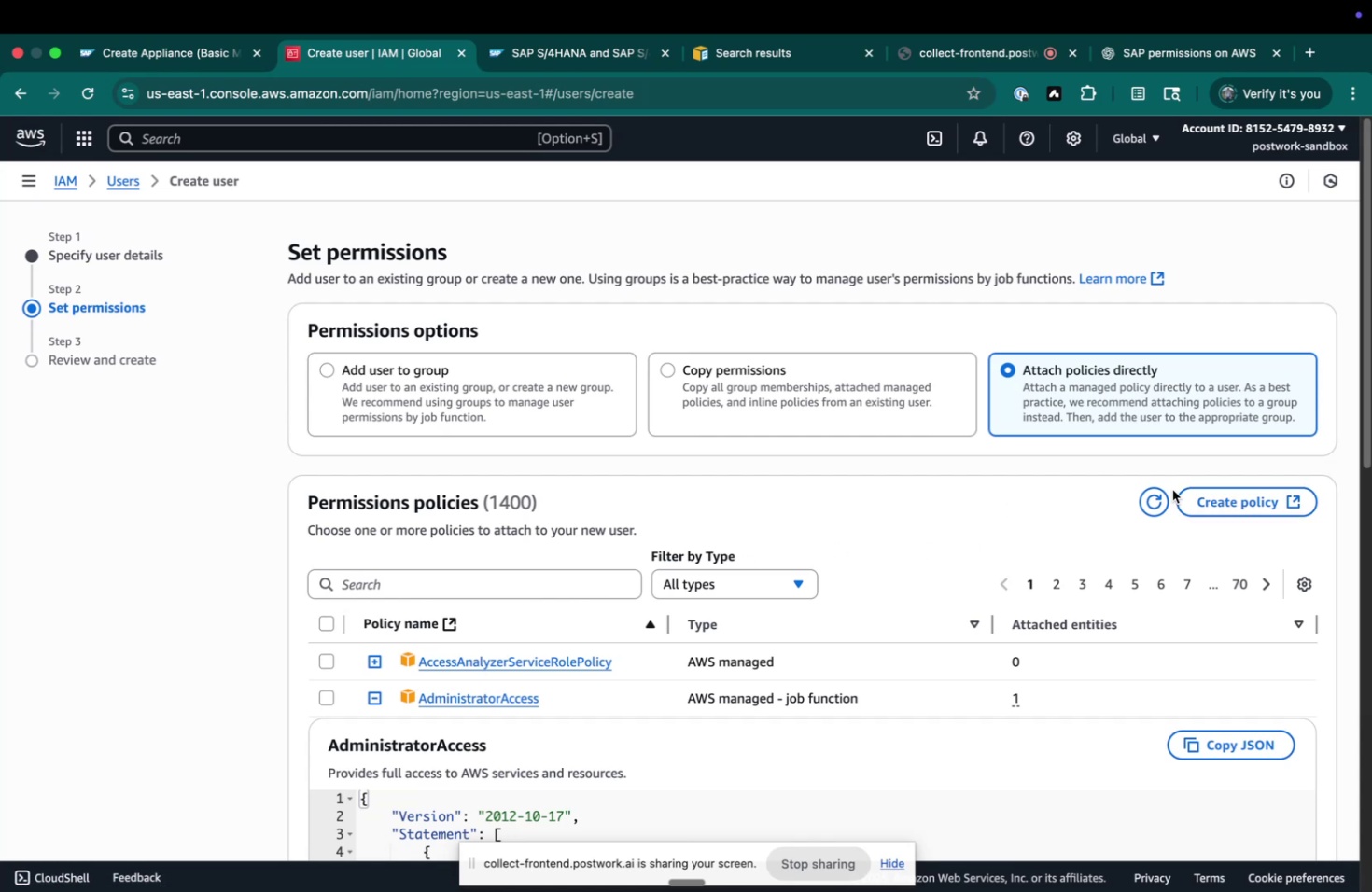 
scroll: coordinate [730, 389], scroll_direction: down, amount: 11.0
 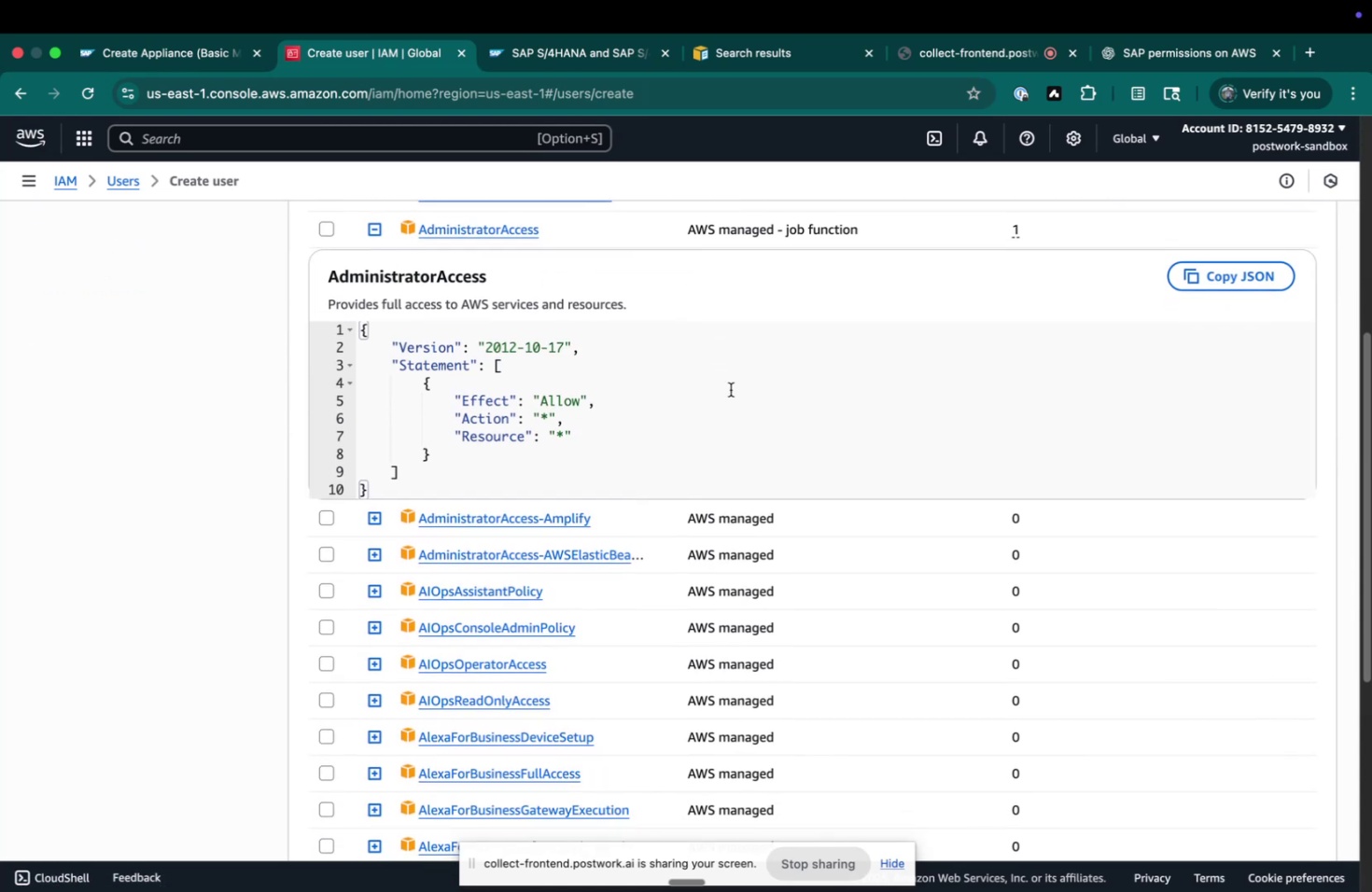 
scroll: coordinate [814, 320], scroll_direction: up, amount: 36.0
 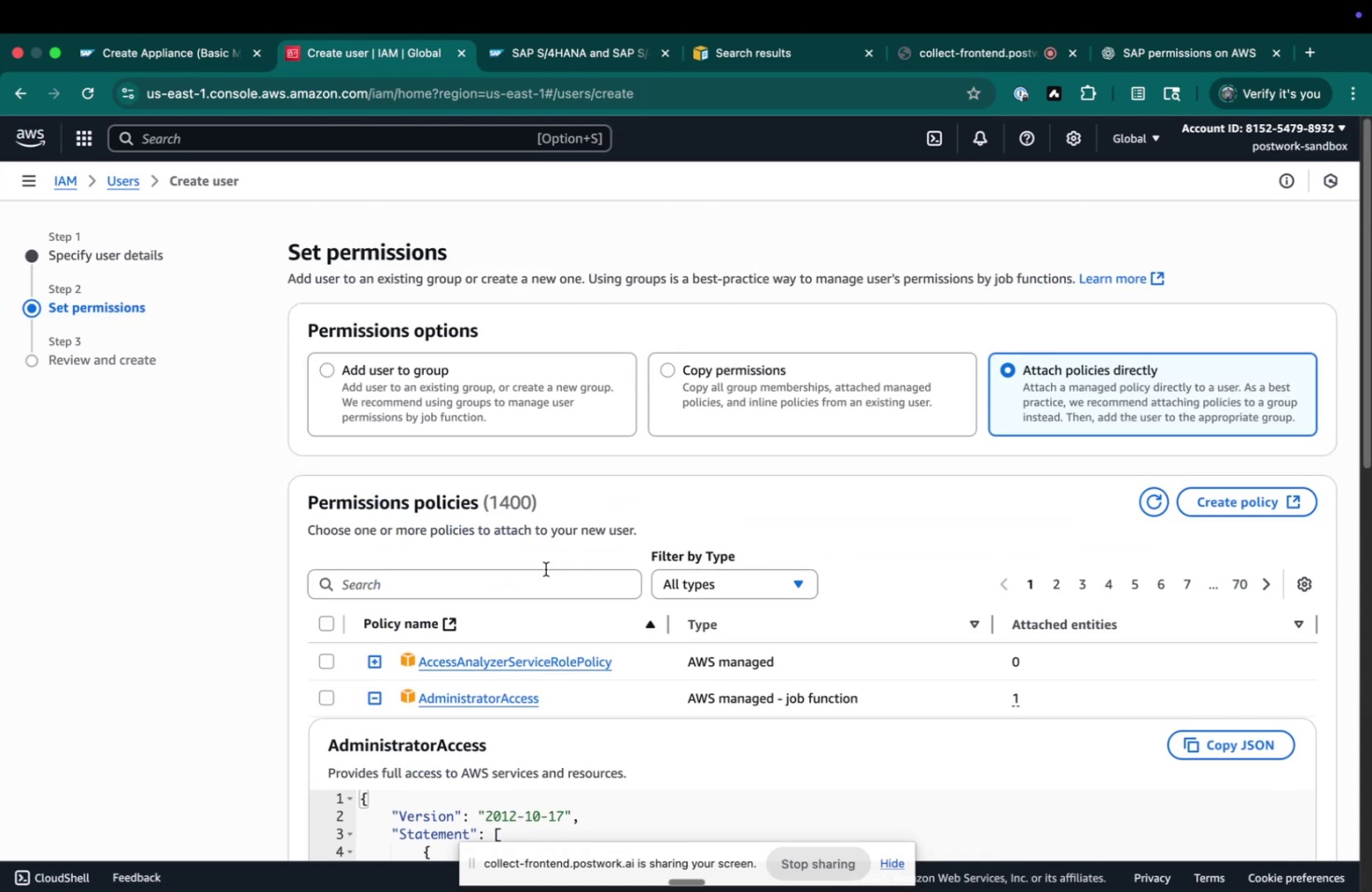 
left_click([543, 567])
 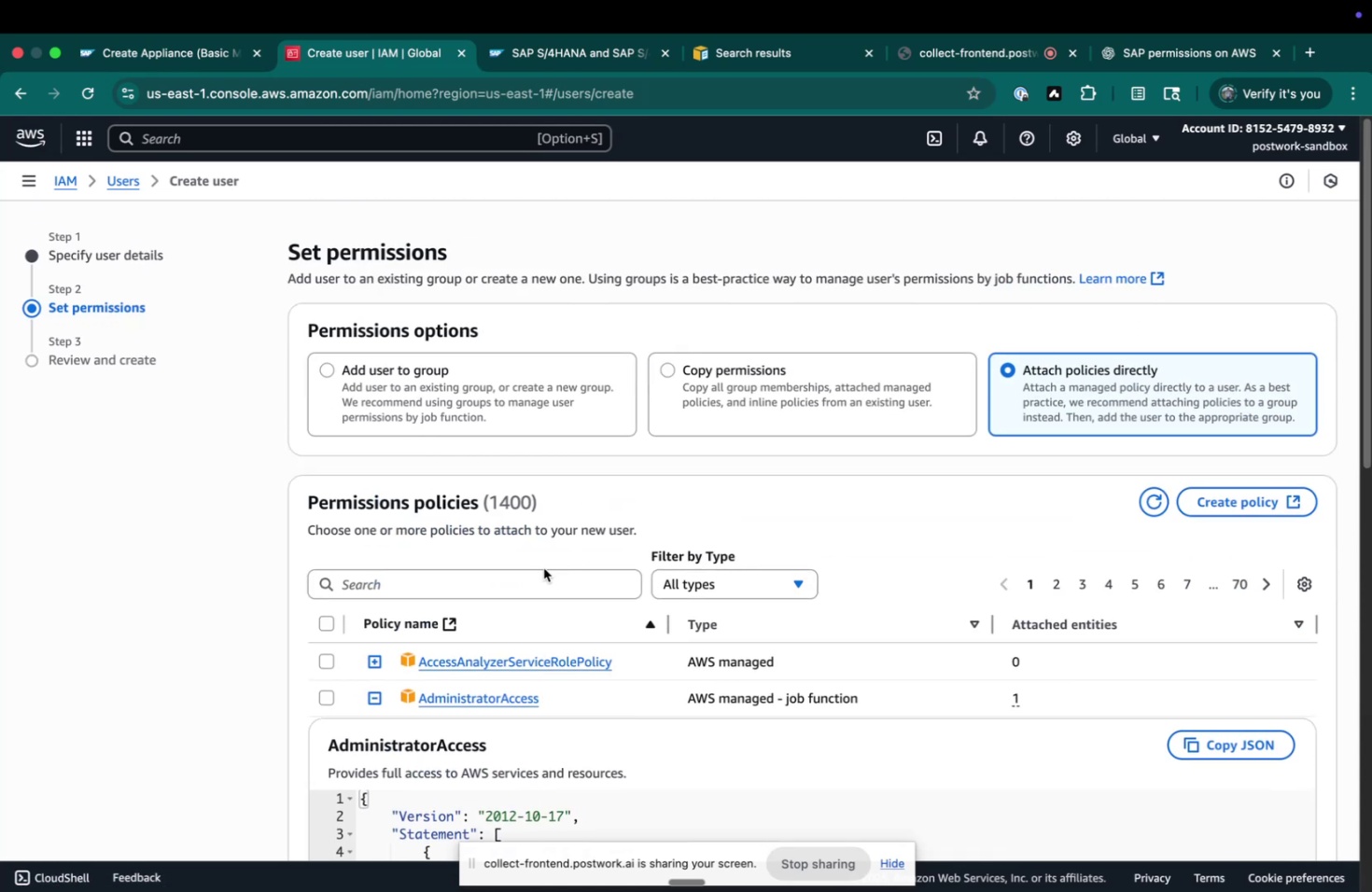 
key(Meta+CommandLeft)
 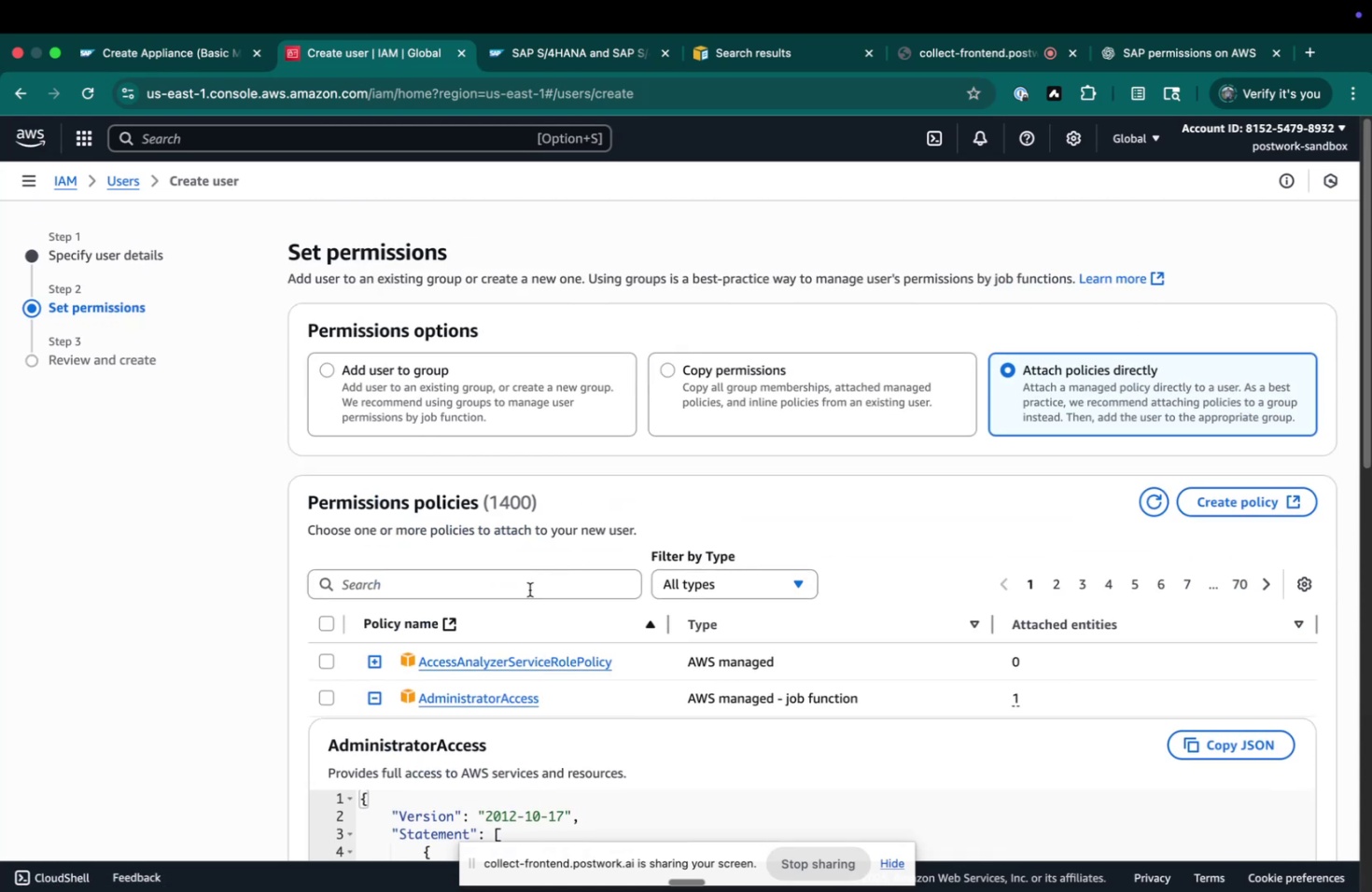 
left_click([528, 588])
 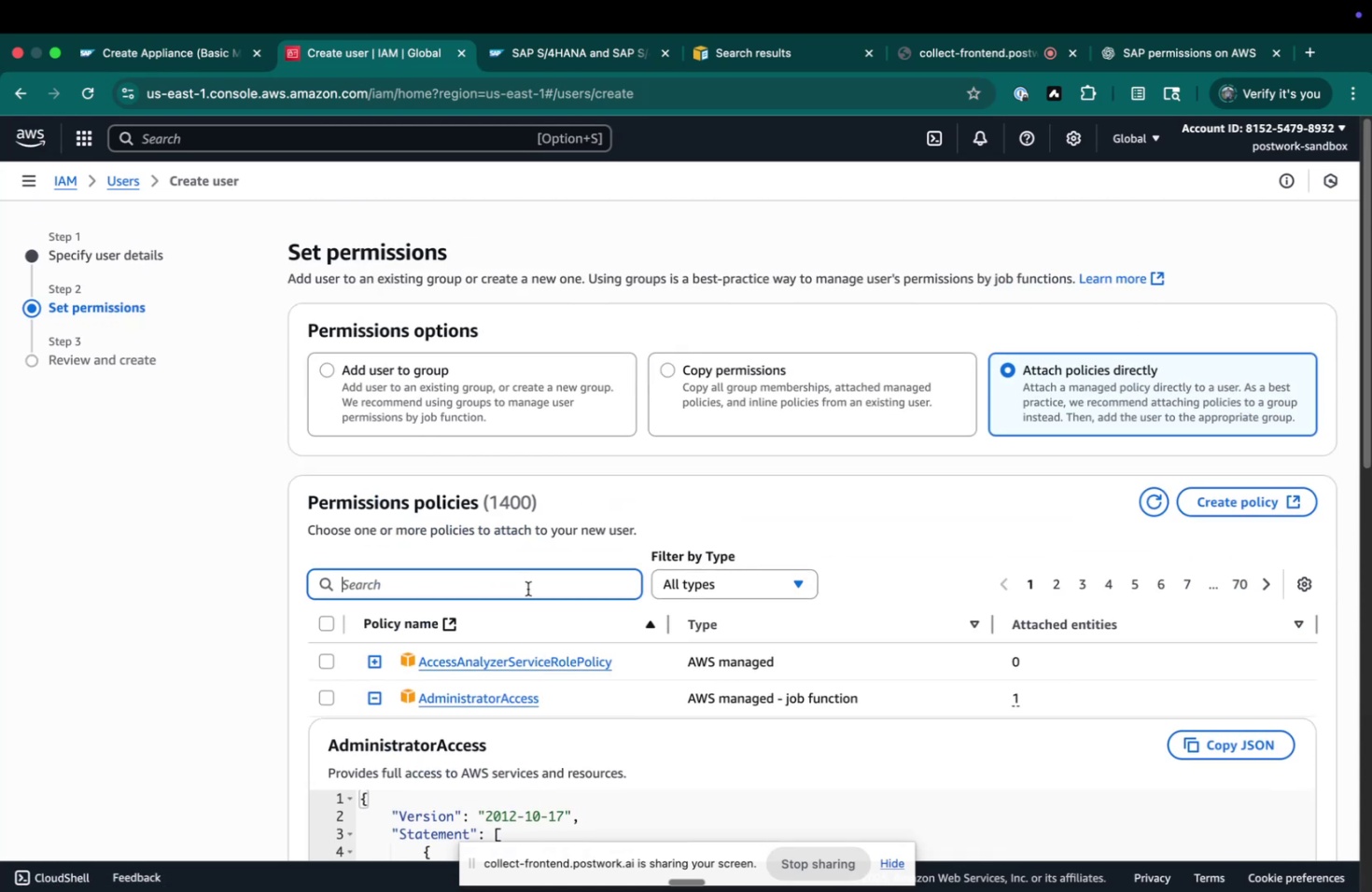 
key(Meta+CommandLeft)
 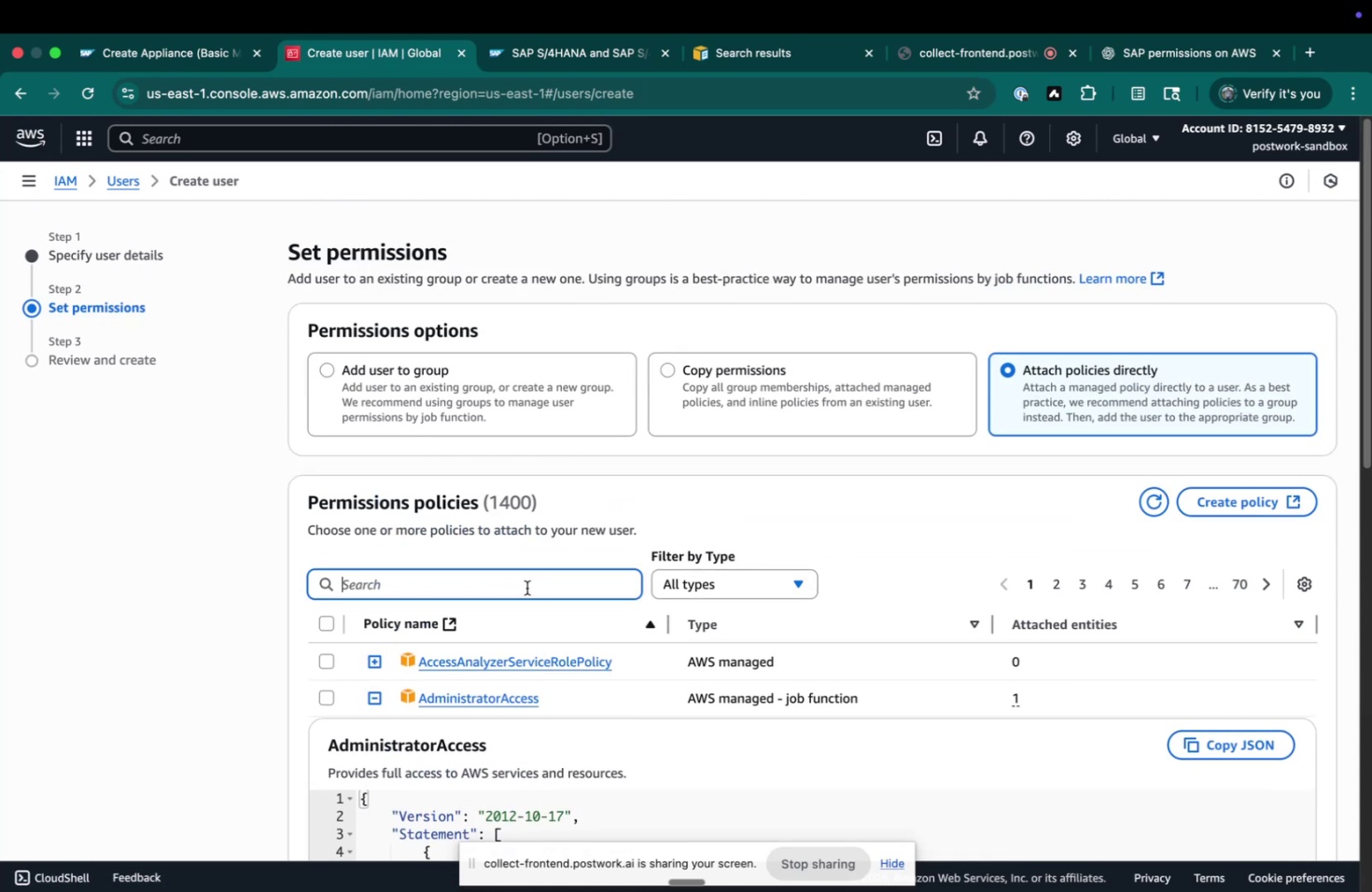 
key(Meta+V)
 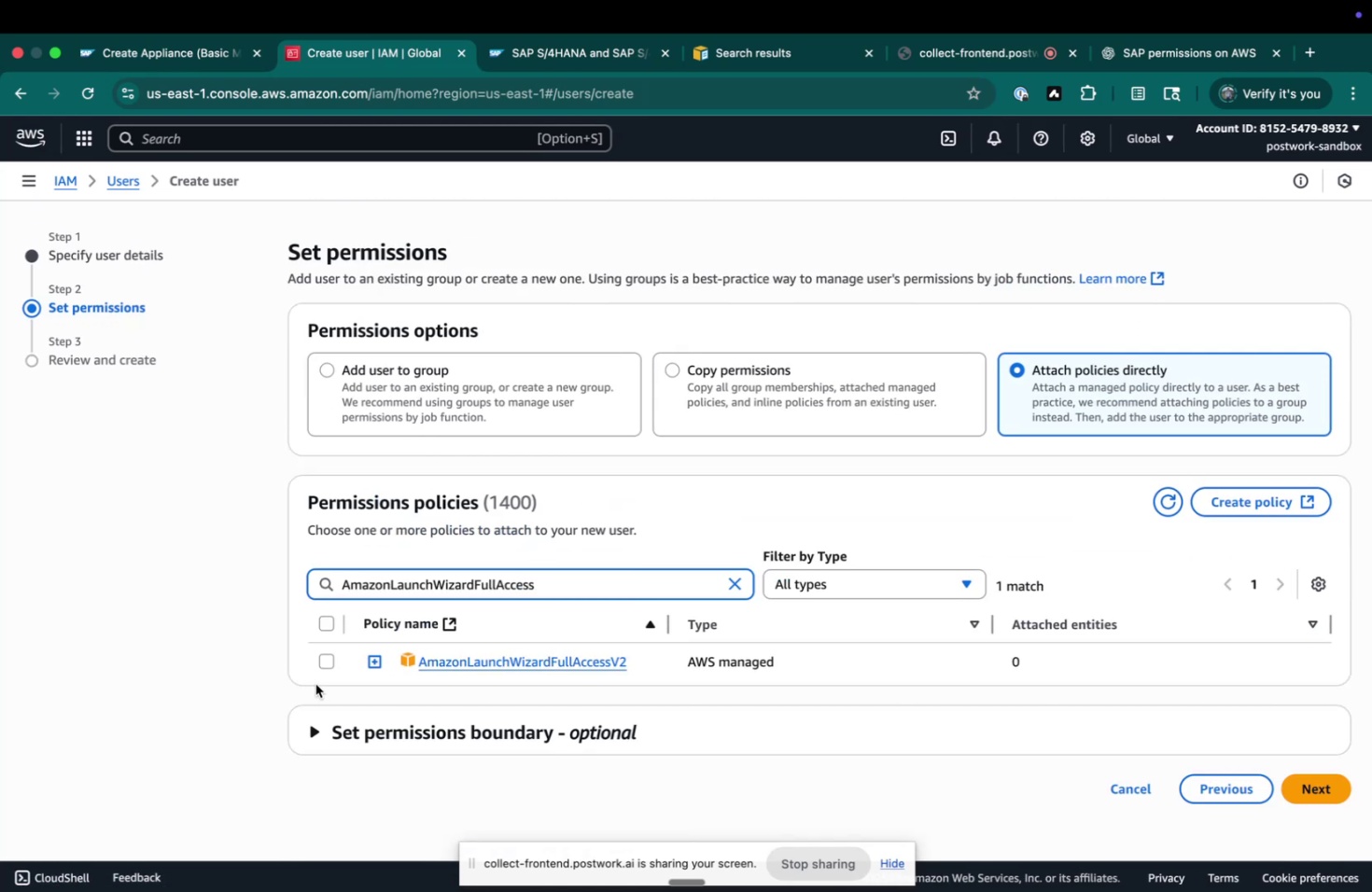 
left_click([320, 664])
 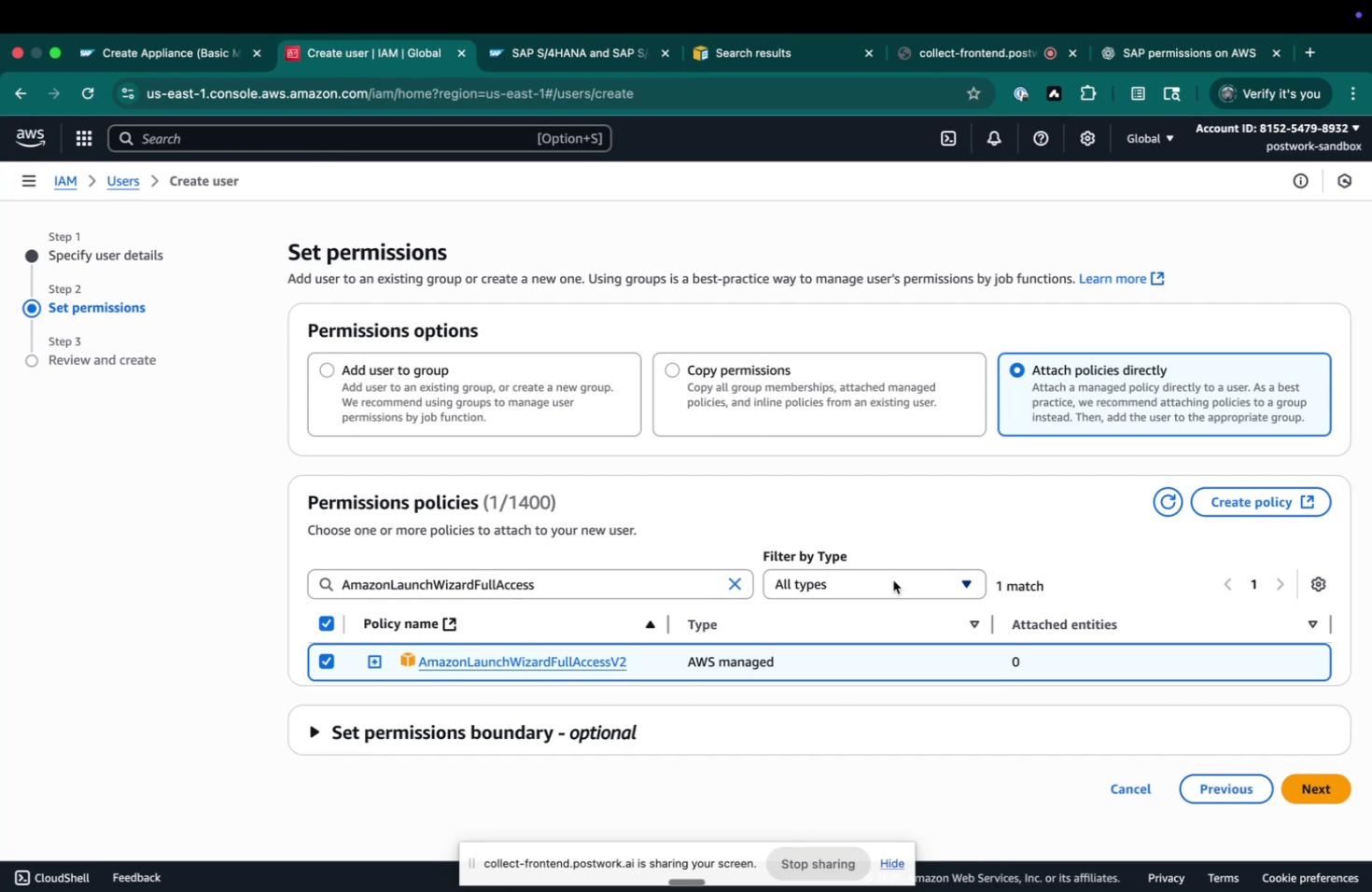 
left_click([743, 582])
 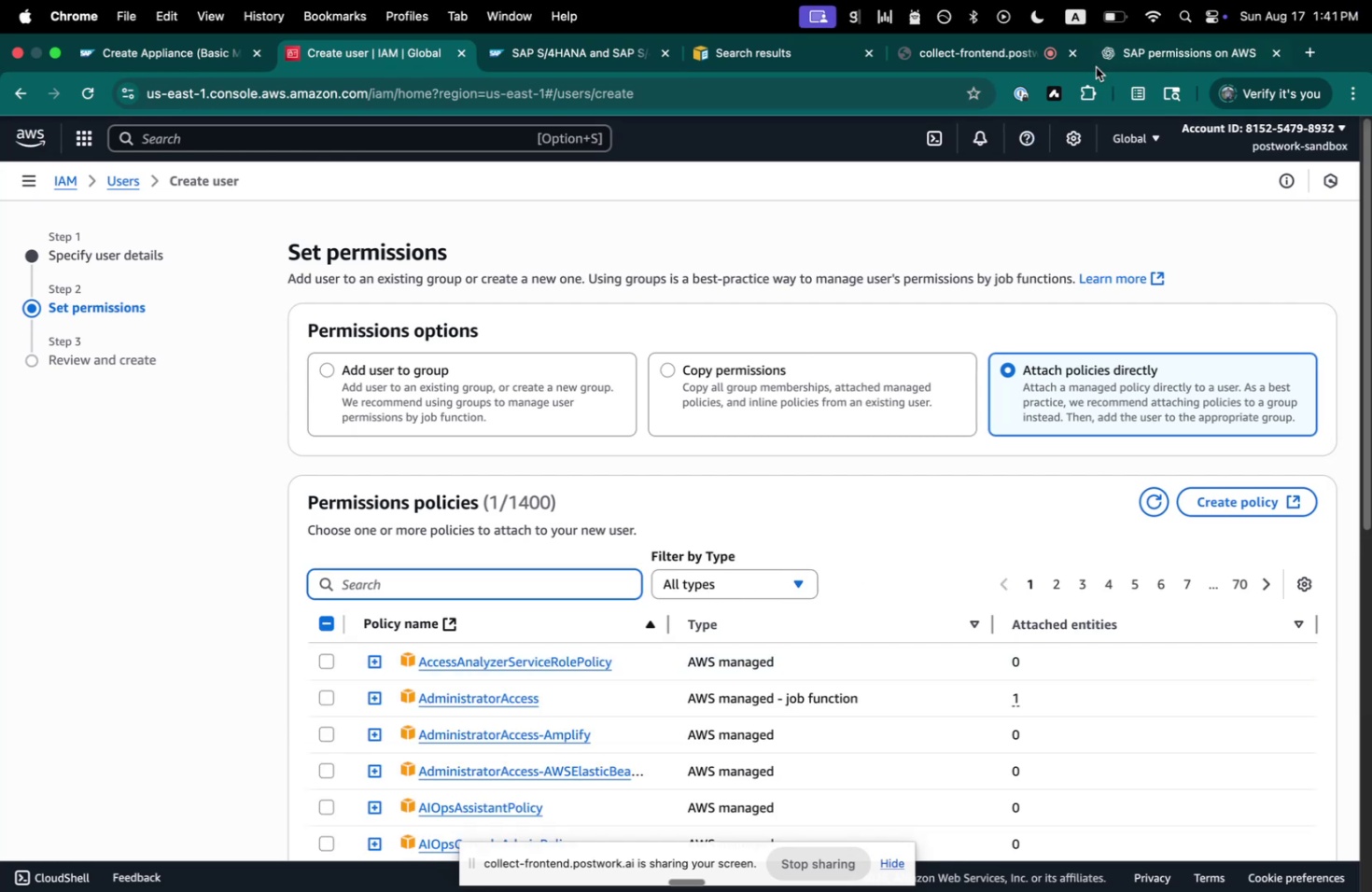 
left_click_drag(start_coordinate=[1168, 64], to_coordinate=[794, 62])
 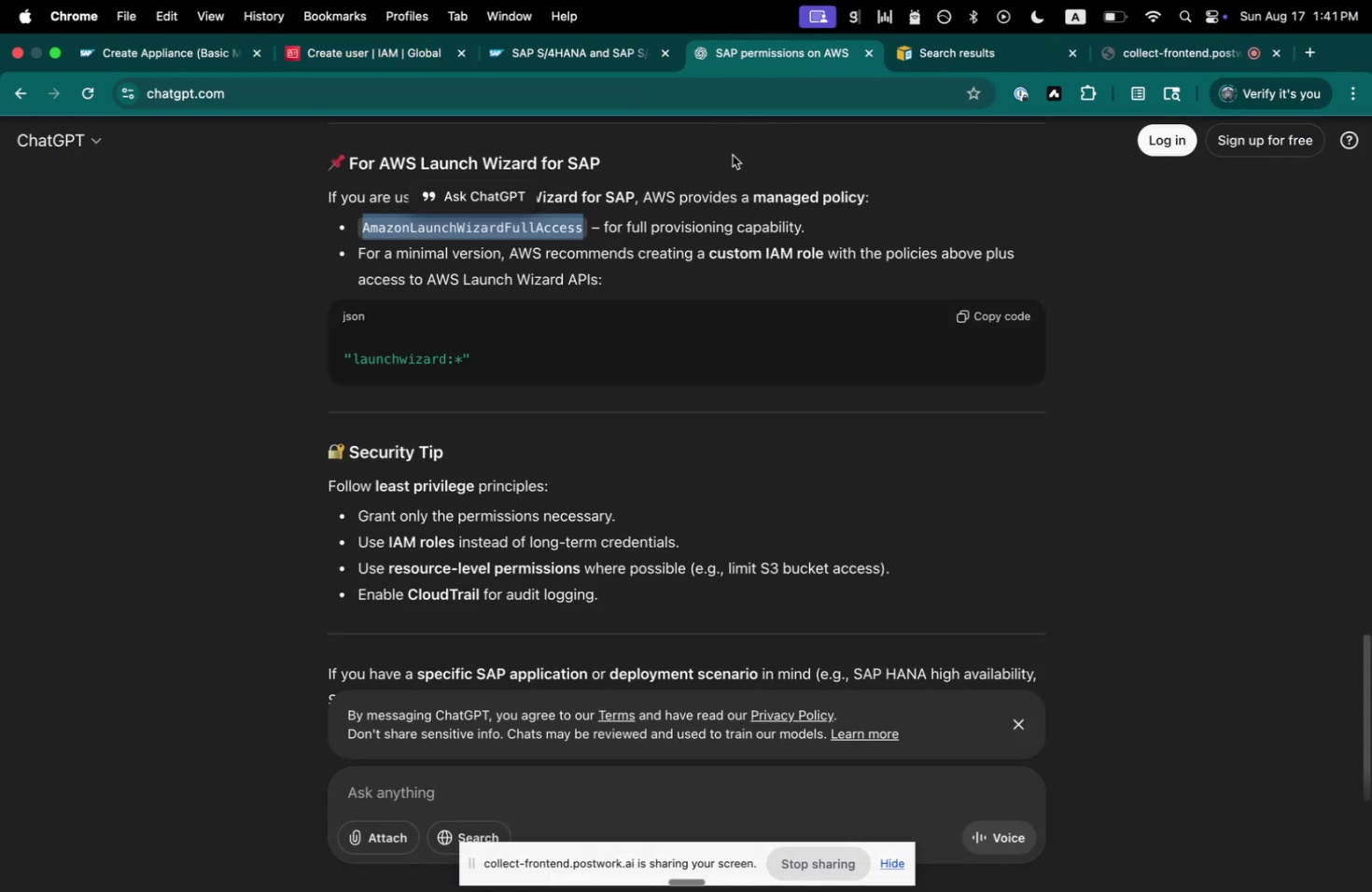 
scroll: coordinate [646, 330], scroll_direction: down, amount: 3.0
 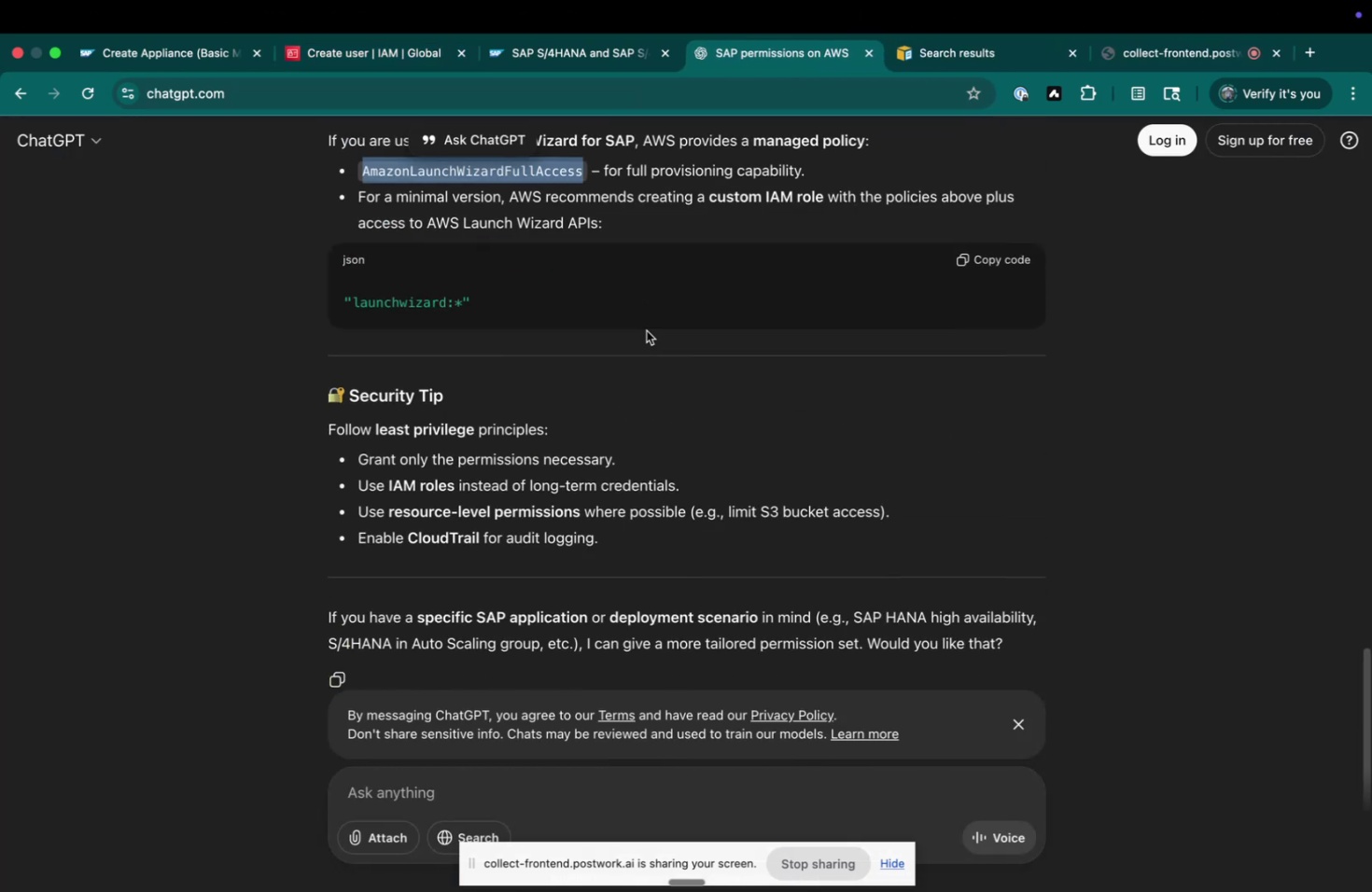 
scroll: coordinate [646, 330], scroll_direction: up, amount: 20.0
 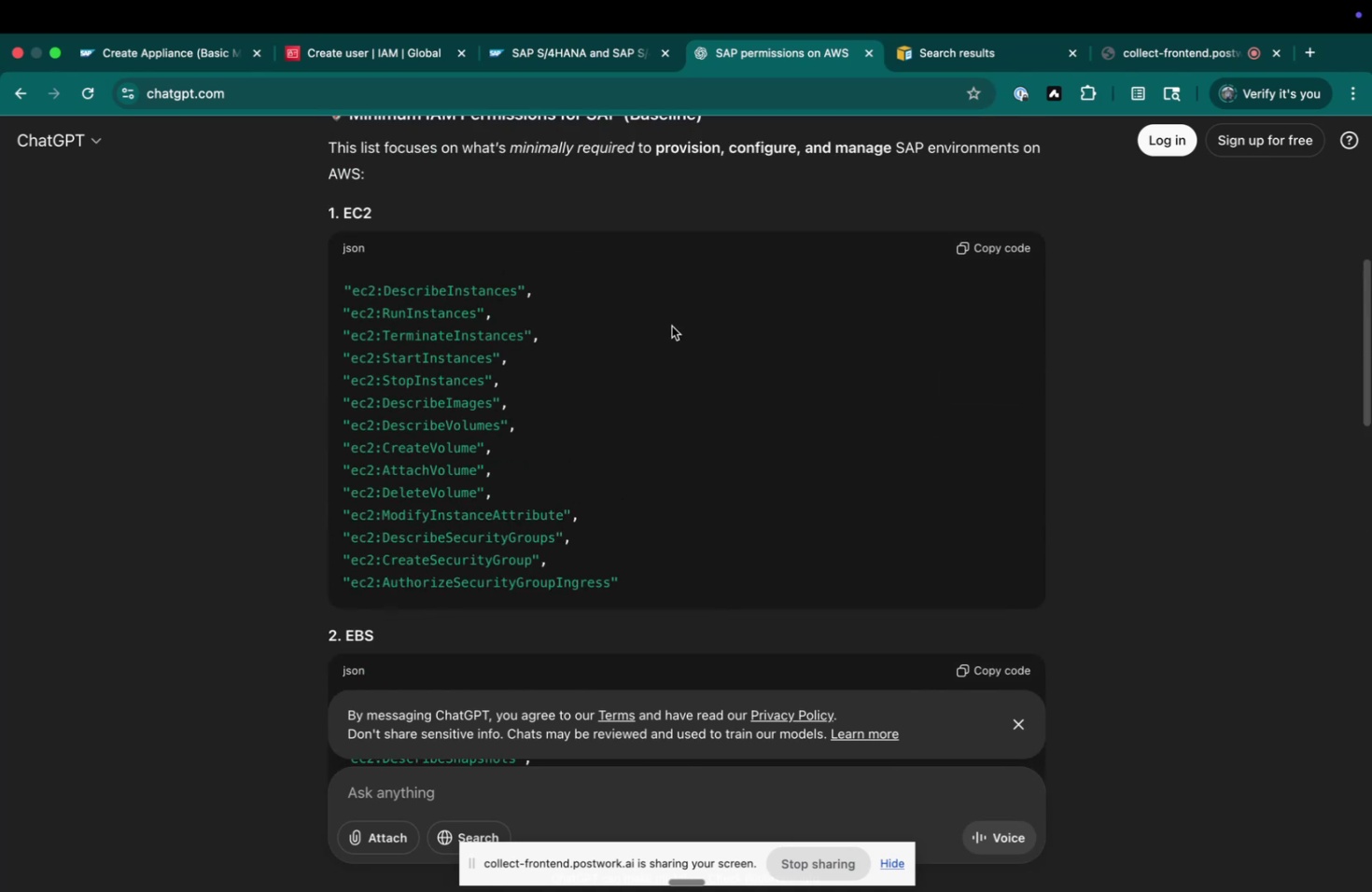 
left_click_drag(start_coordinate=[550, 298], to_coordinate=[641, 451])
 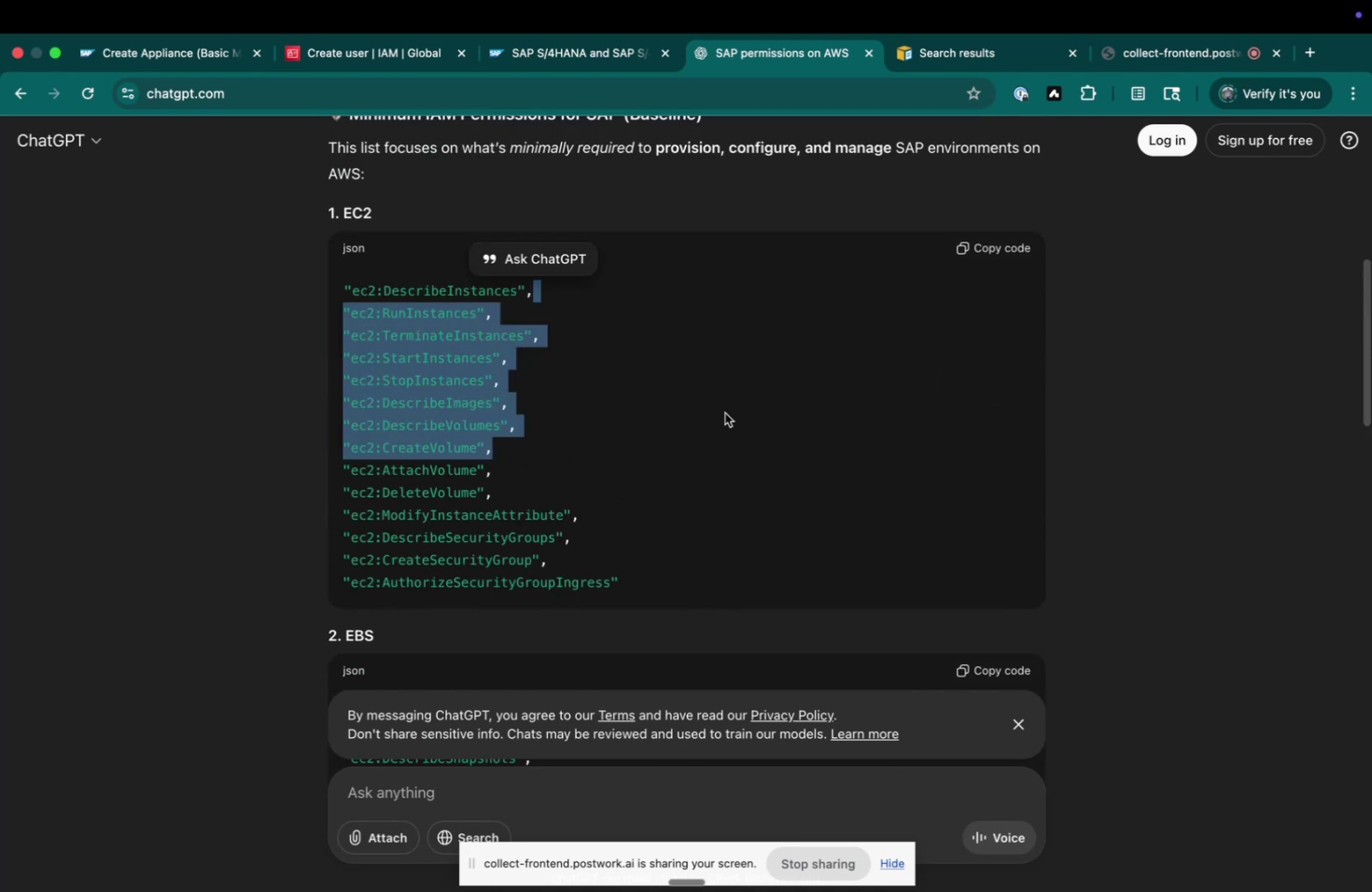 
scroll: coordinate [776, 486], scroll_direction: down, amount: 2.0
 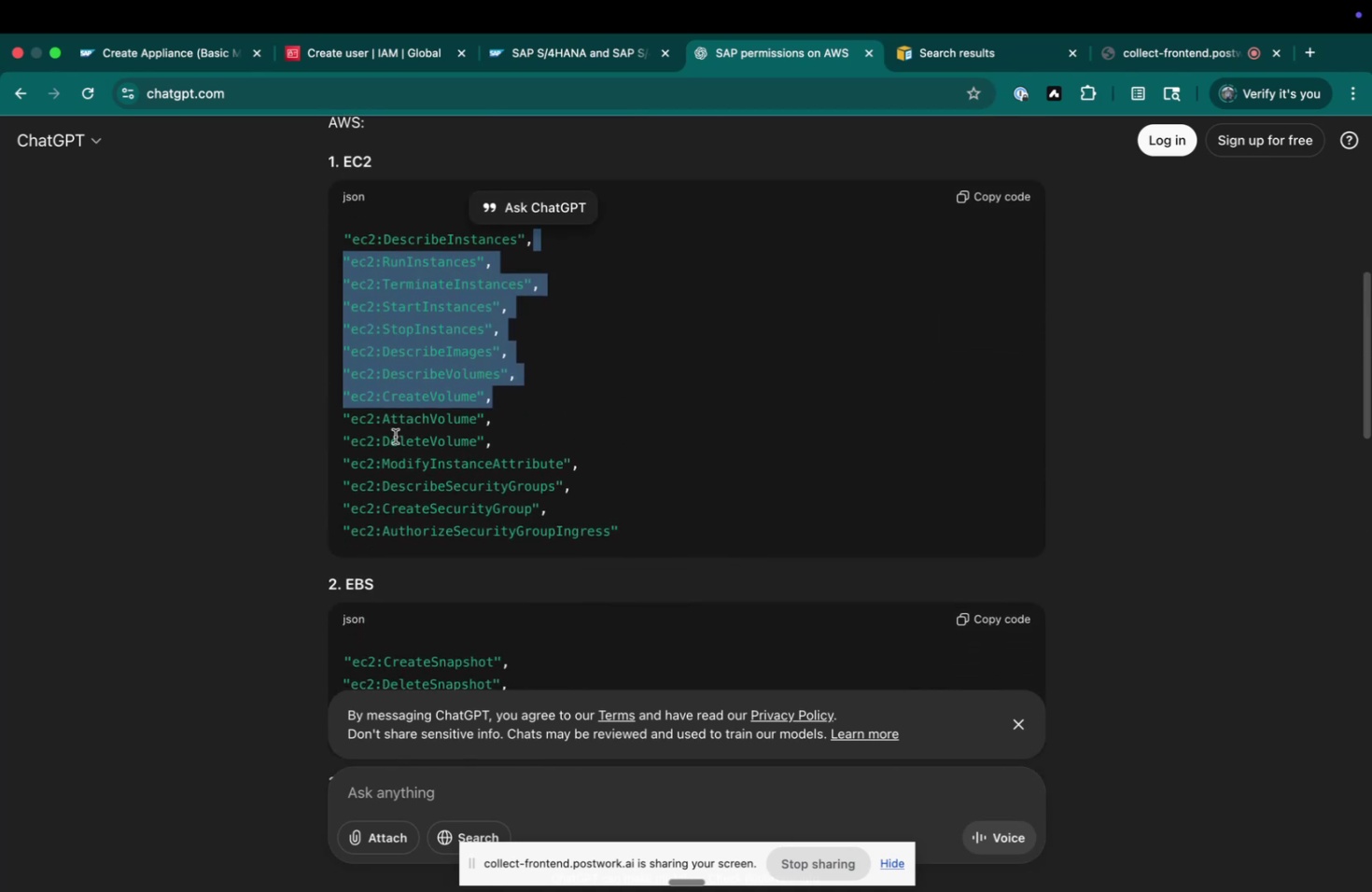 
left_click([509, 414])
 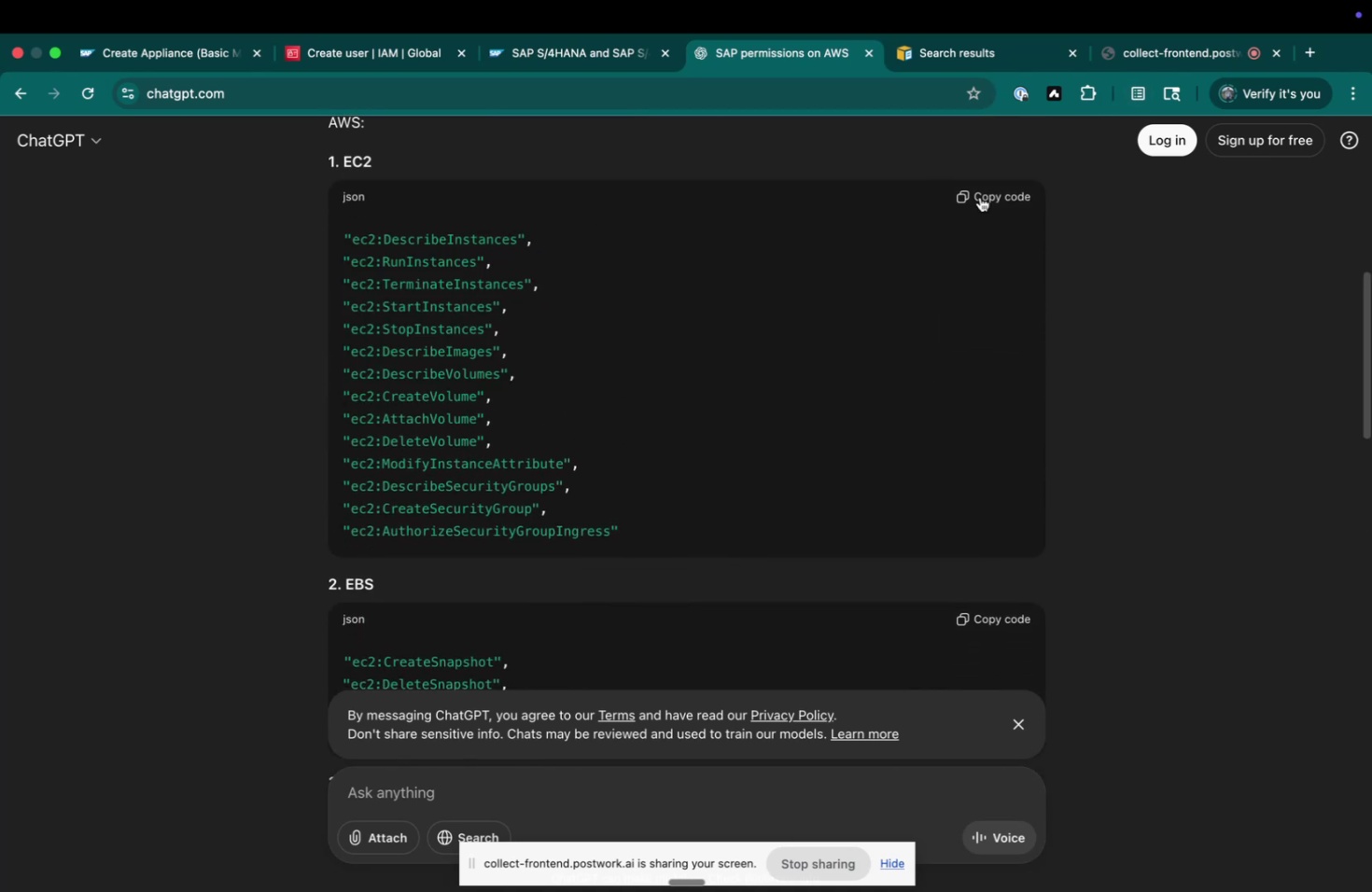 
left_click([971, 197])
 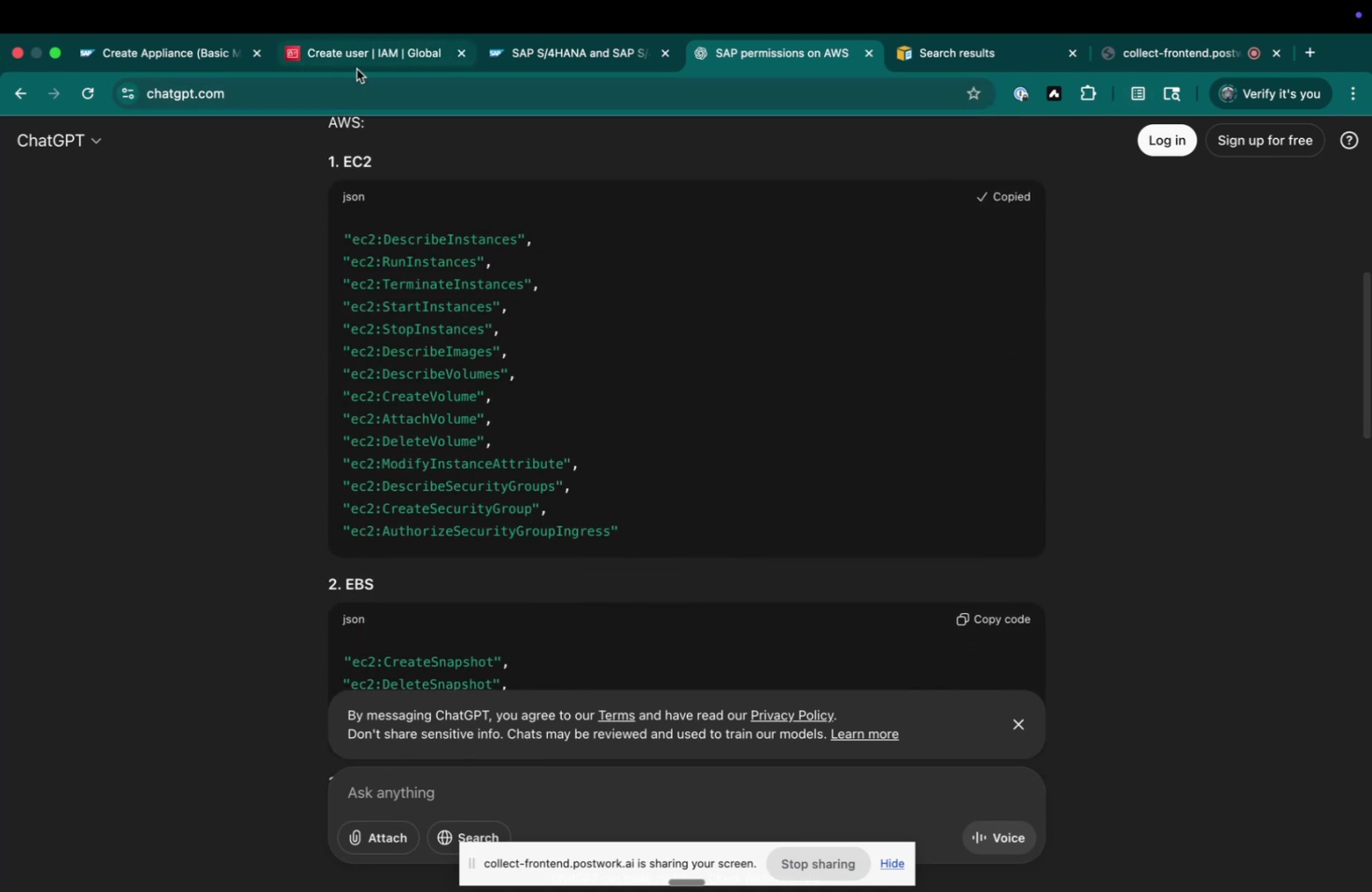 
left_click([386, 54])
 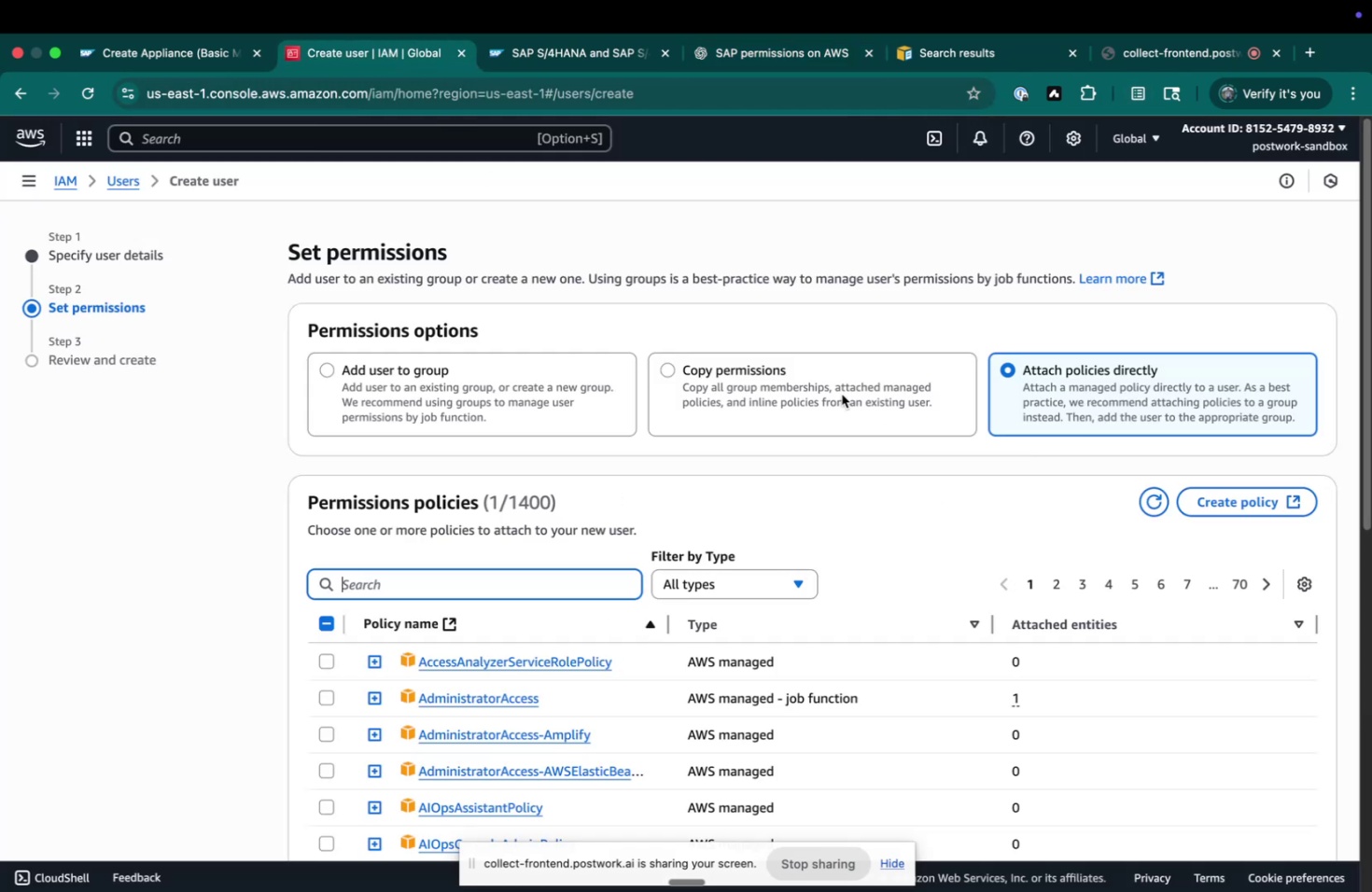 
left_click([730, 370])
 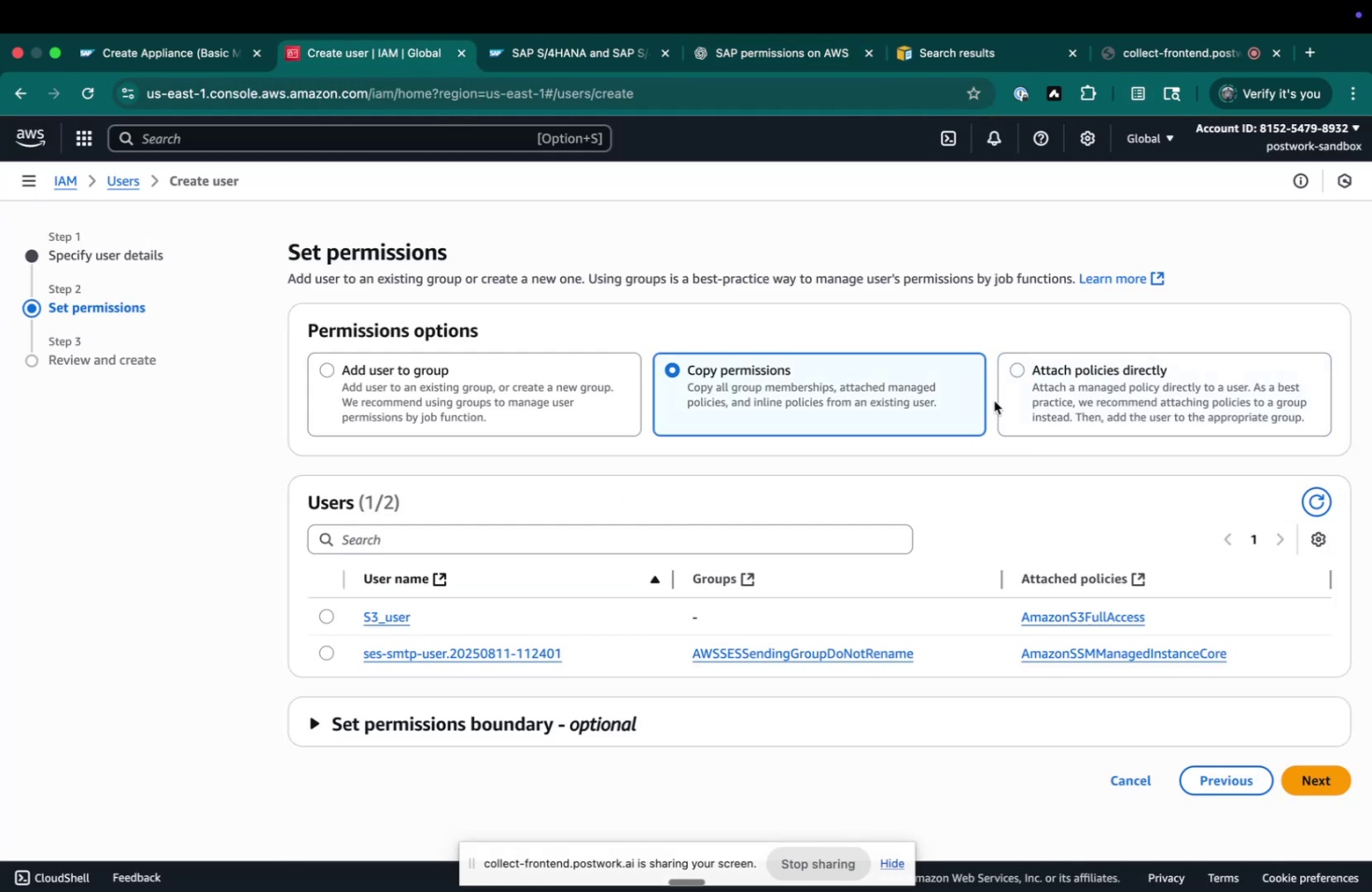 
left_click([1081, 389])
 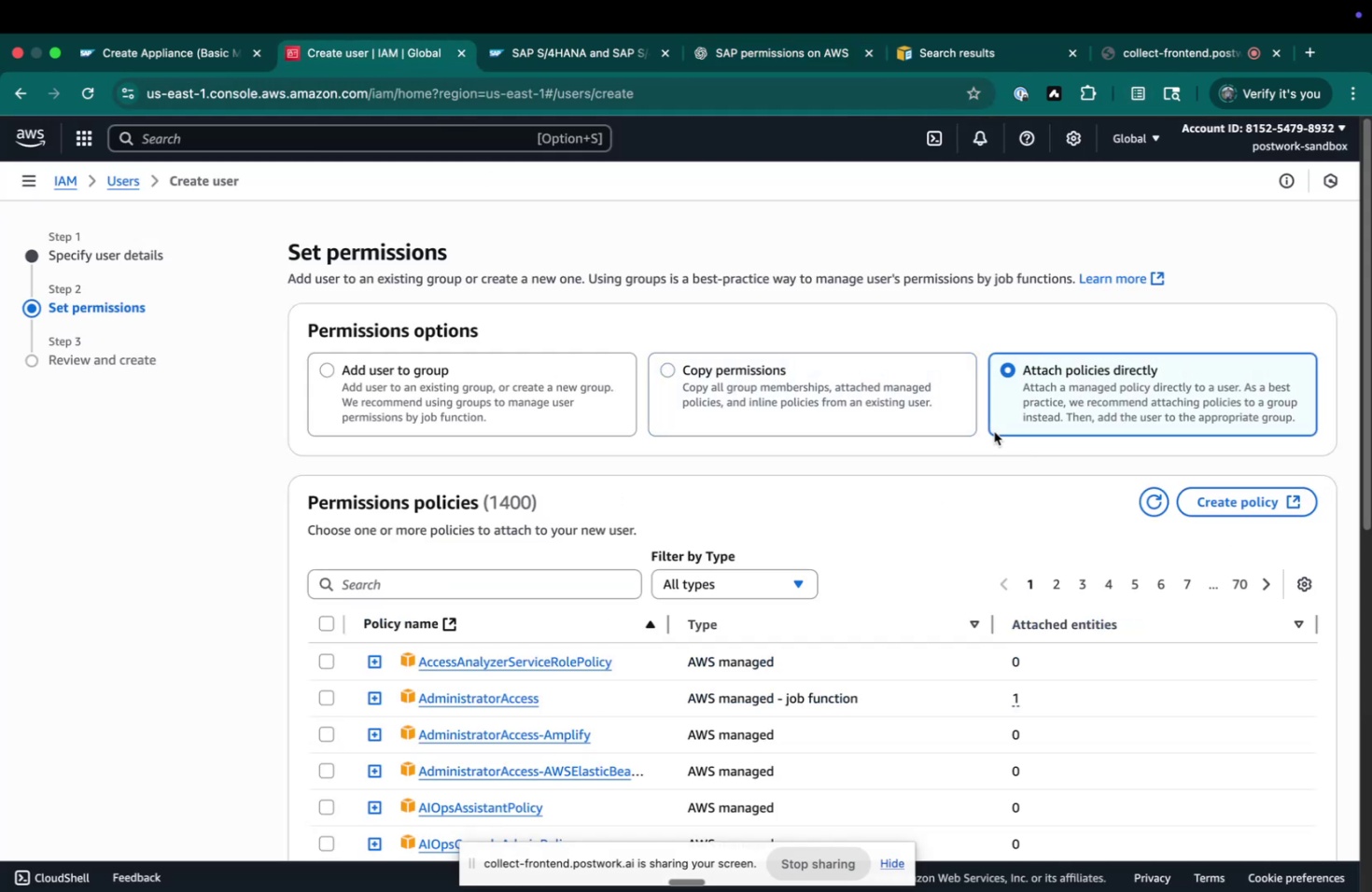 
scroll: coordinate [889, 511], scroll_direction: down, amount: 22.0
 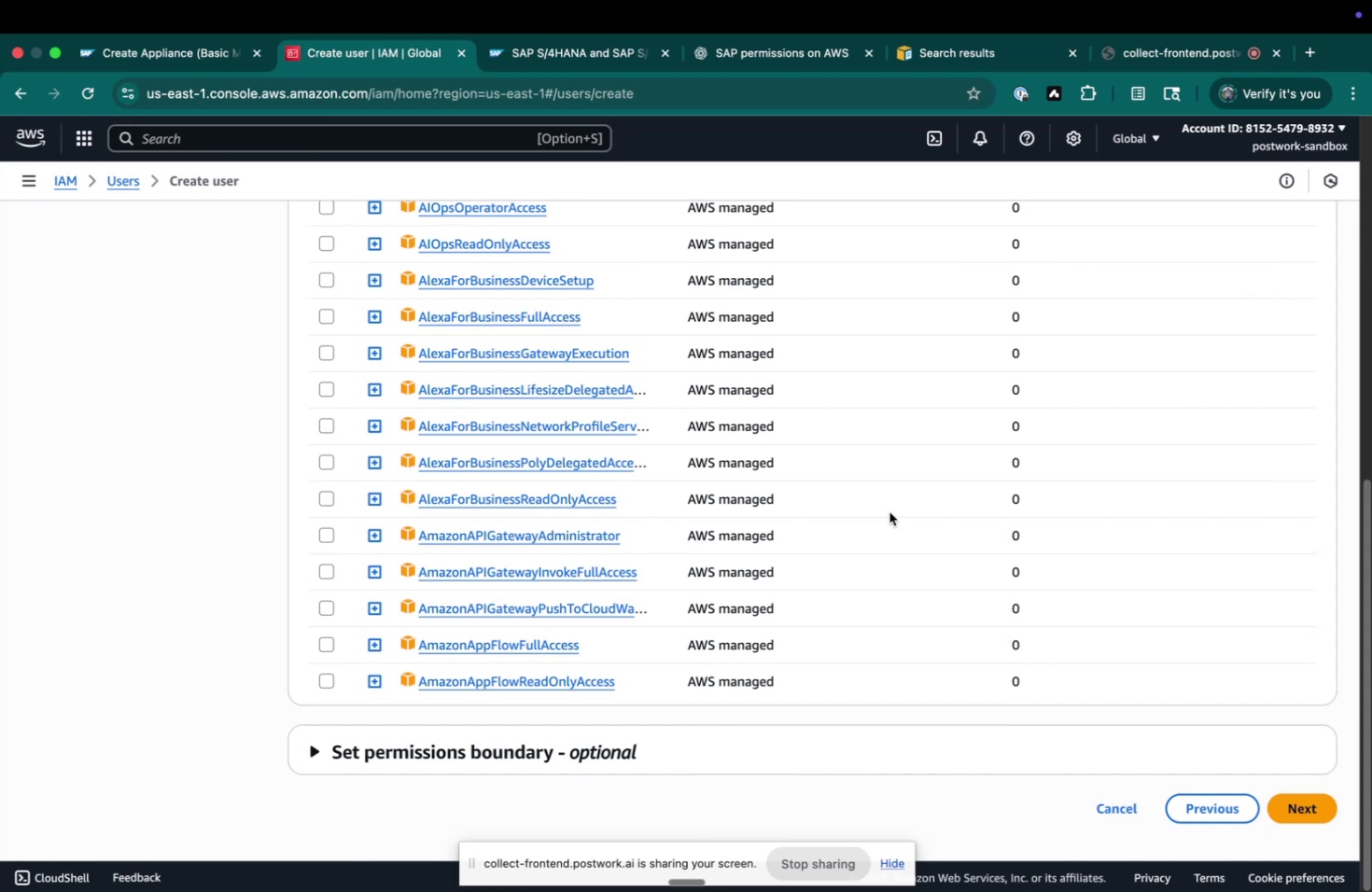 
scroll: coordinate [964, 684], scroll_direction: up, amount: 24.0
 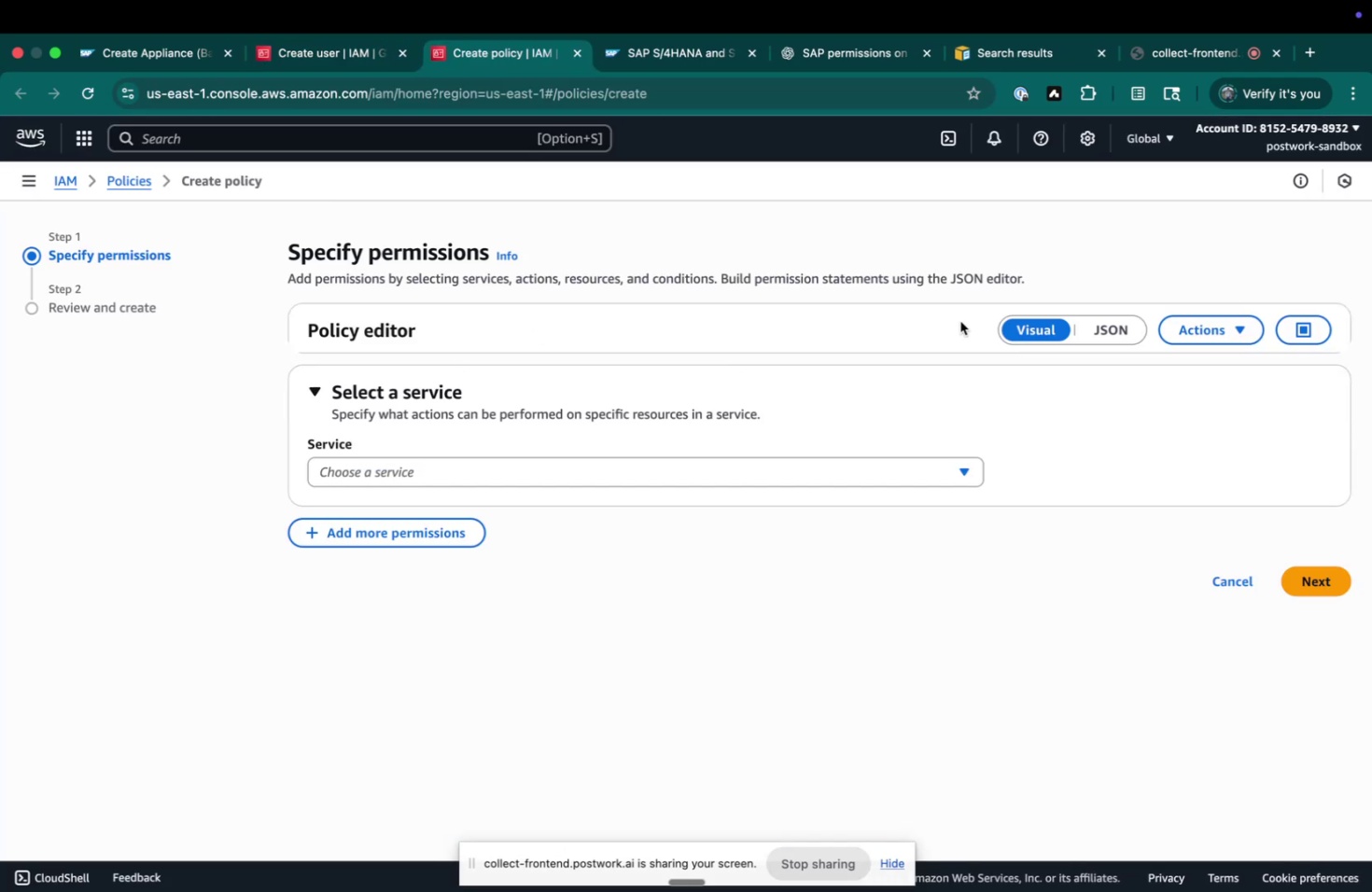 
wait(6.62)
 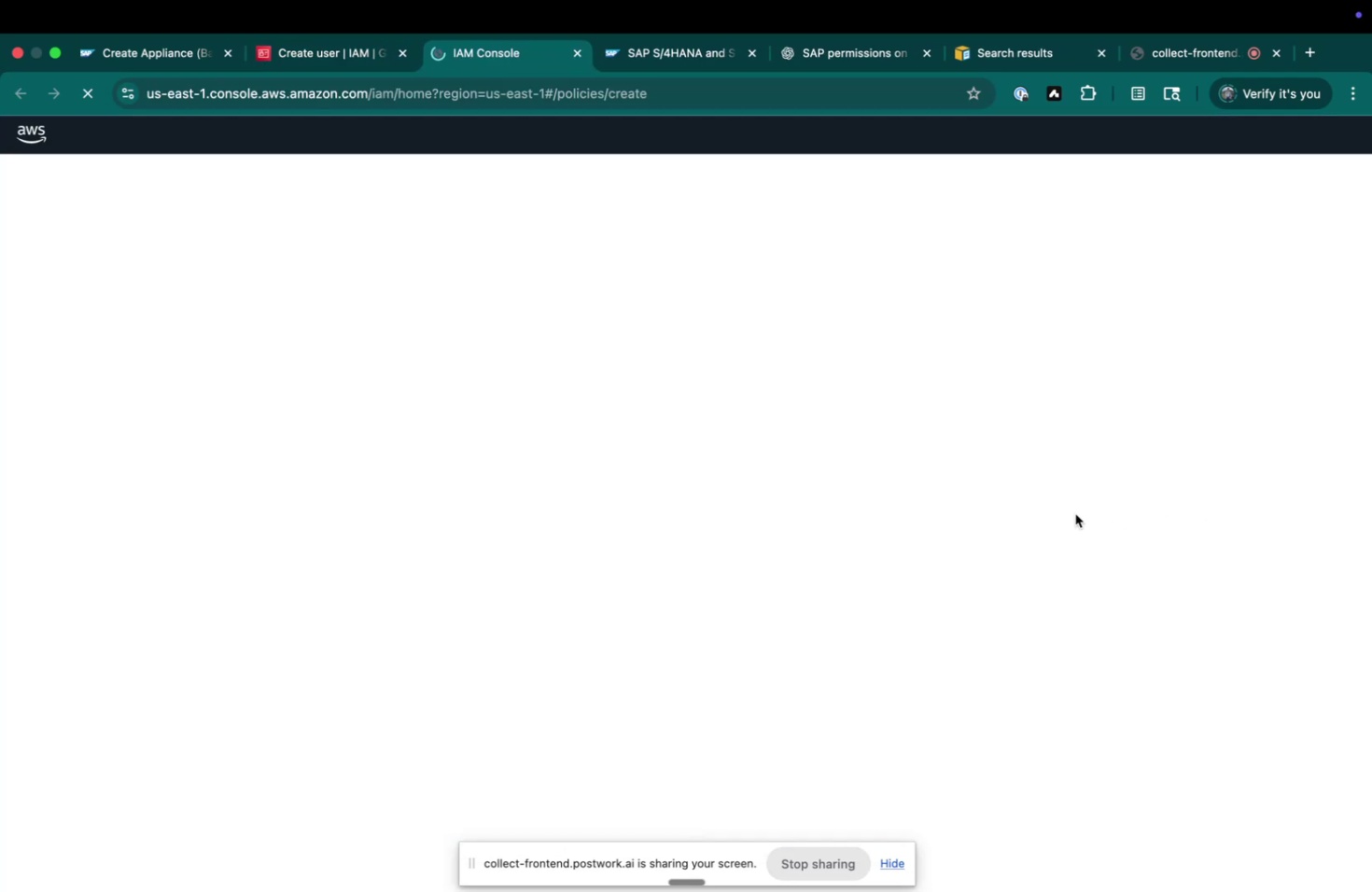 
left_click([491, 439])
 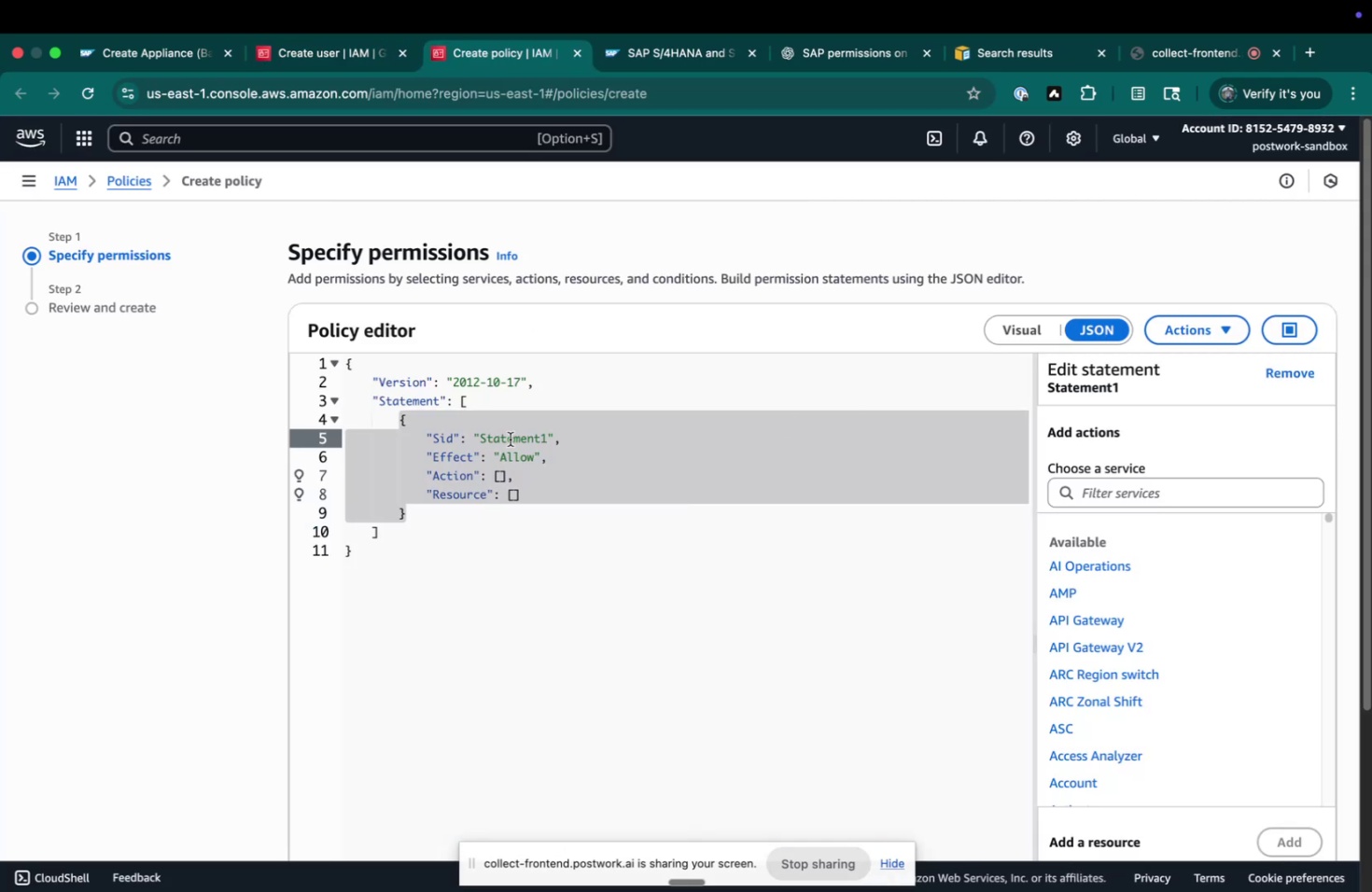 
double_click([510, 439])
 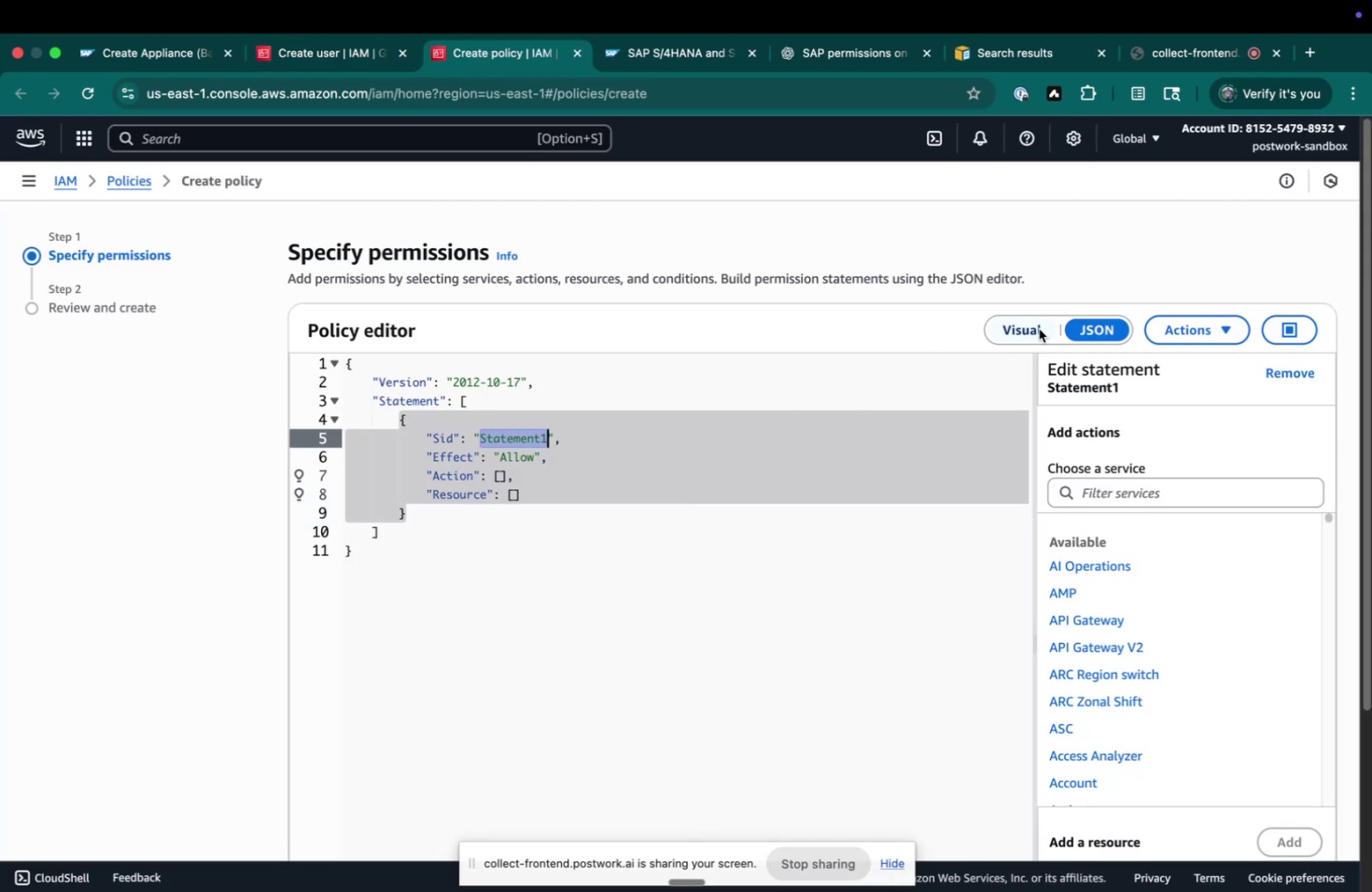 
left_click([1017, 327])
 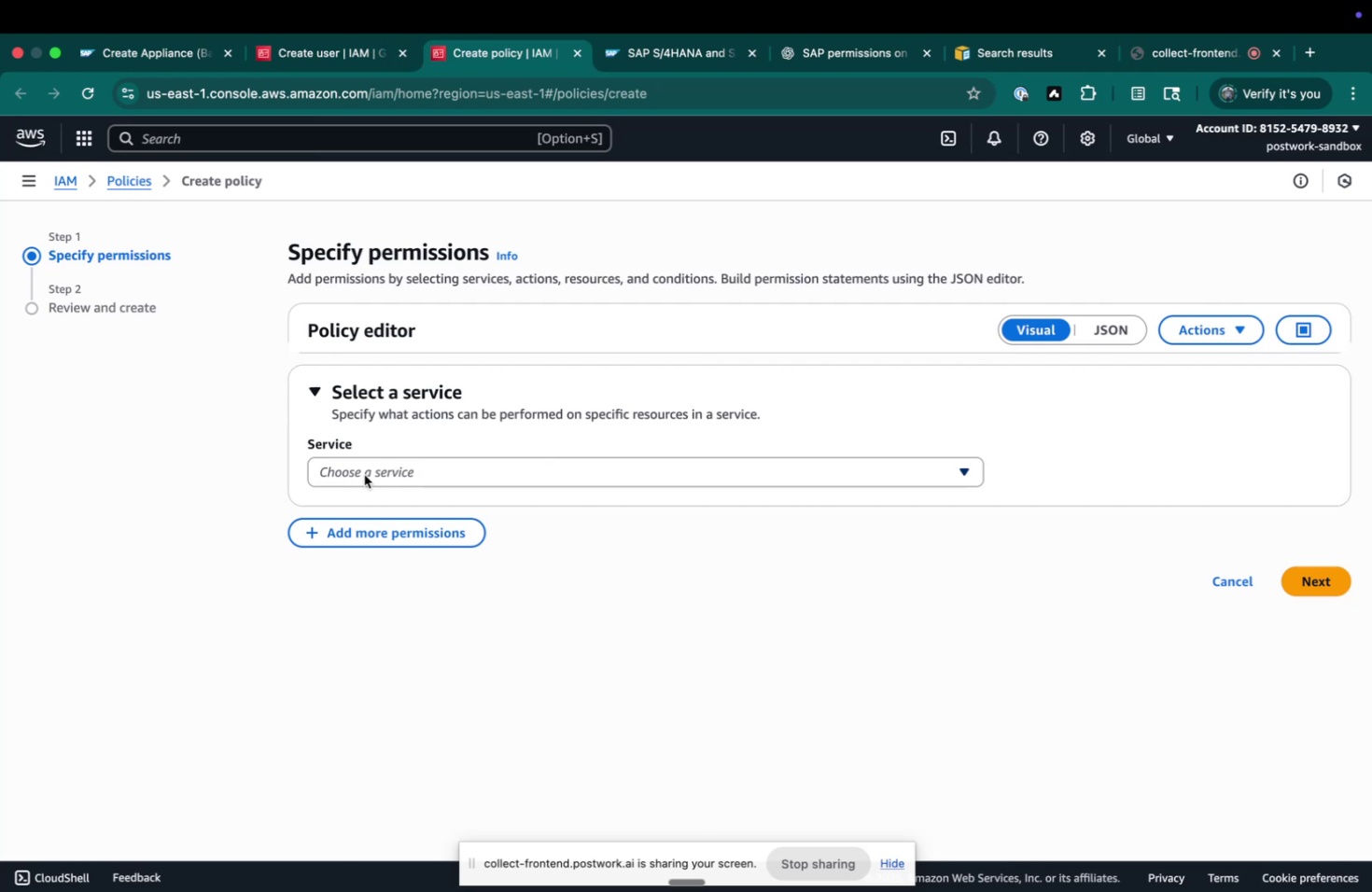 
left_click([364, 474])
 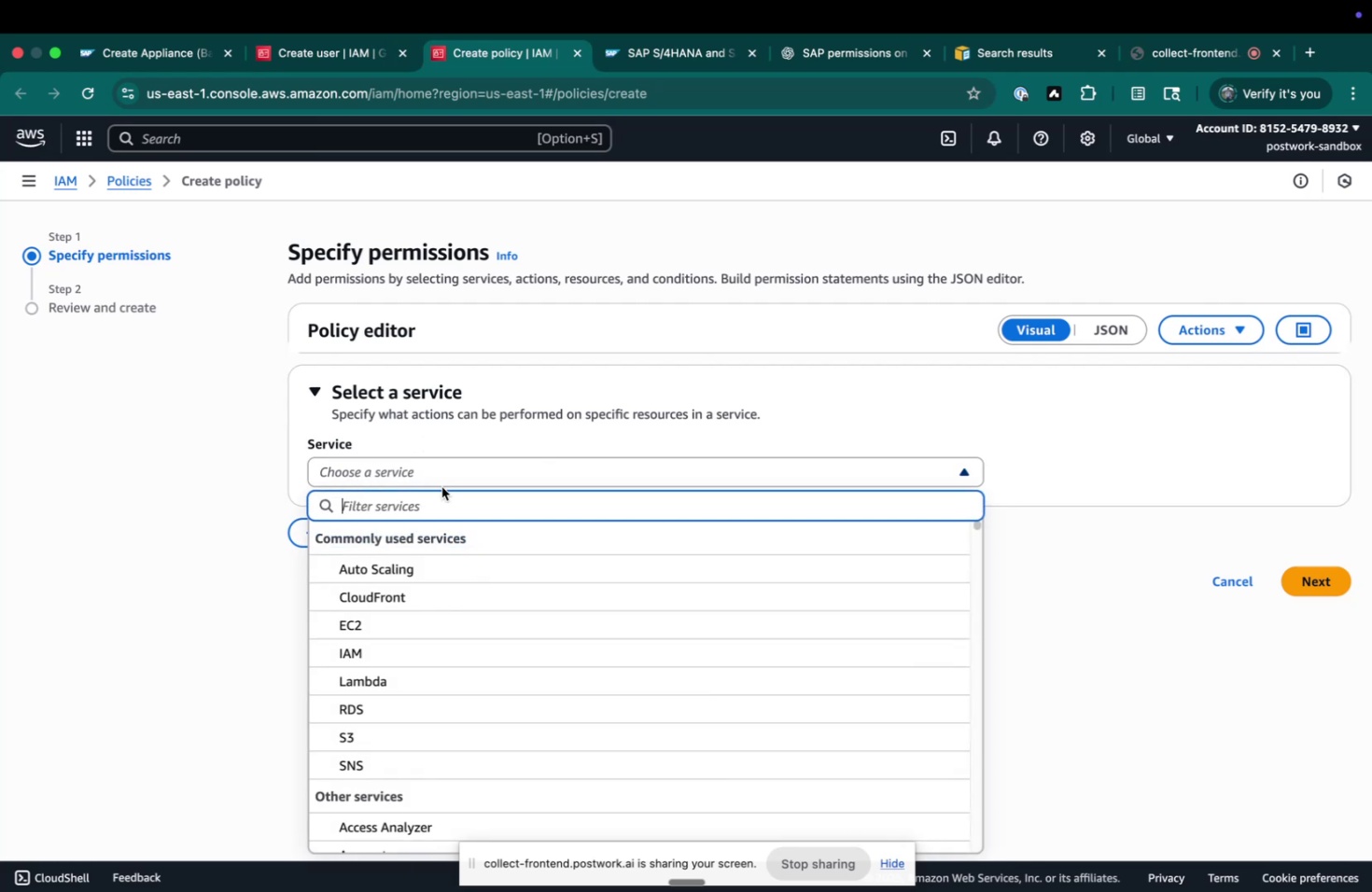 
left_click([393, 630])
 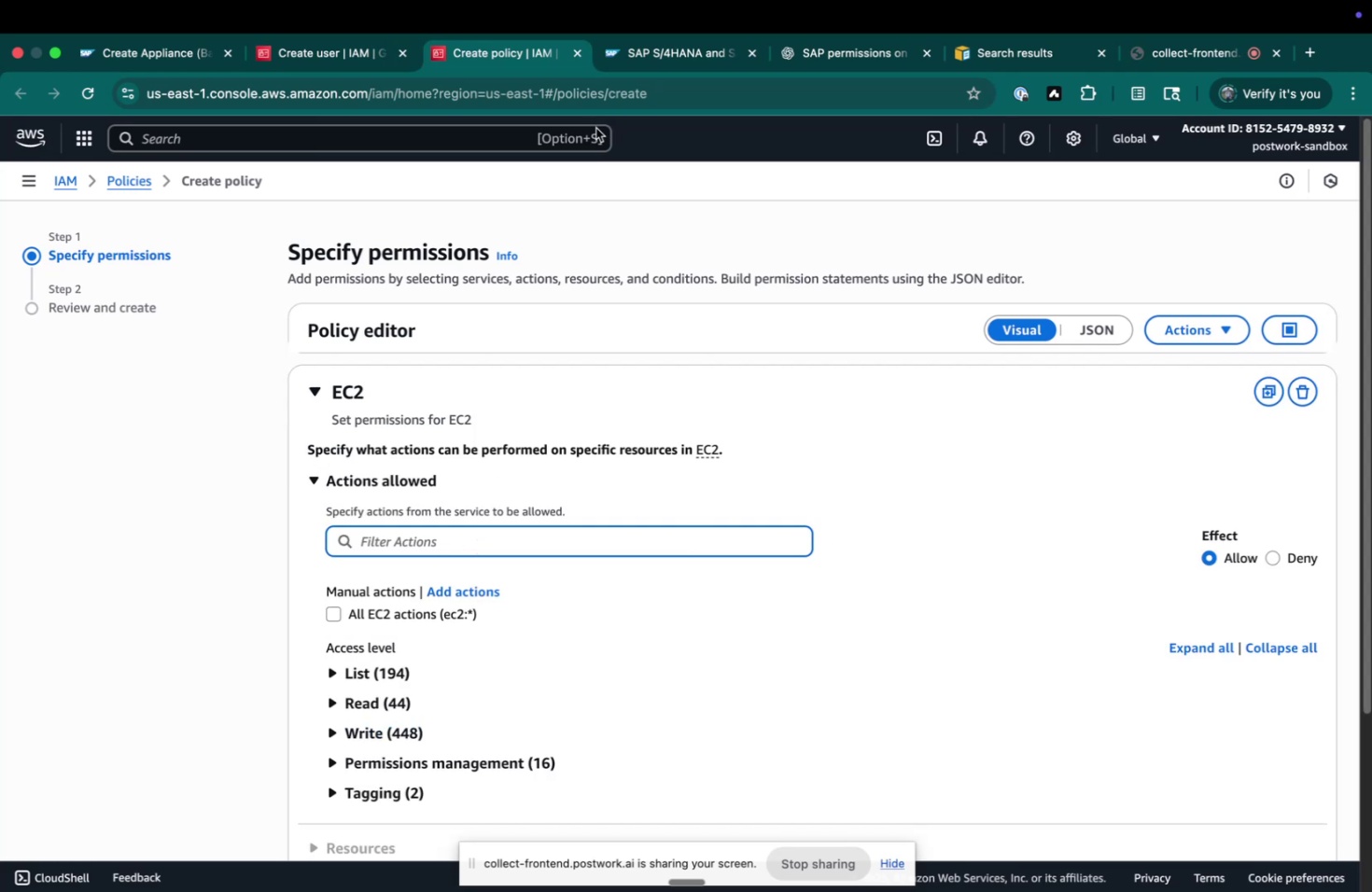 
left_click([648, 39])
 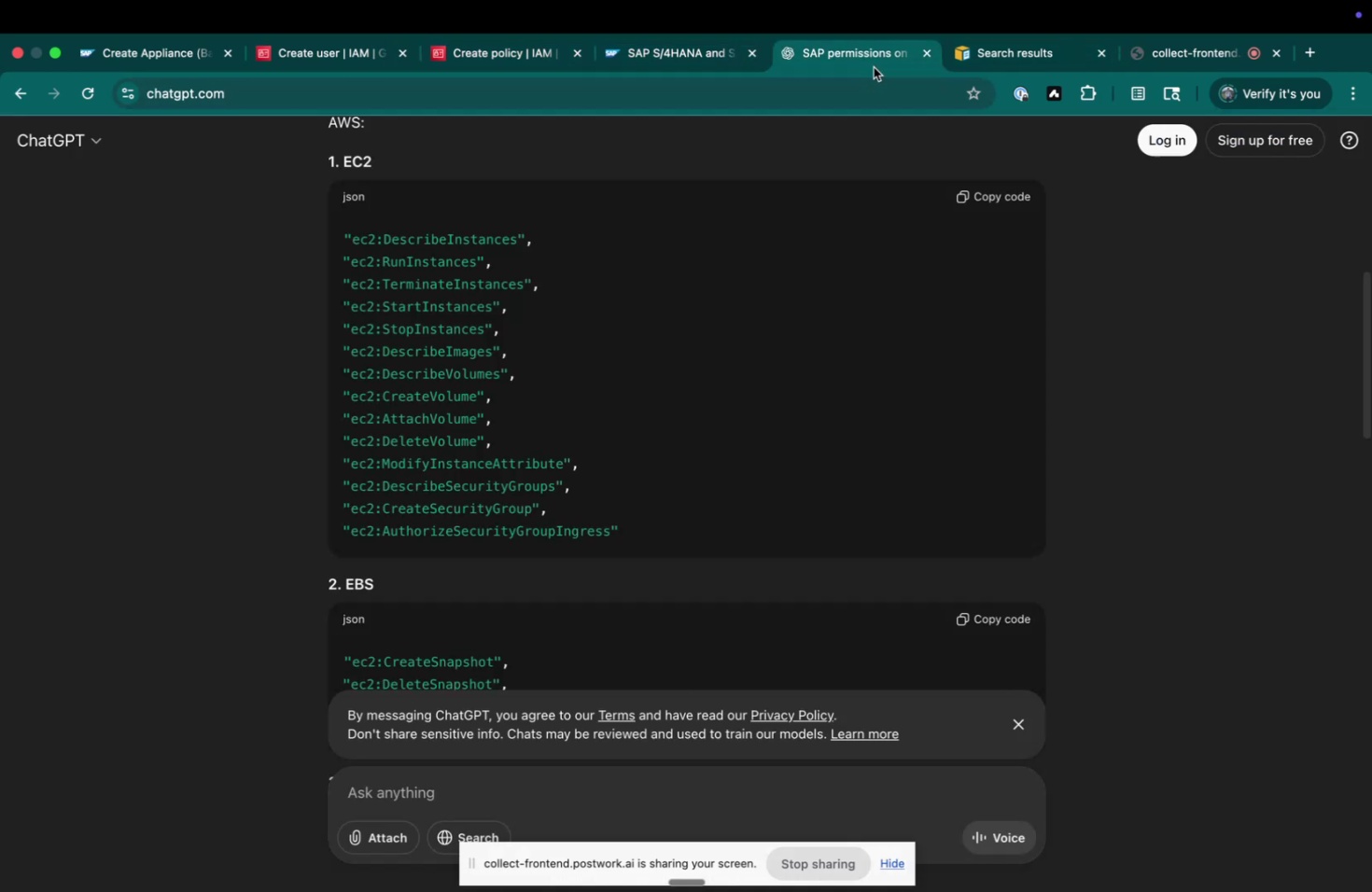 
left_click_drag(start_coordinate=[879, 60], to_coordinate=[738, 61])
 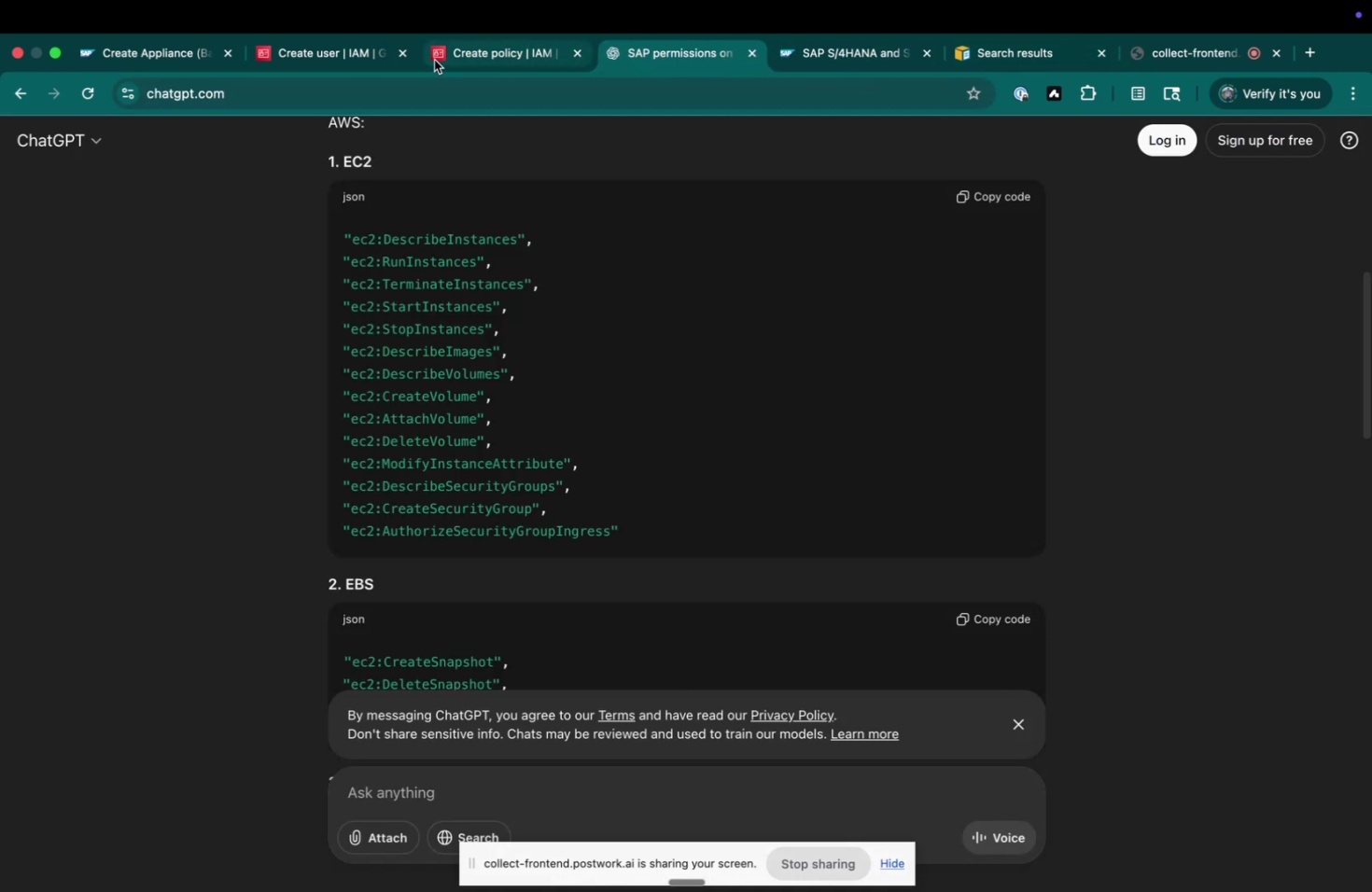 
left_click([434, 60])
 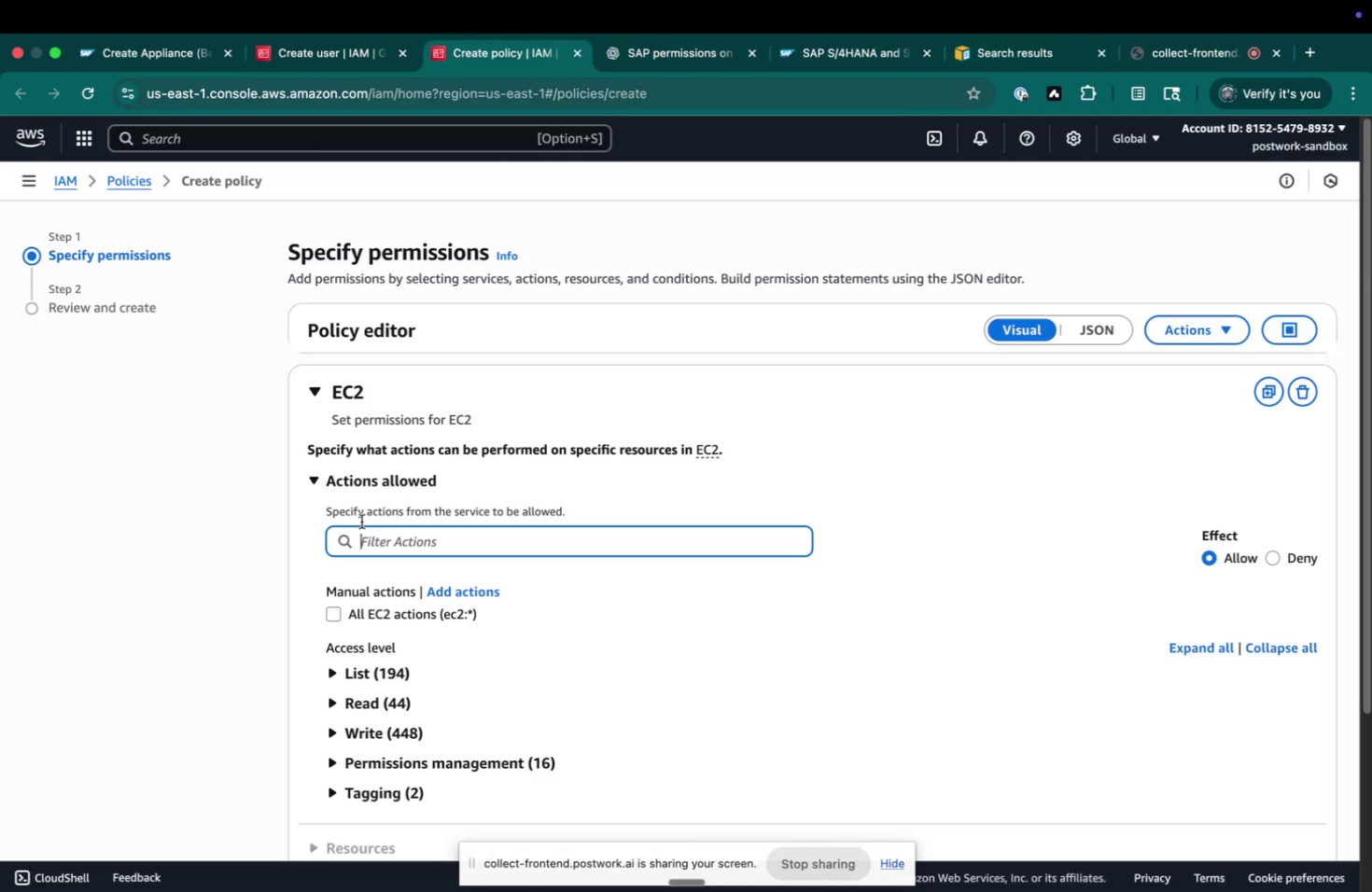 
scroll: coordinate [357, 537], scroll_direction: down, amount: 3.0
 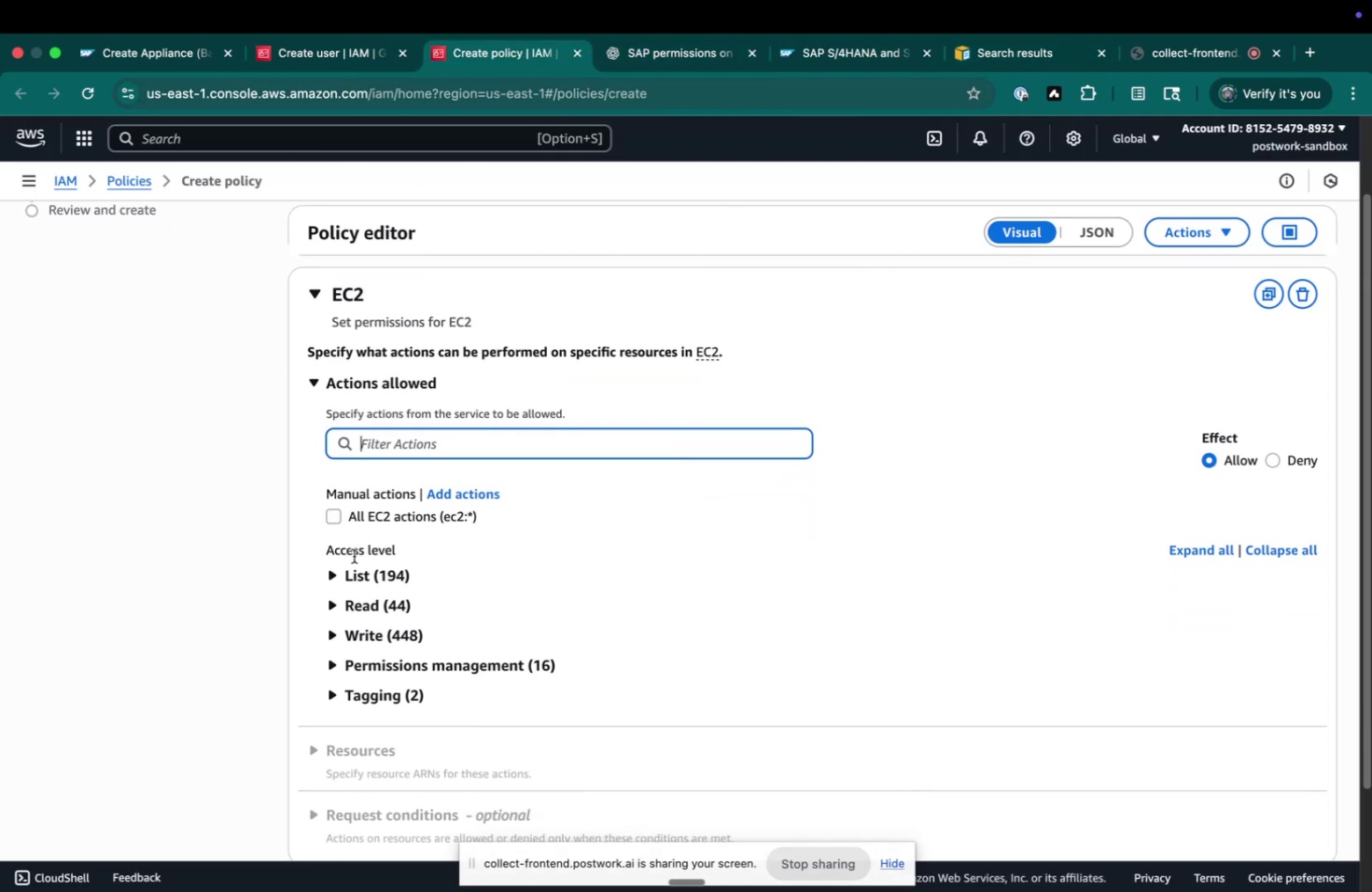 
scroll: coordinate [356, 604], scroll_direction: up, amount: 1.0
 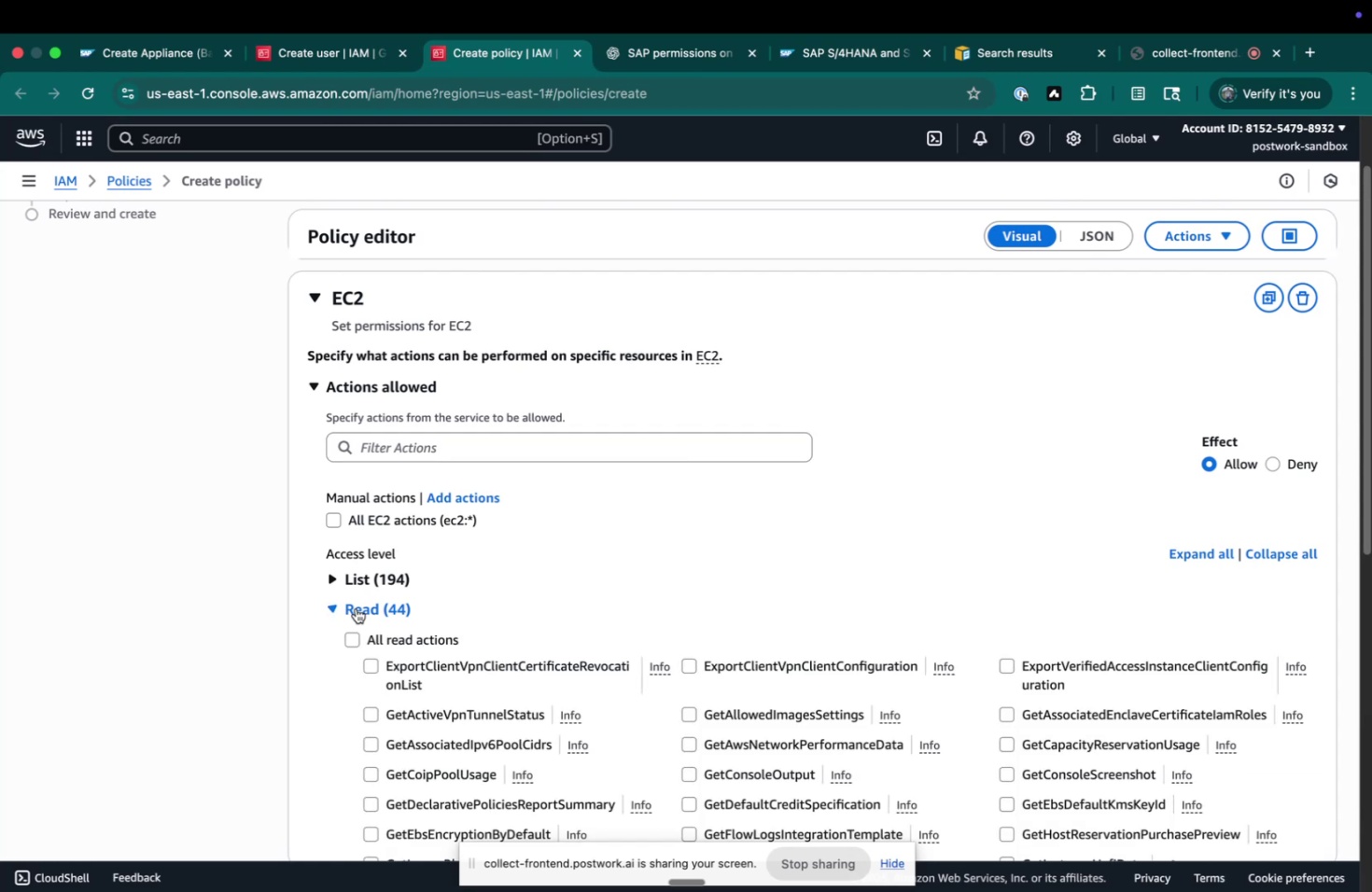 
scroll: coordinate [569, 515], scroll_direction: down, amount: 6.0
 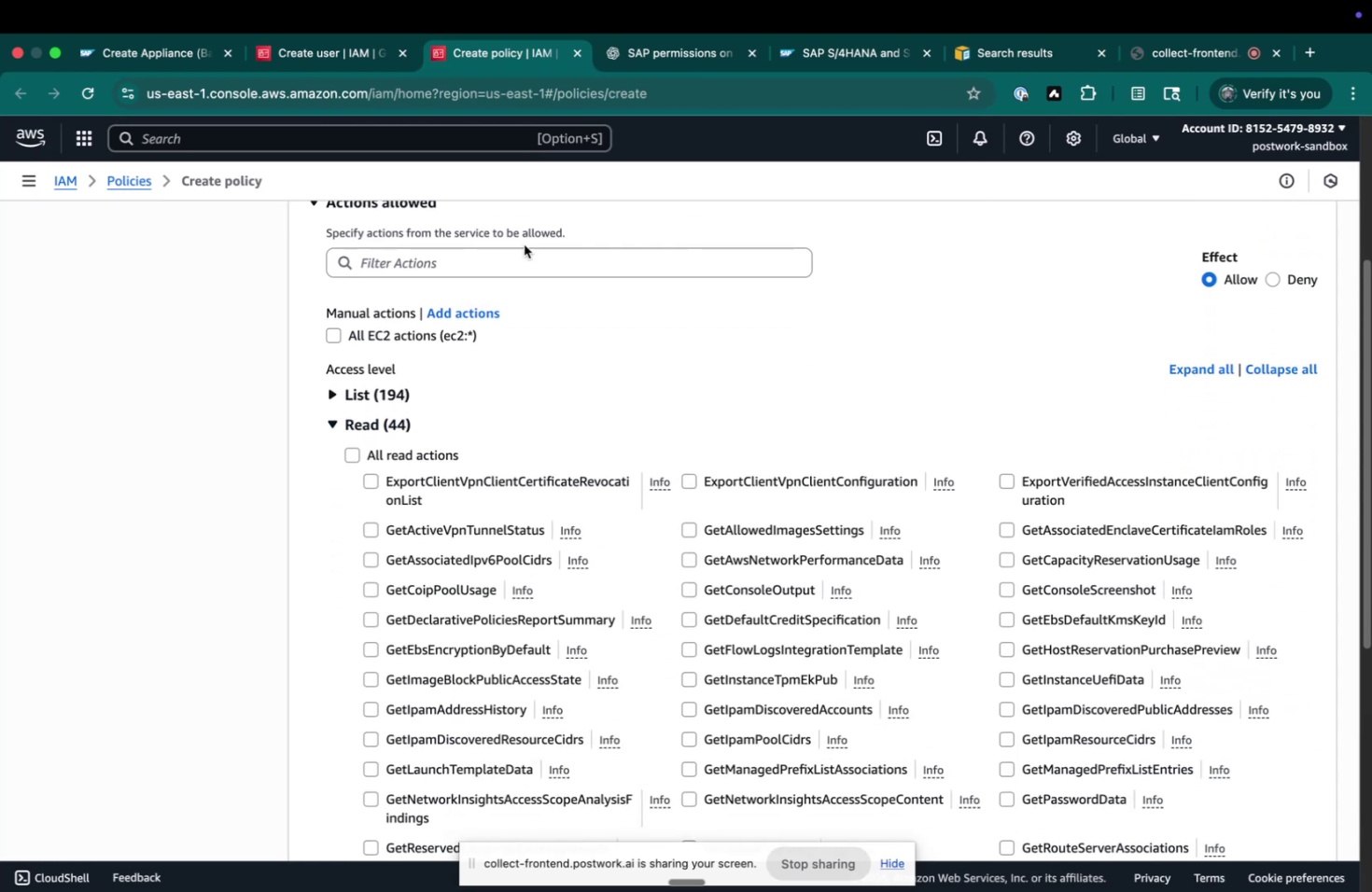 
left_click([511, 254])
 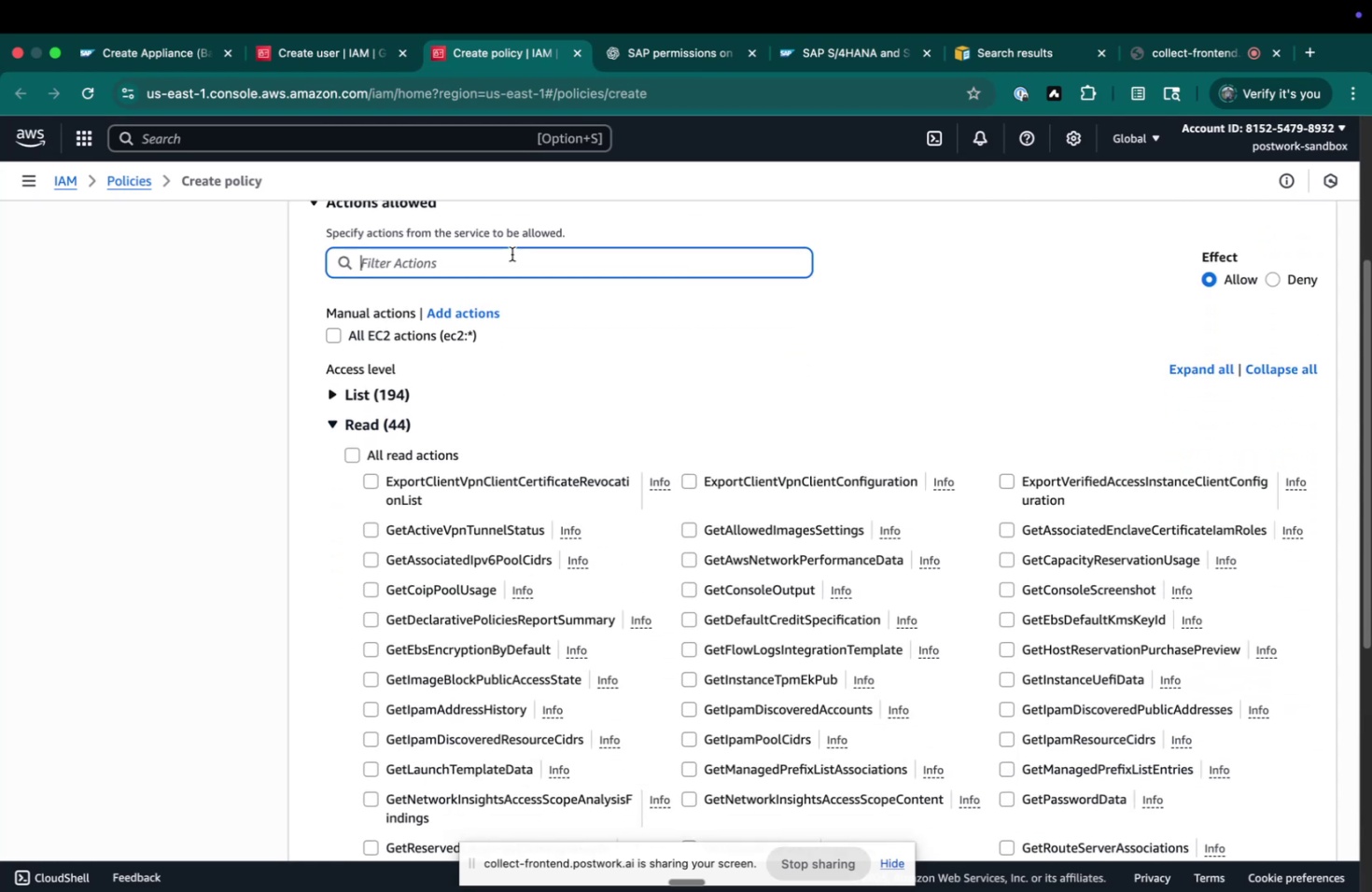 
type(describeinstac)
key(Backspace)
 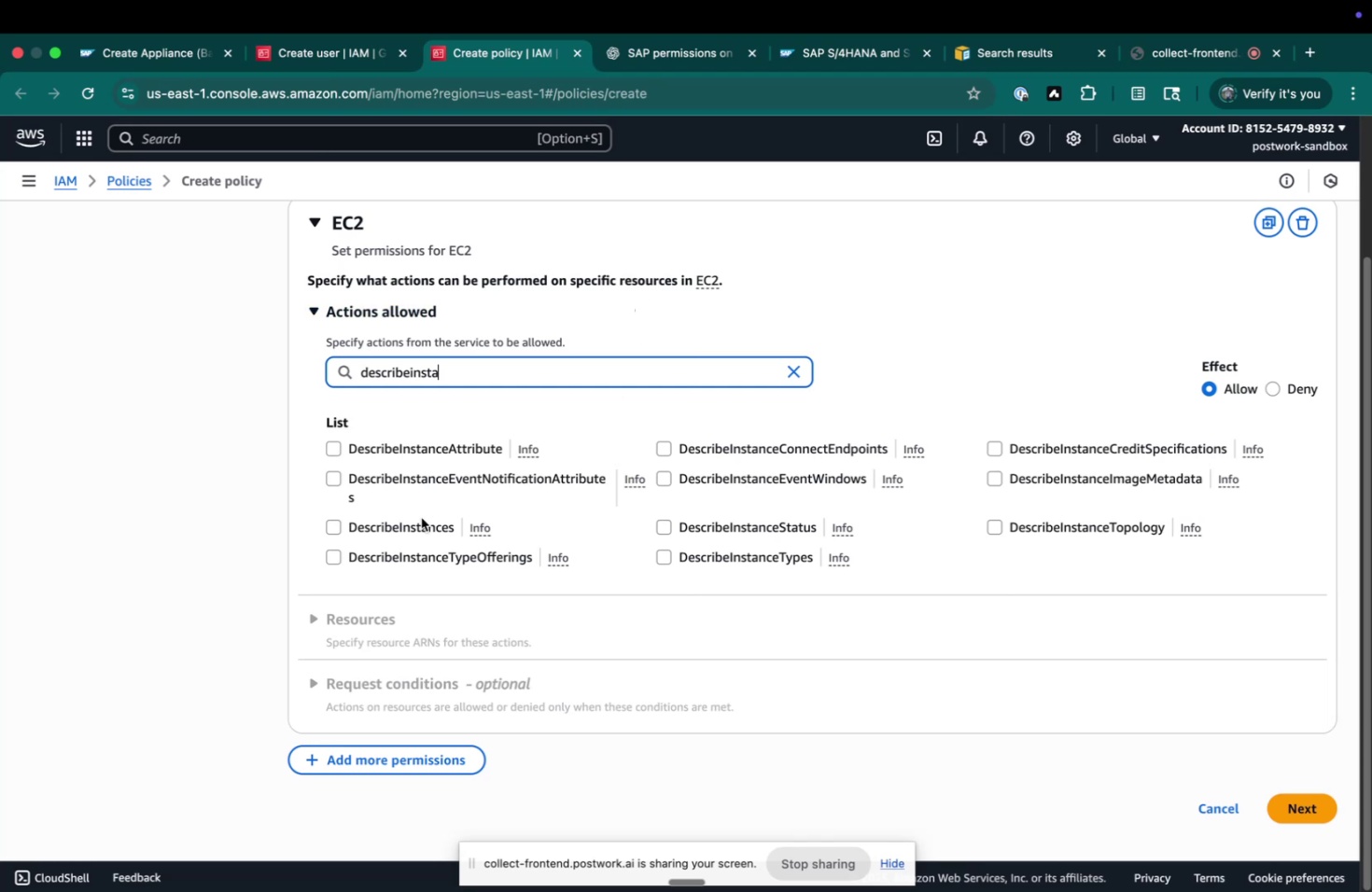 
left_click([403, 528])
 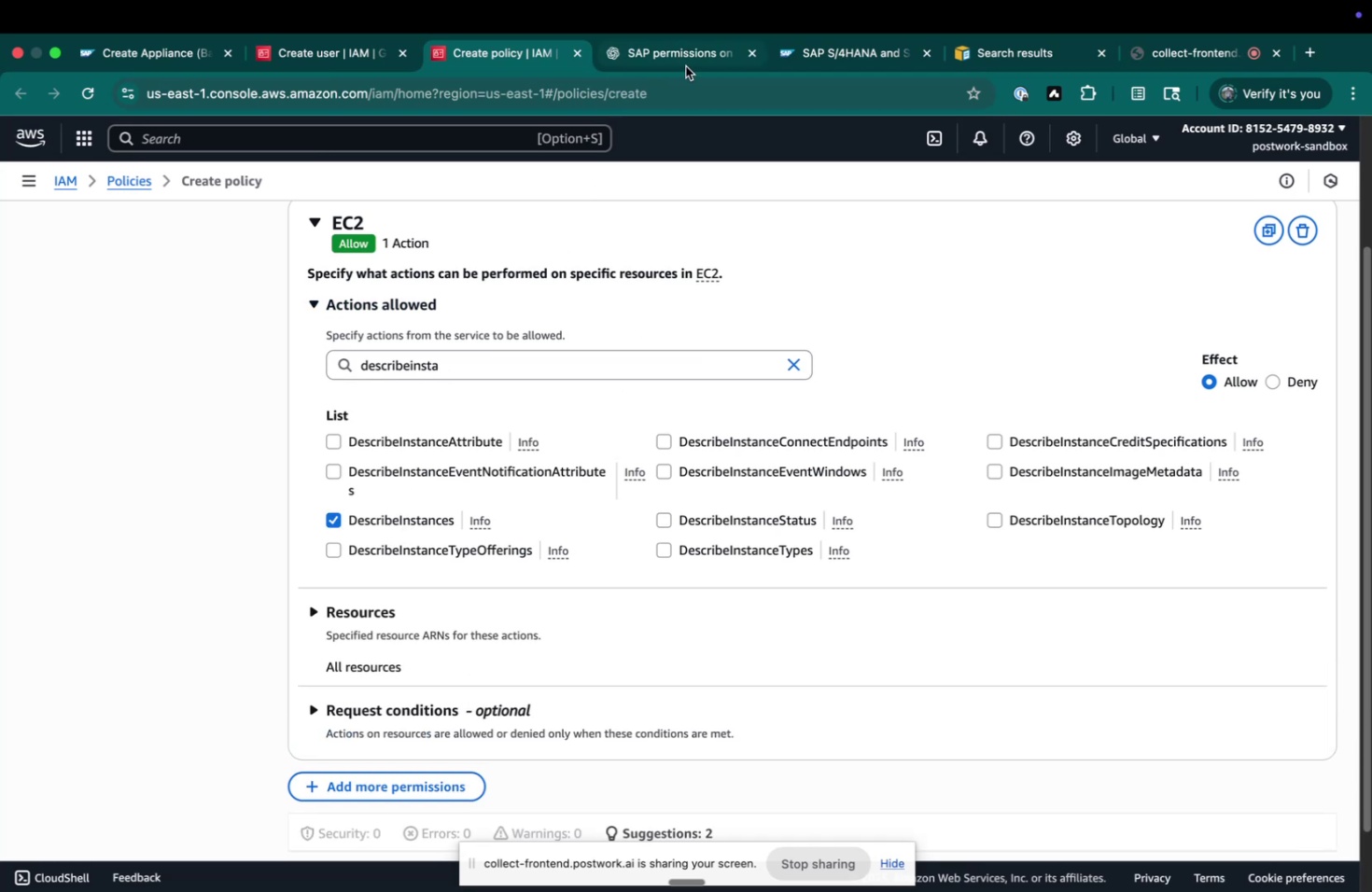 
left_click([685, 66])
 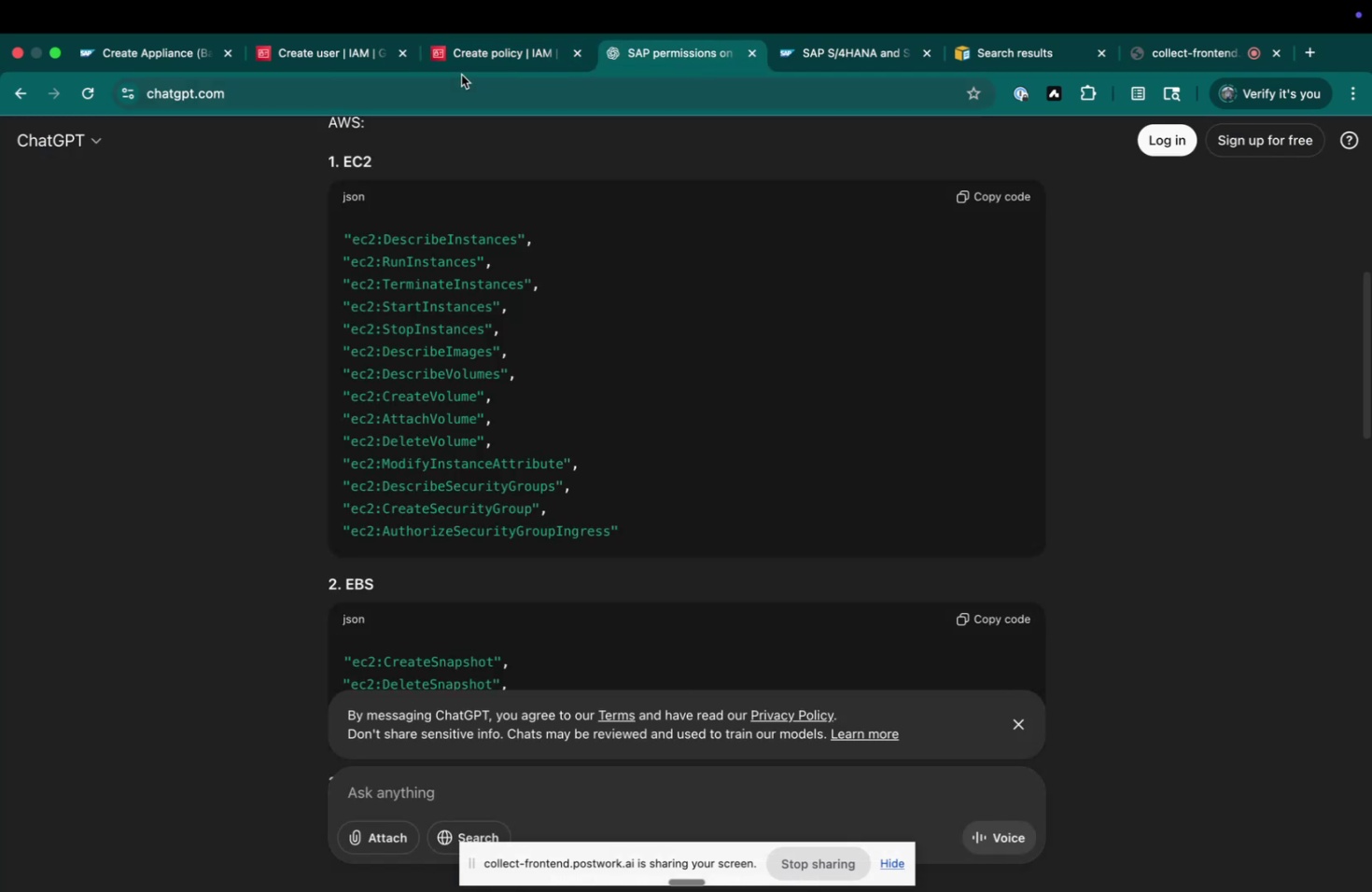 
left_click([490, 52])
 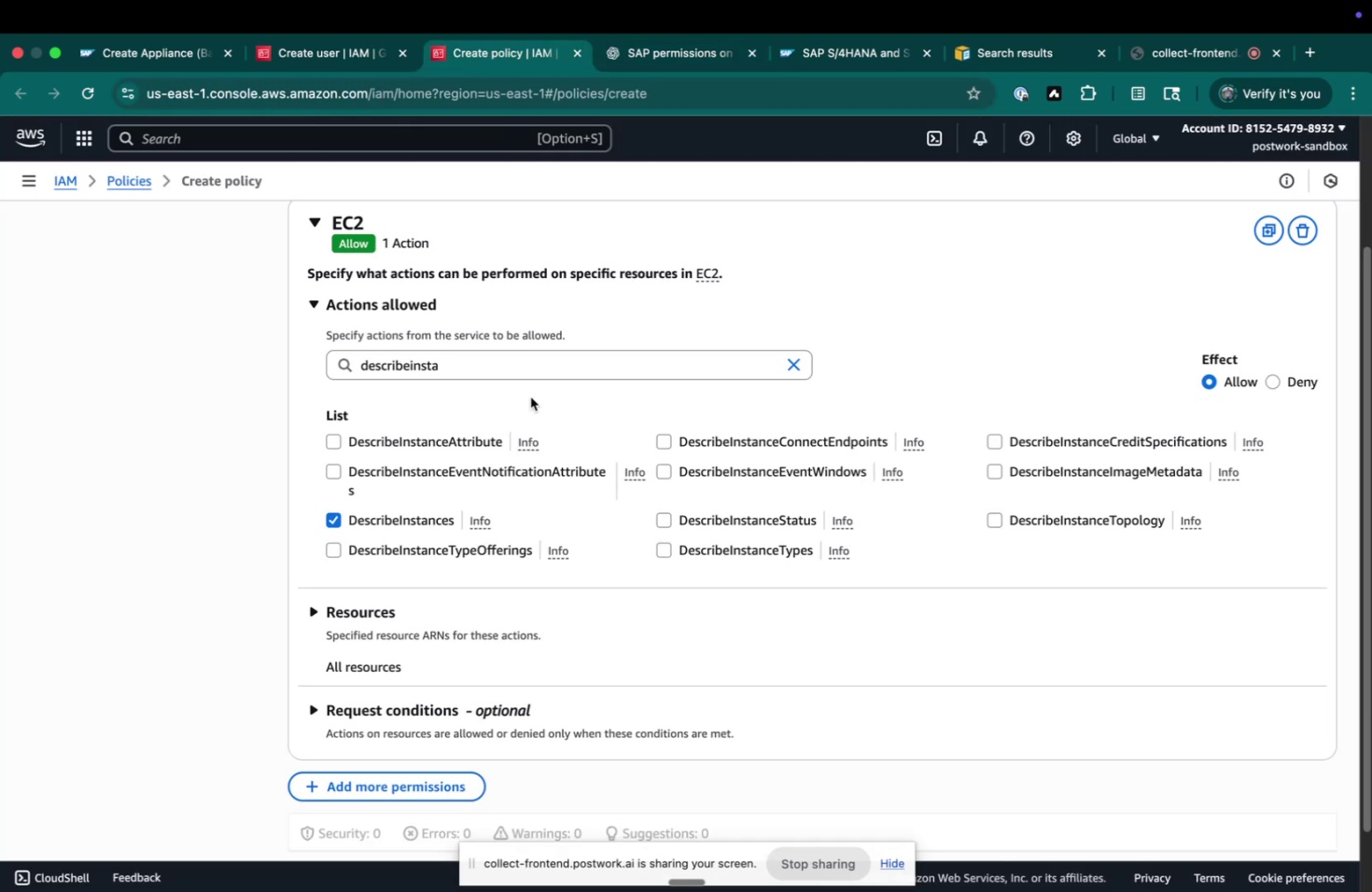 
double_click([526, 356])
 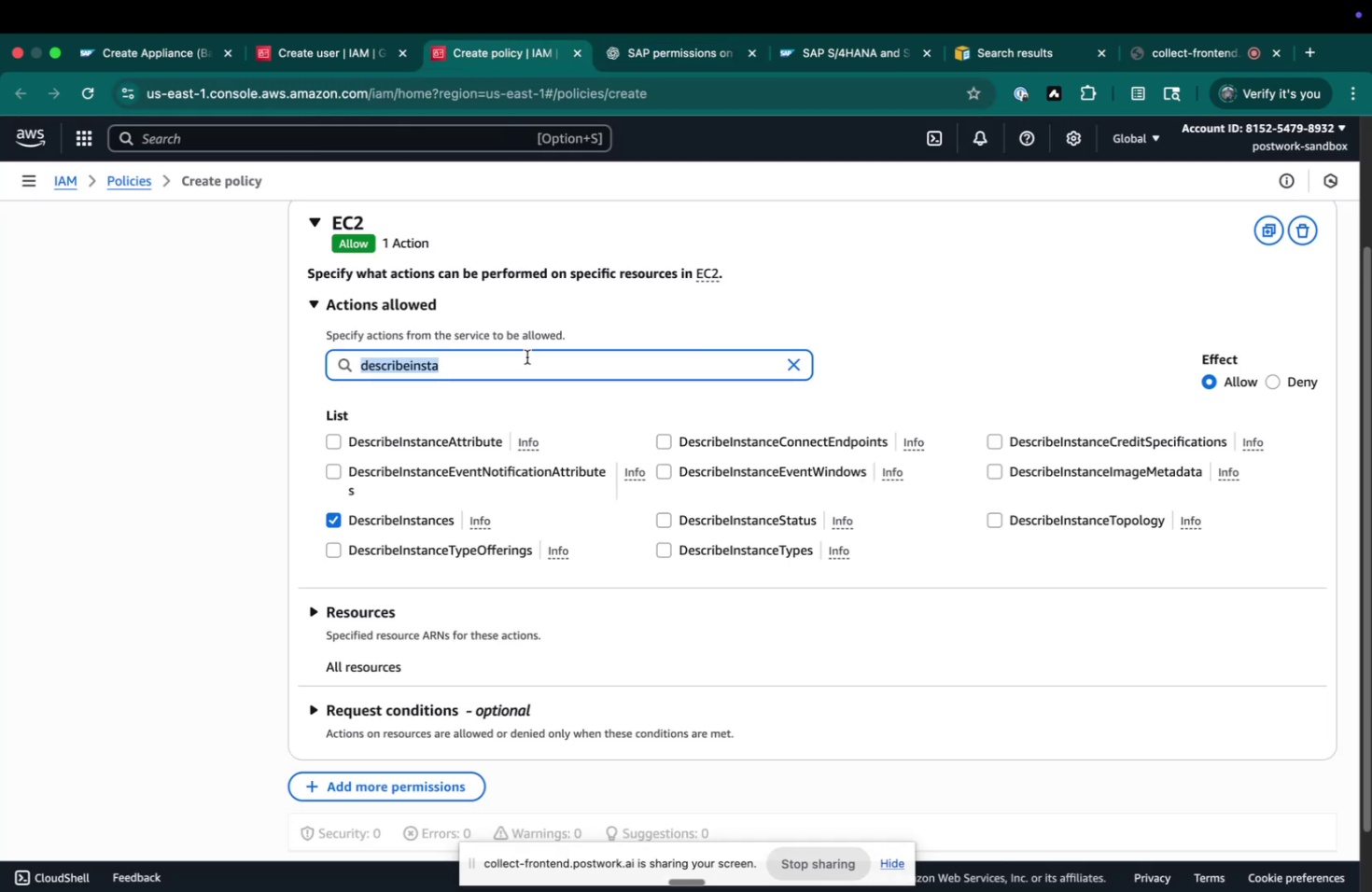 
type(RunInt])
key(Backspace)
type(s)
key(Backspace)
key(Backspace)
type(s)
 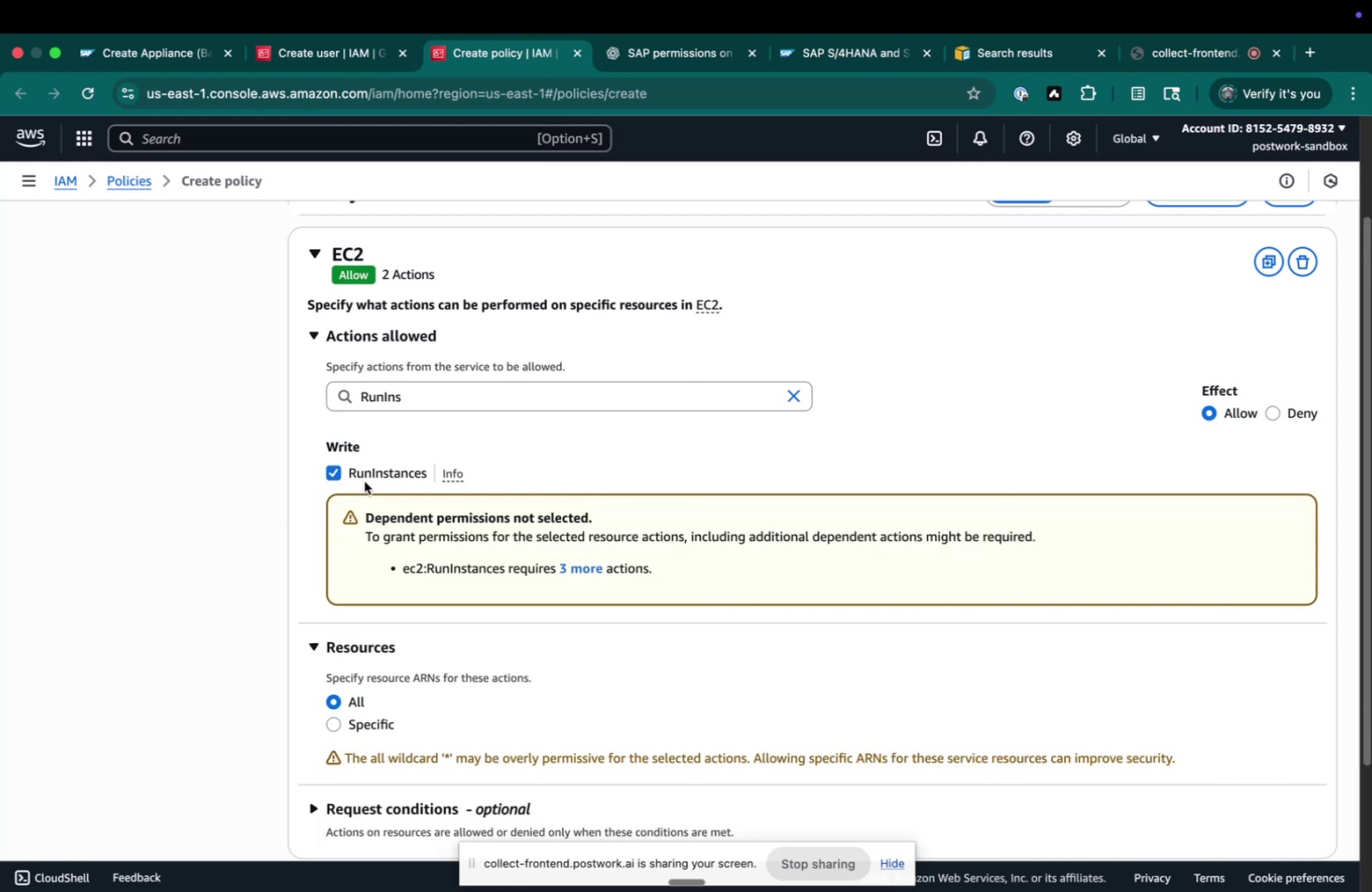 
mouse_move([664, 93])
 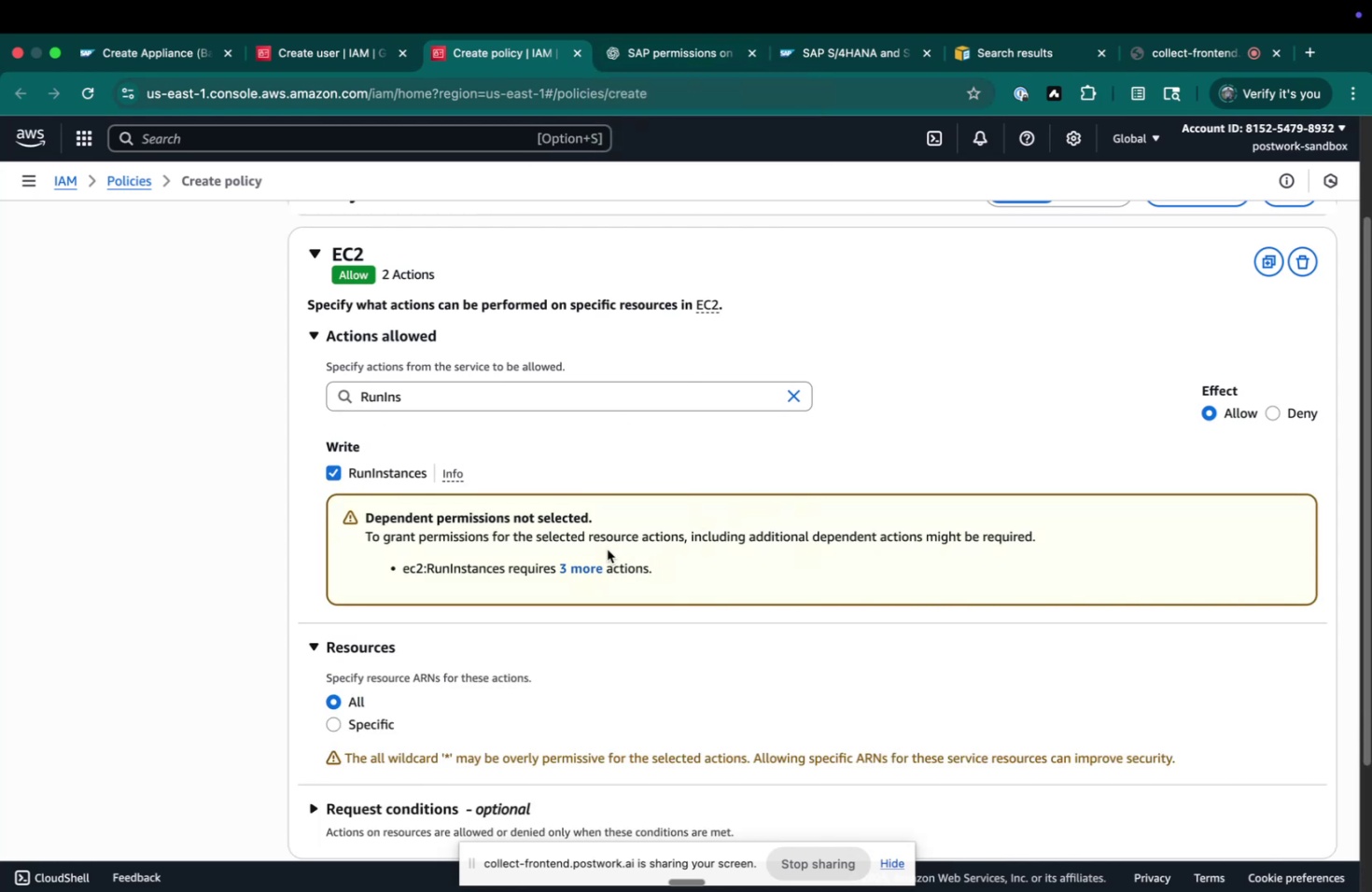 
left_click([582, 566])
 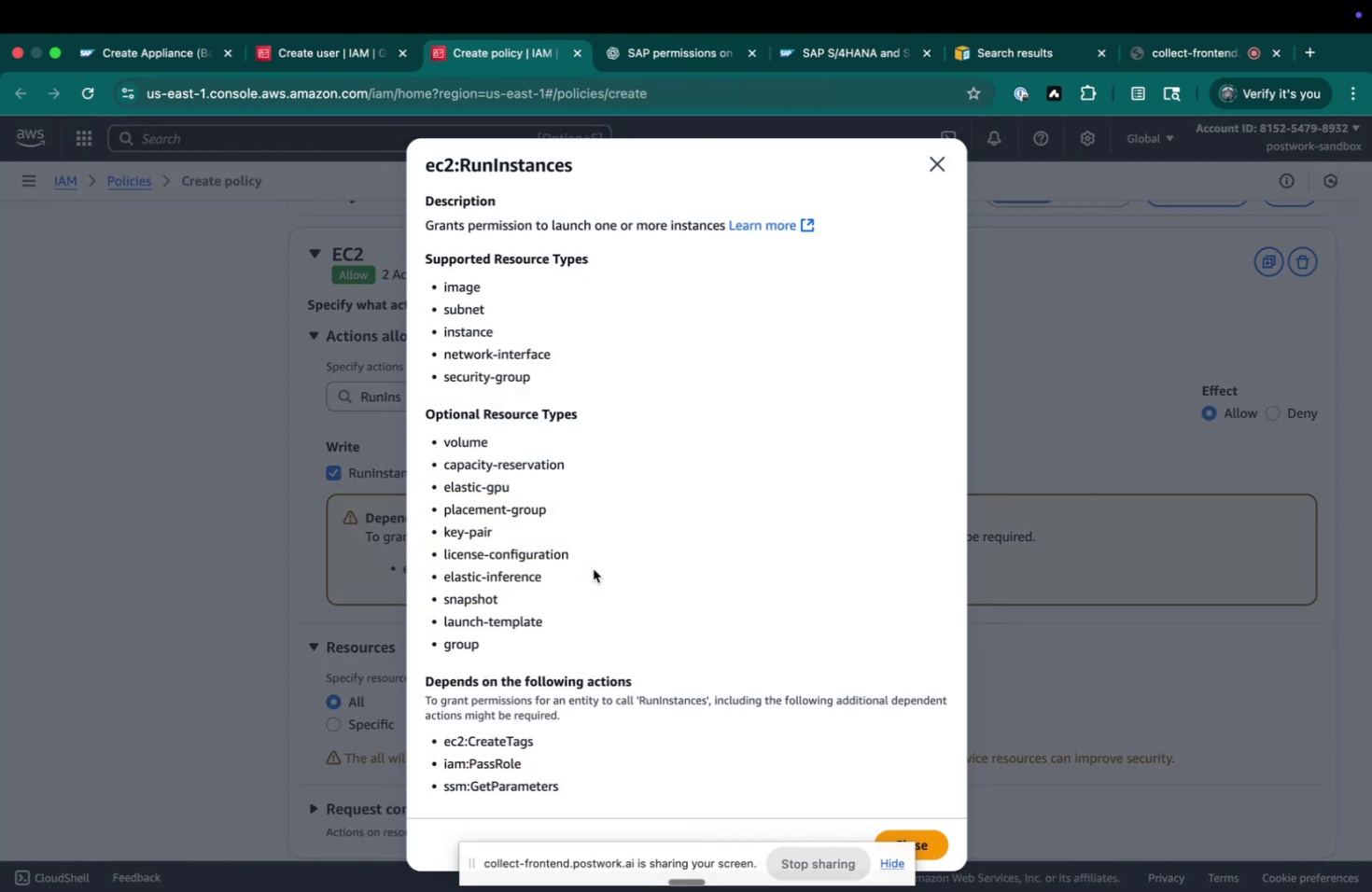 
scroll: coordinate [834, 564], scroll_direction: down, amount: 23.0
 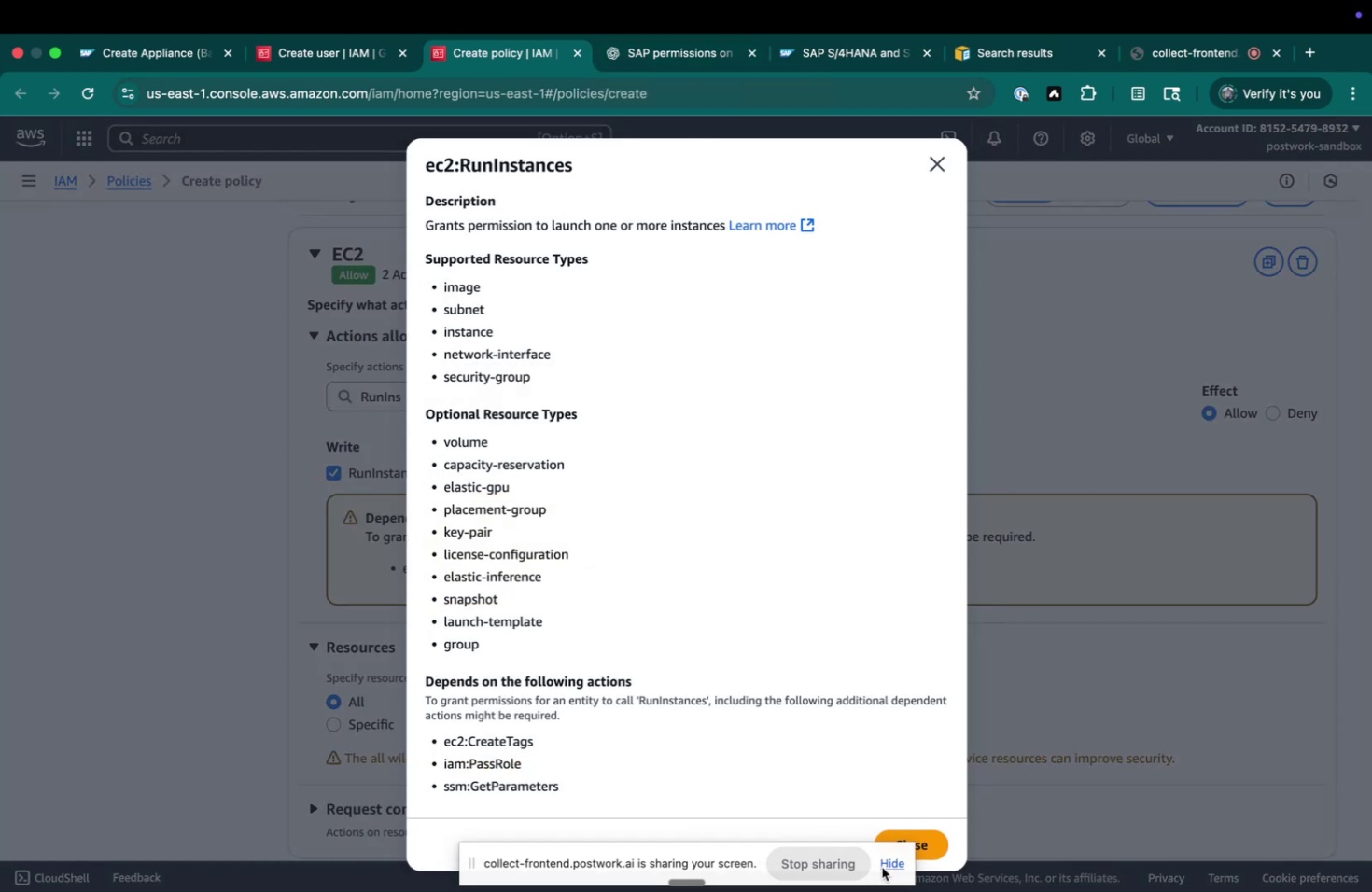 
left_click([886, 865])
 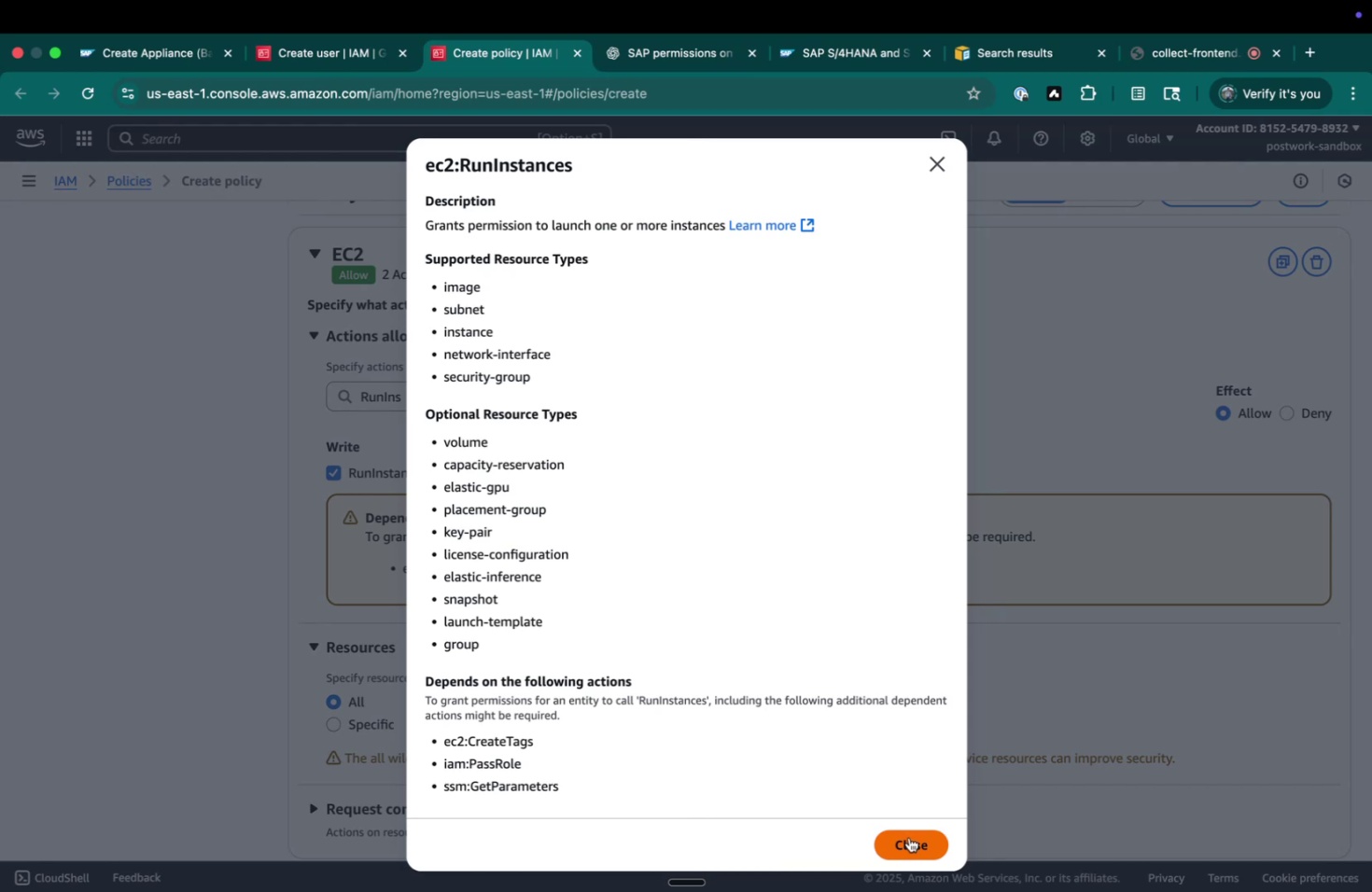 
left_click([908, 833])
 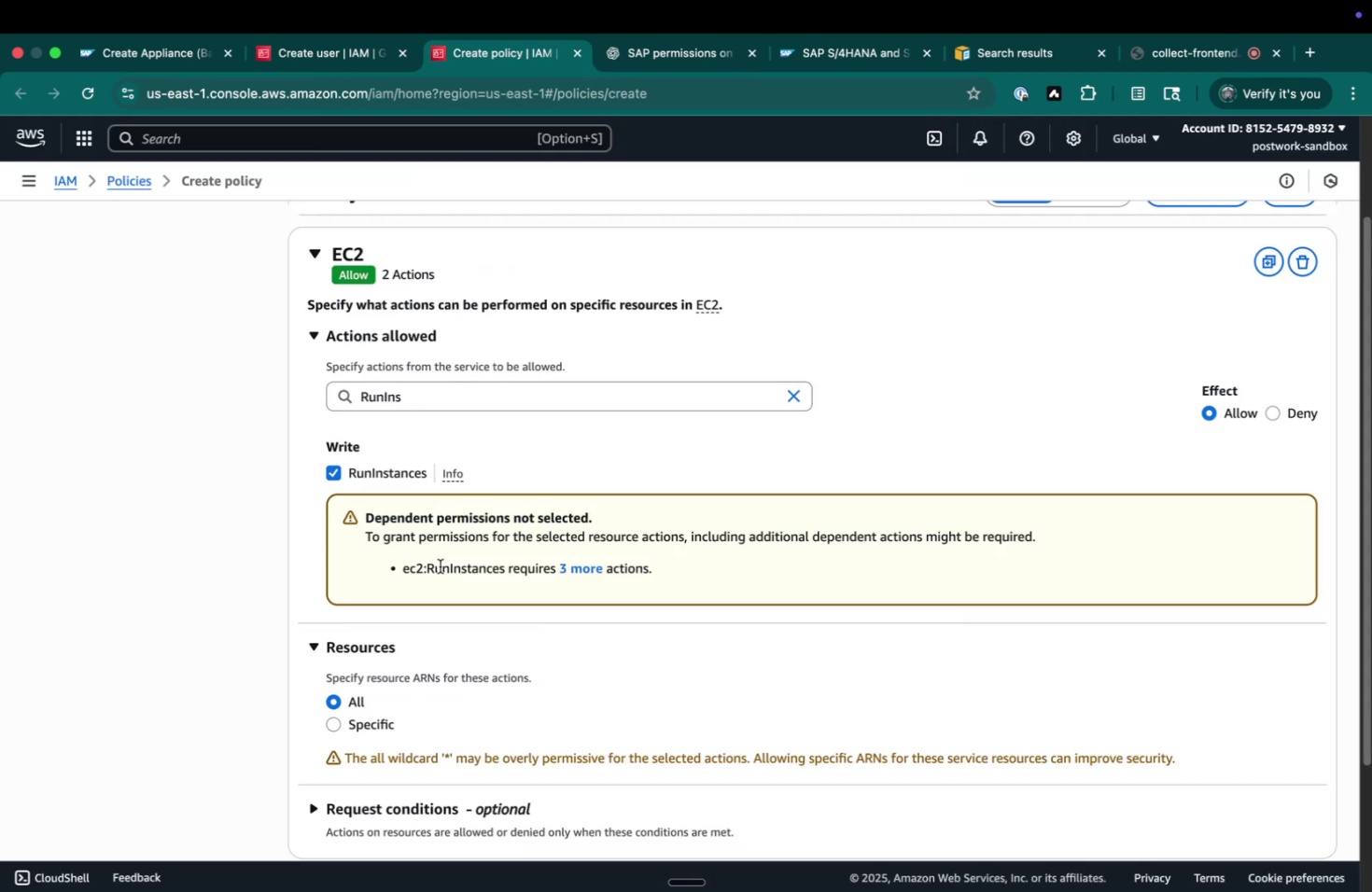 
left_click([701, 64])
 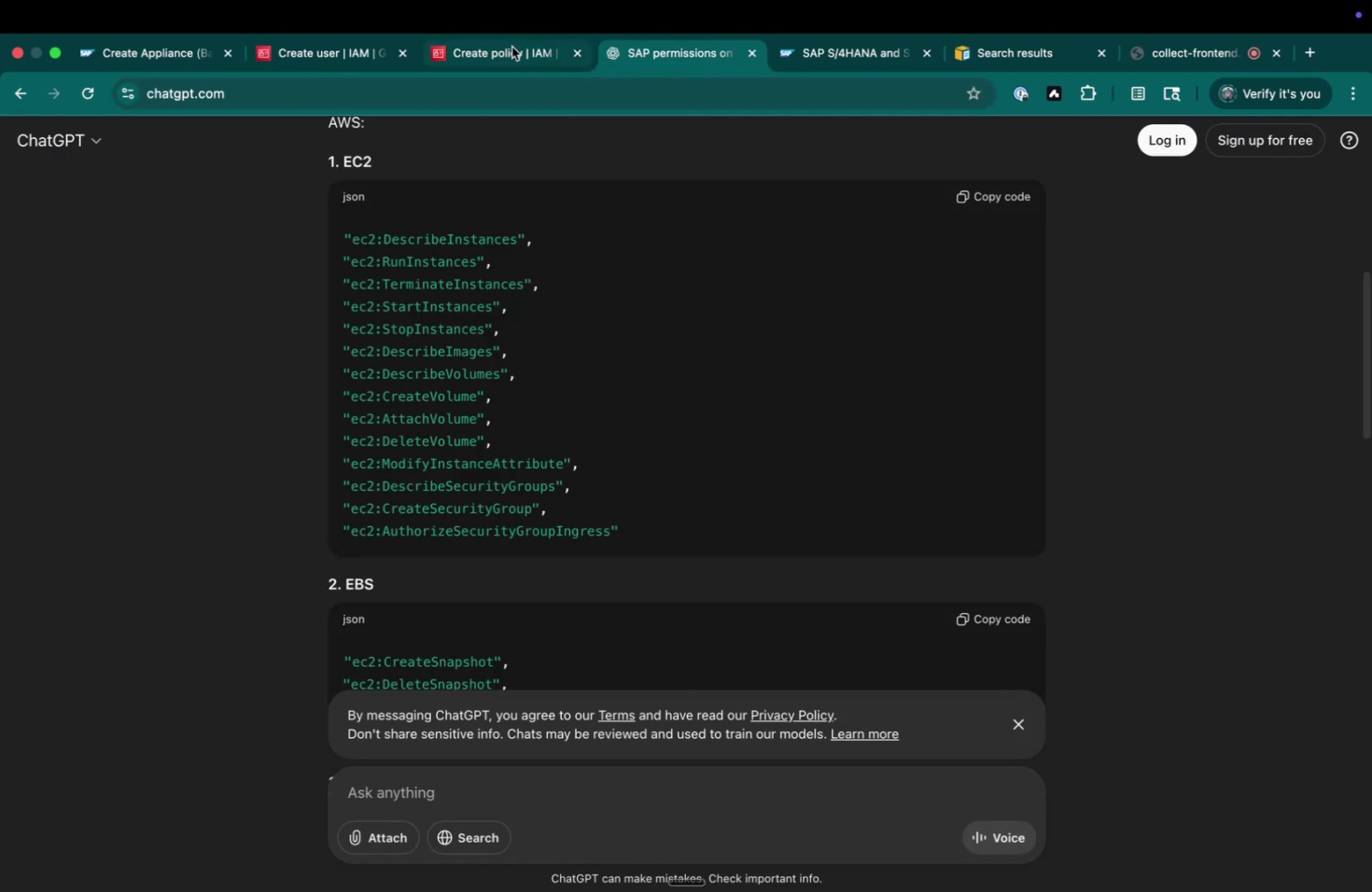 
left_click([511, 47])
 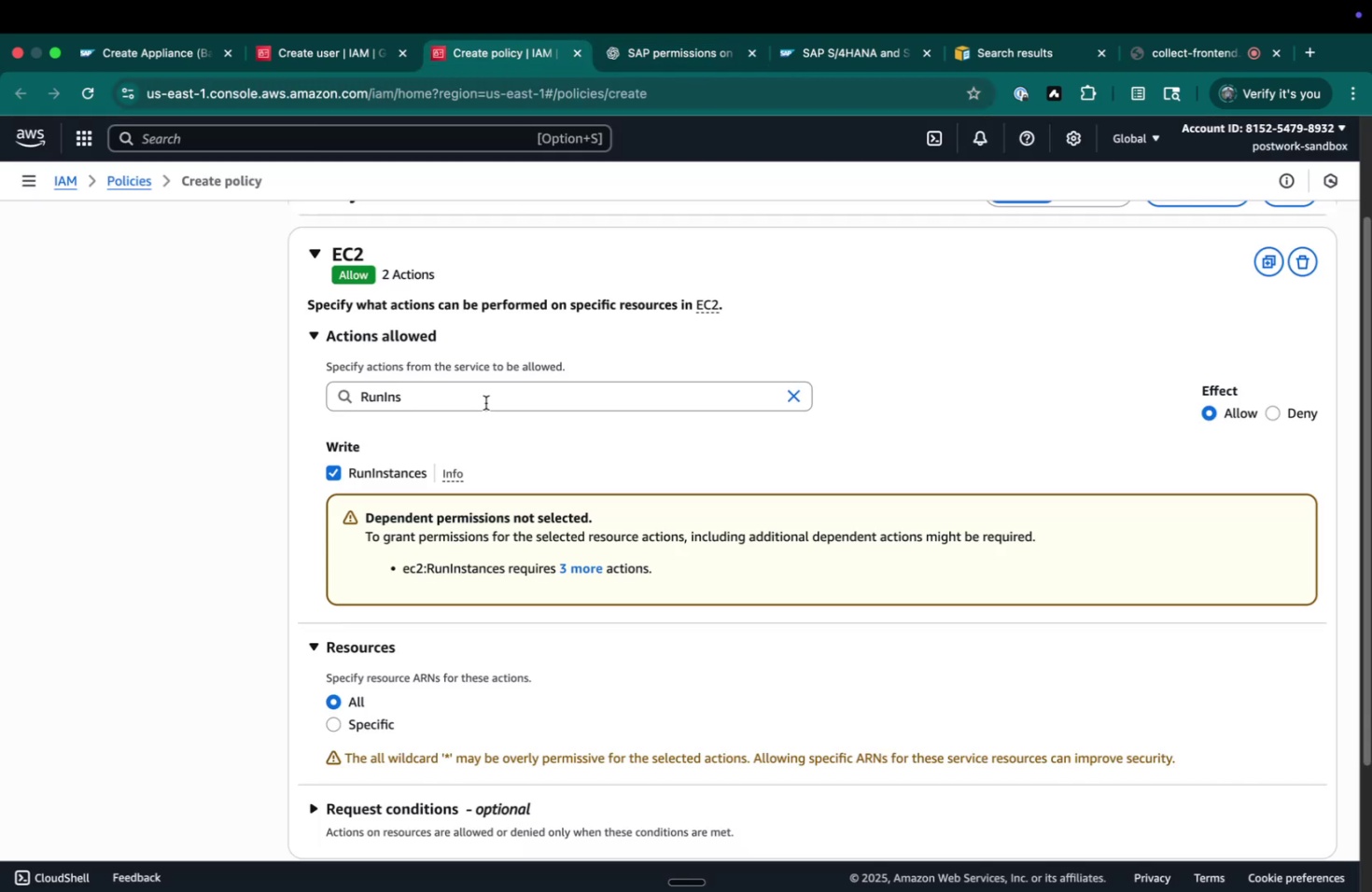 
double_click([485, 402])
 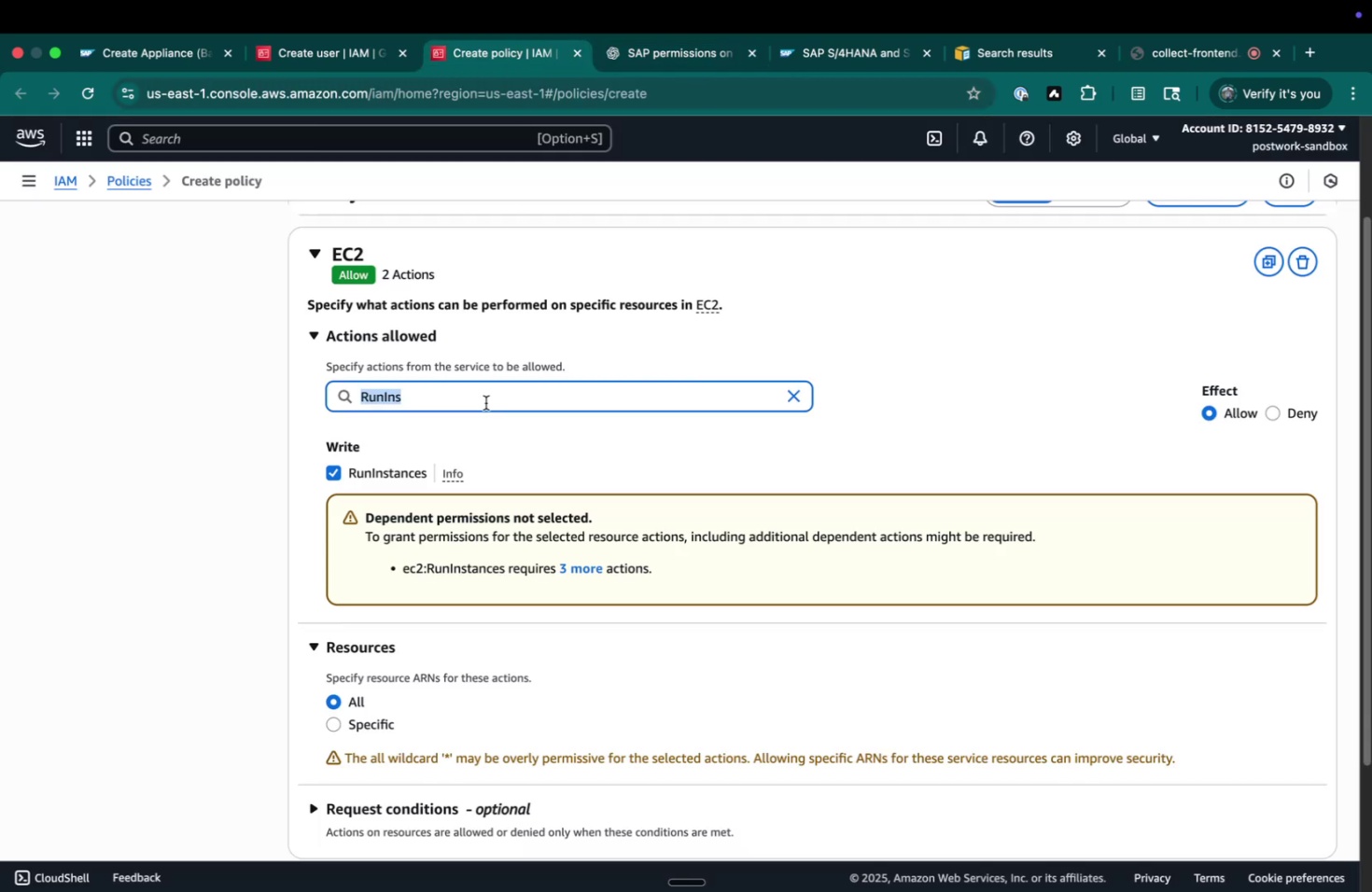 
type(TerminateInsta)
 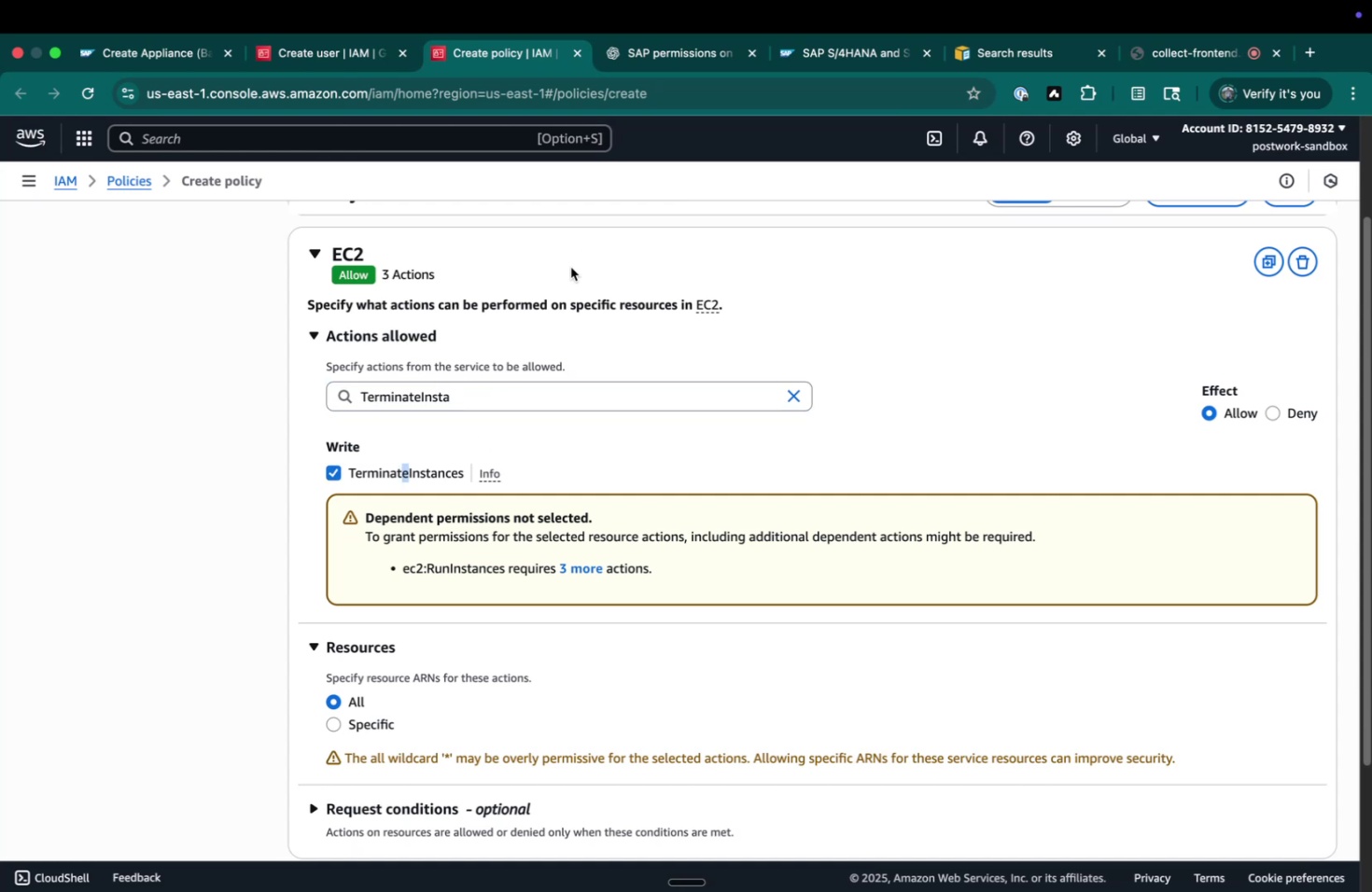 
left_click([652, 355])
 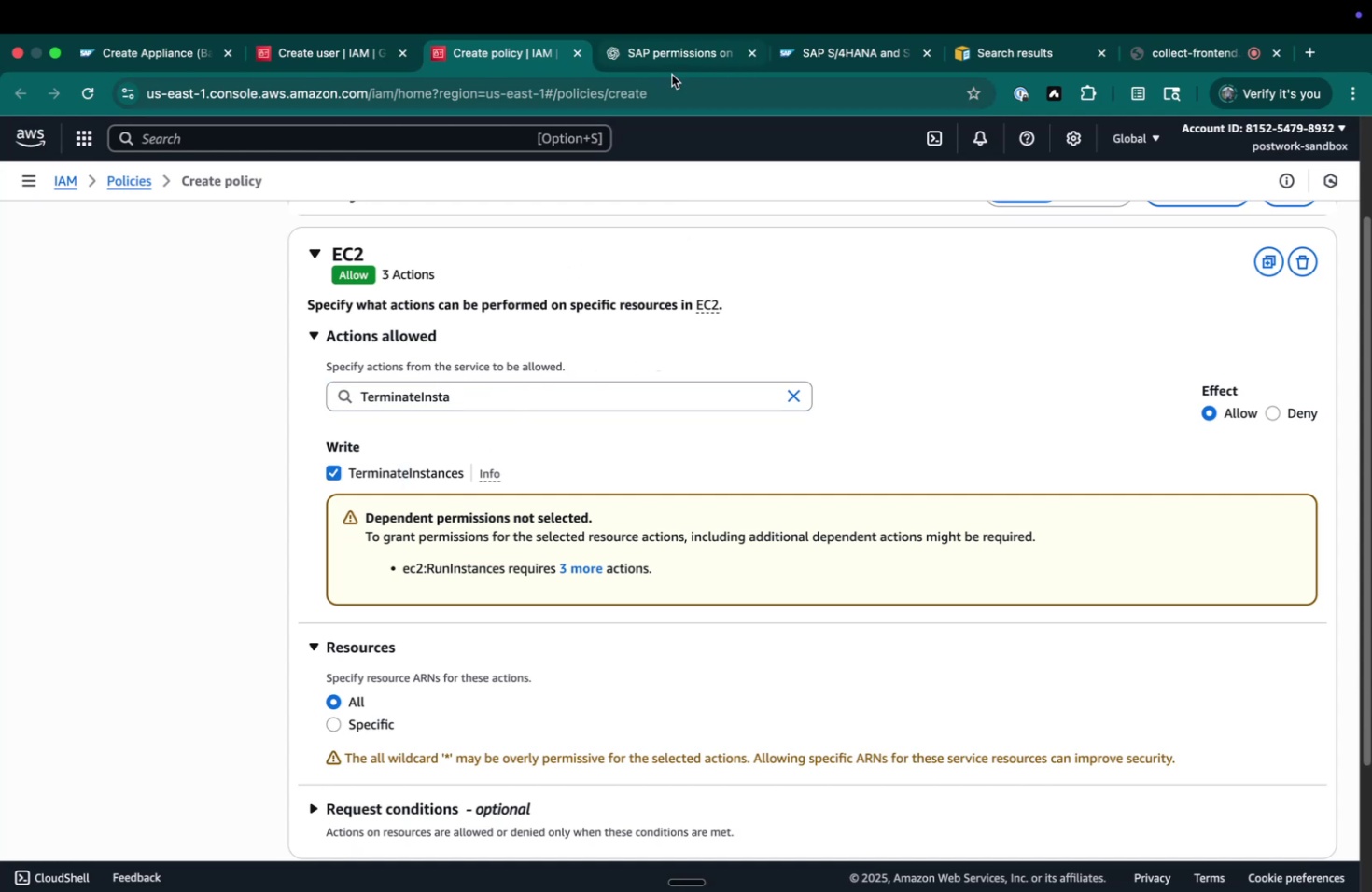 
left_click([670, 73])
 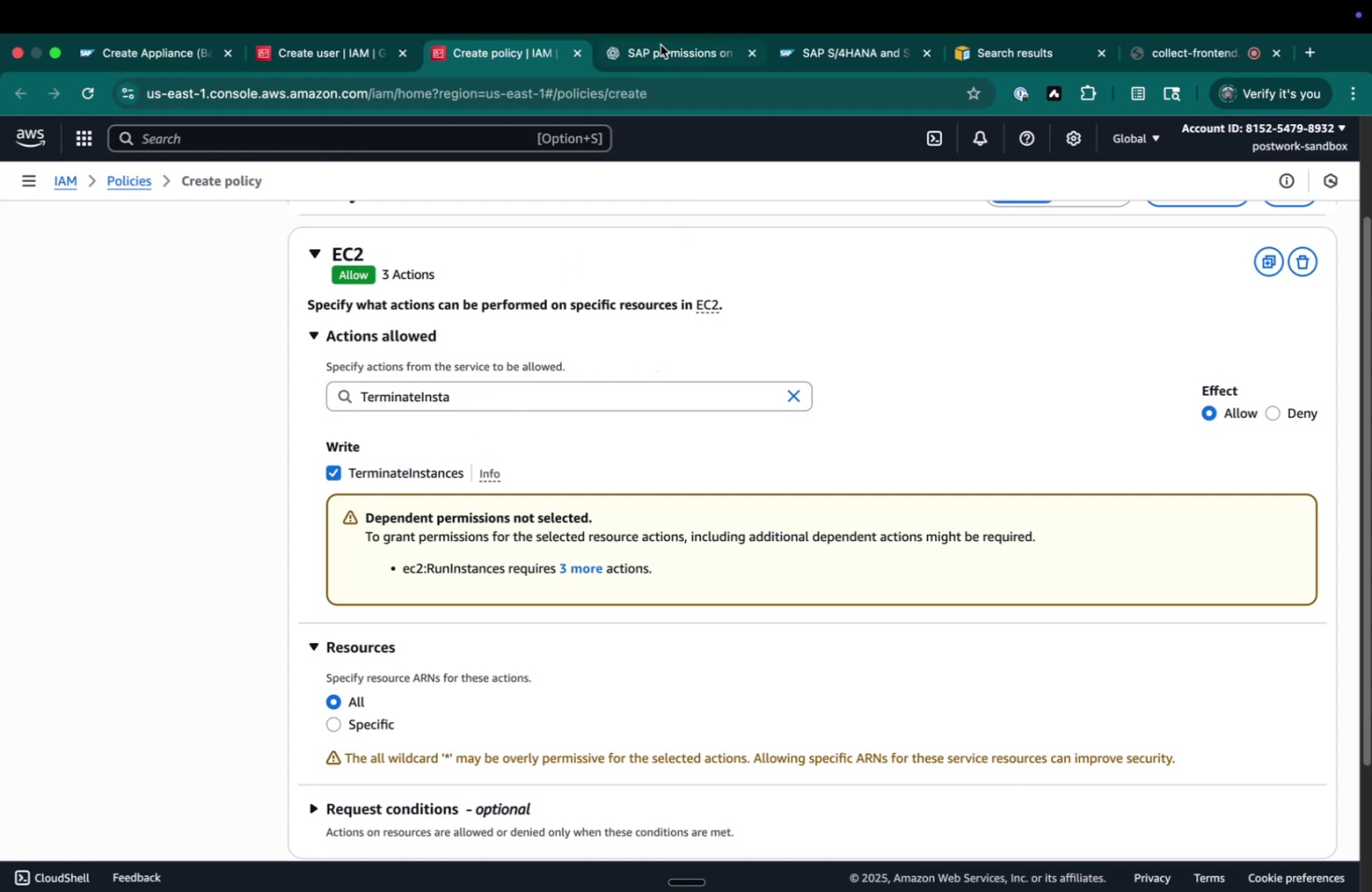 
left_click([660, 45])
 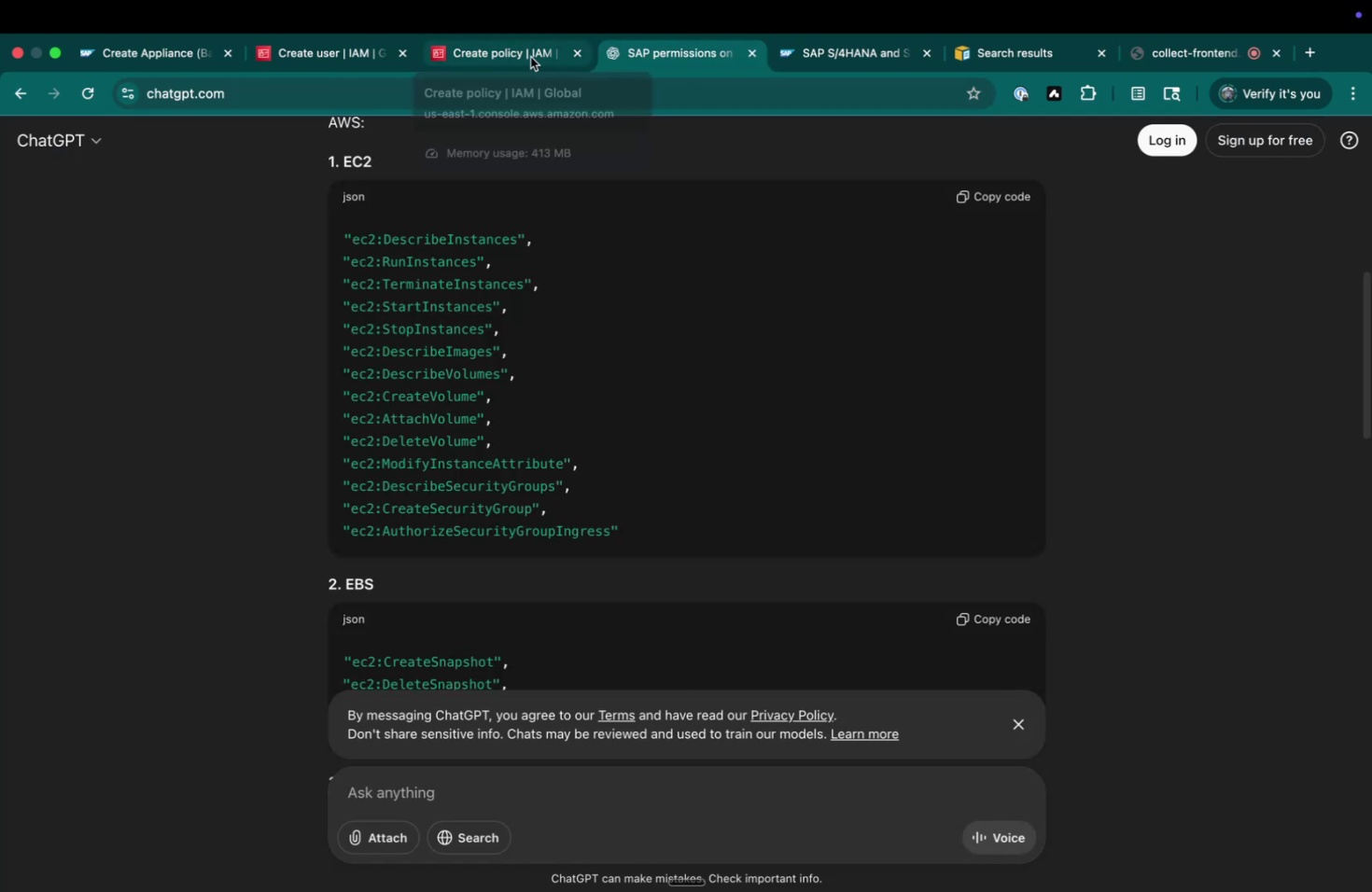 
left_click([530, 57])
 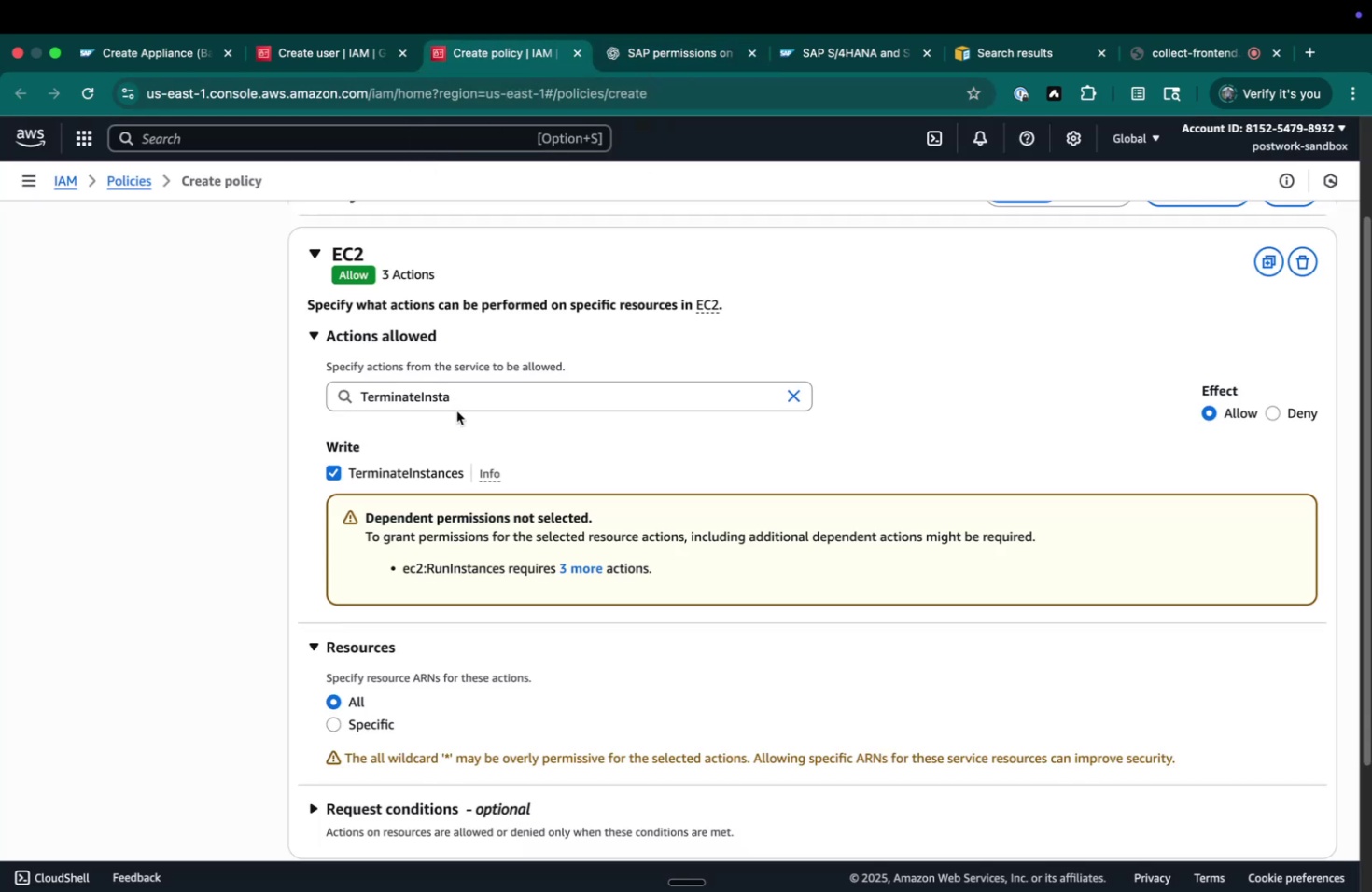 
double_click([461, 402])
 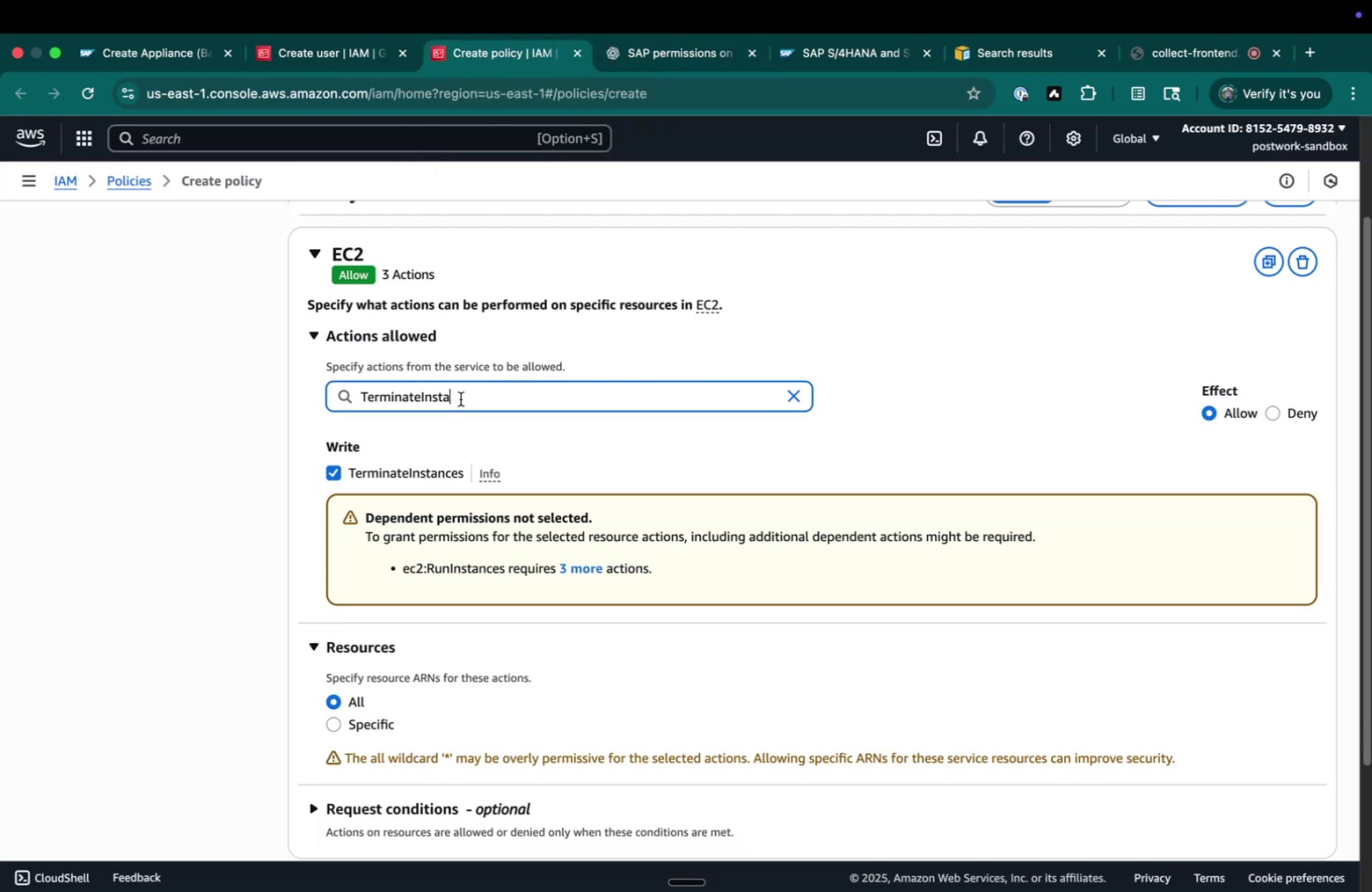 
triple_click([460, 398])
 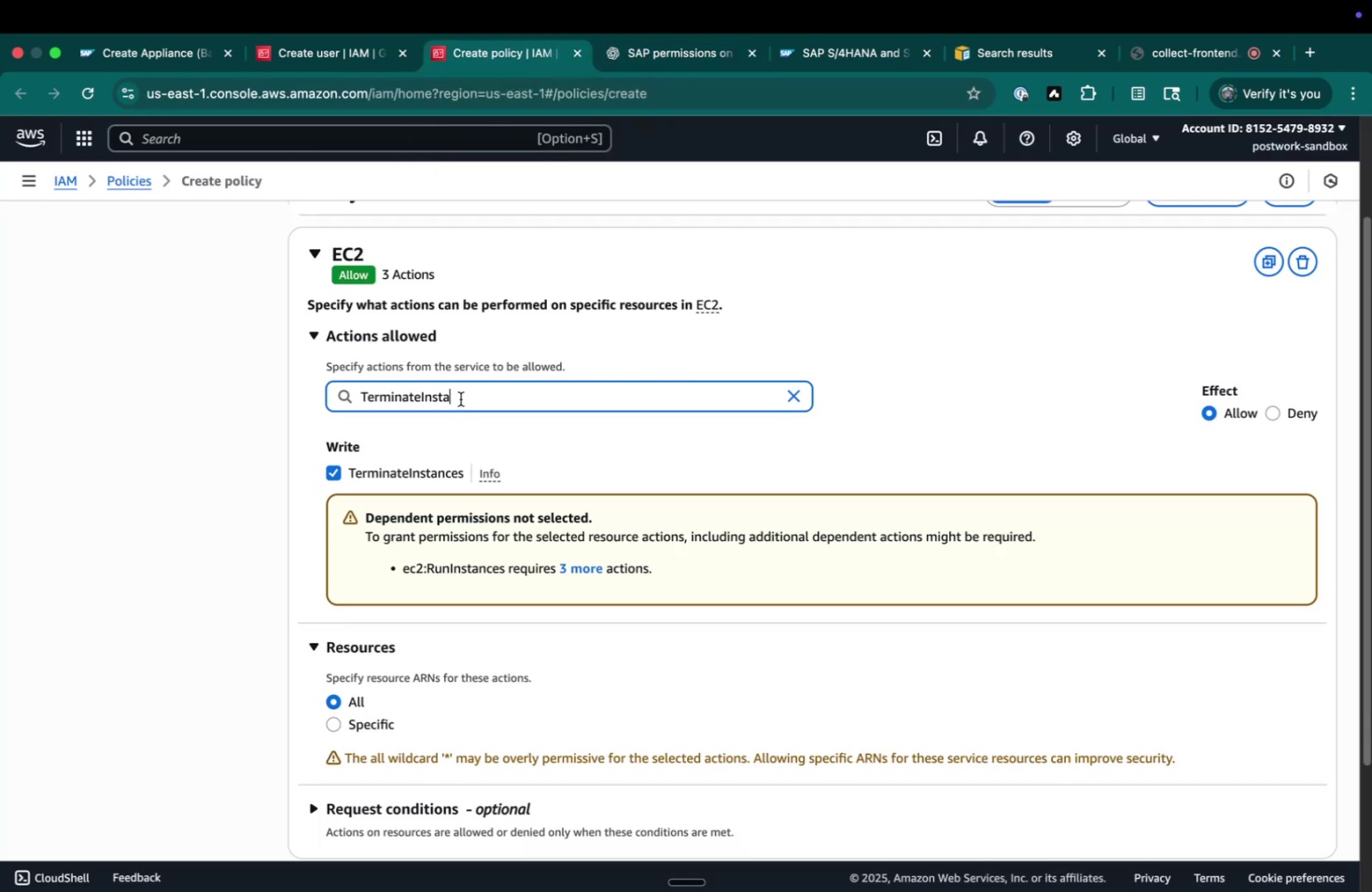 
key(Shift+ShiftLeft)
 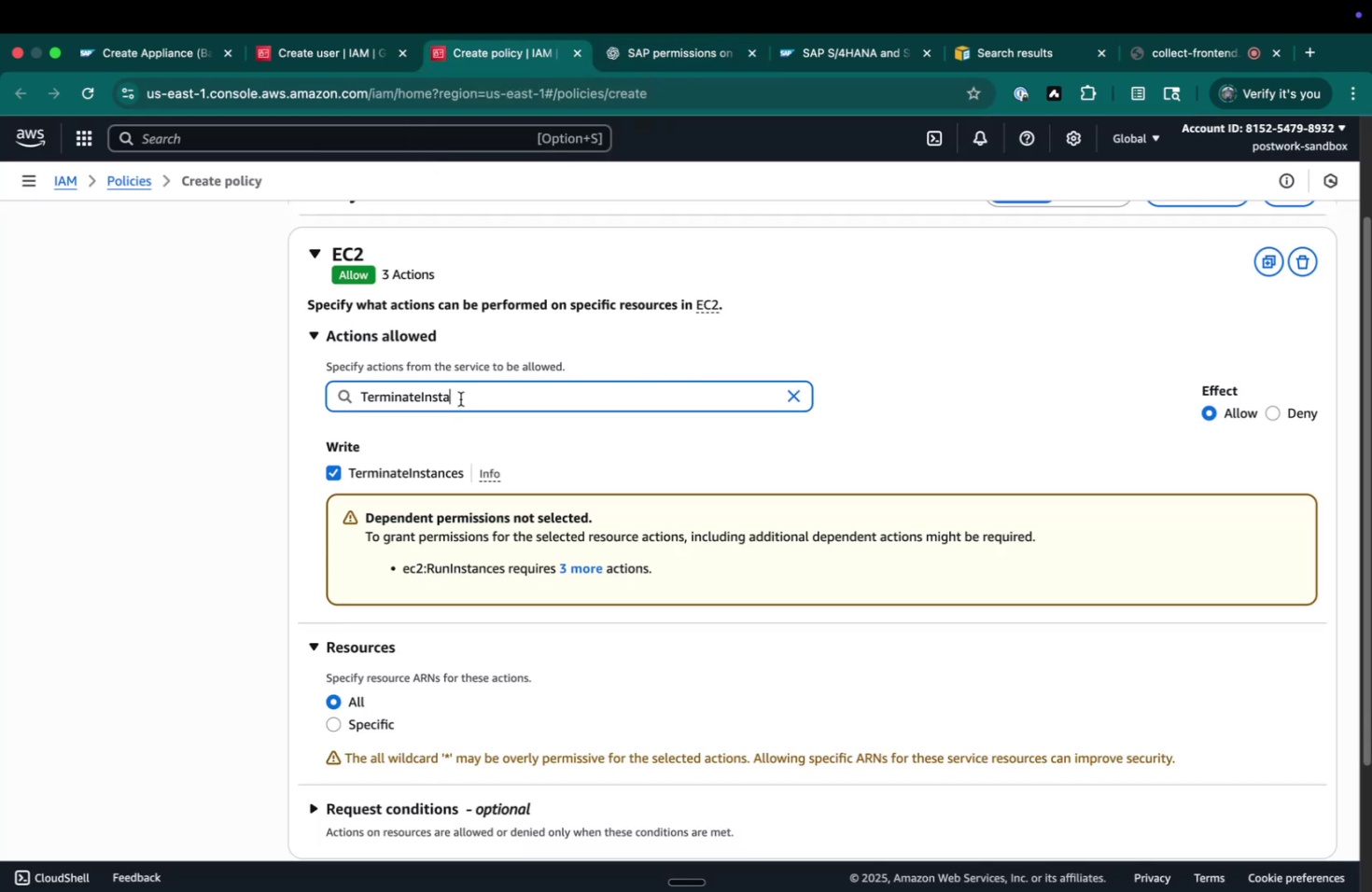 
key(Shift+S)
 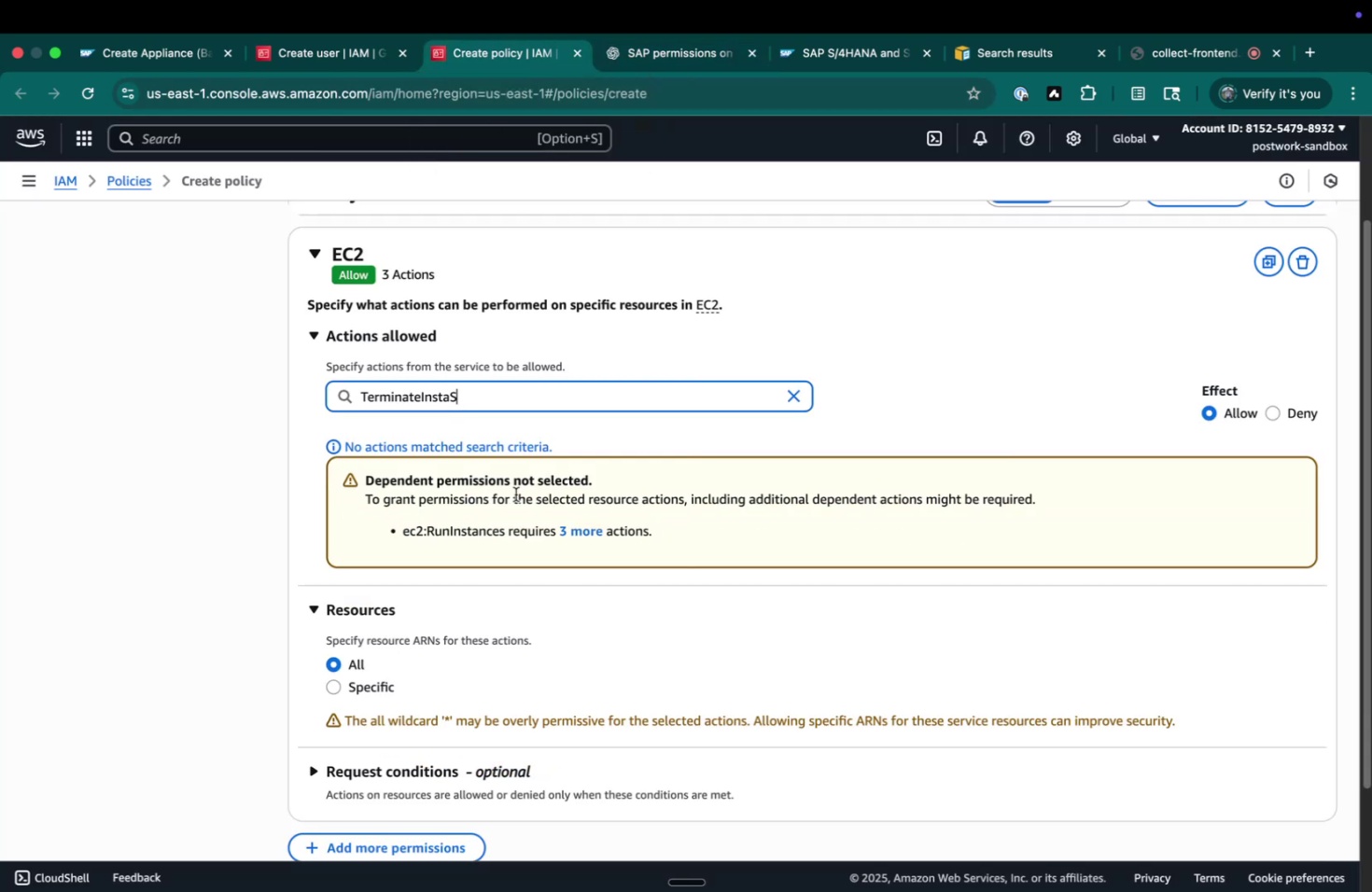 
key(Meta+CommandLeft)
 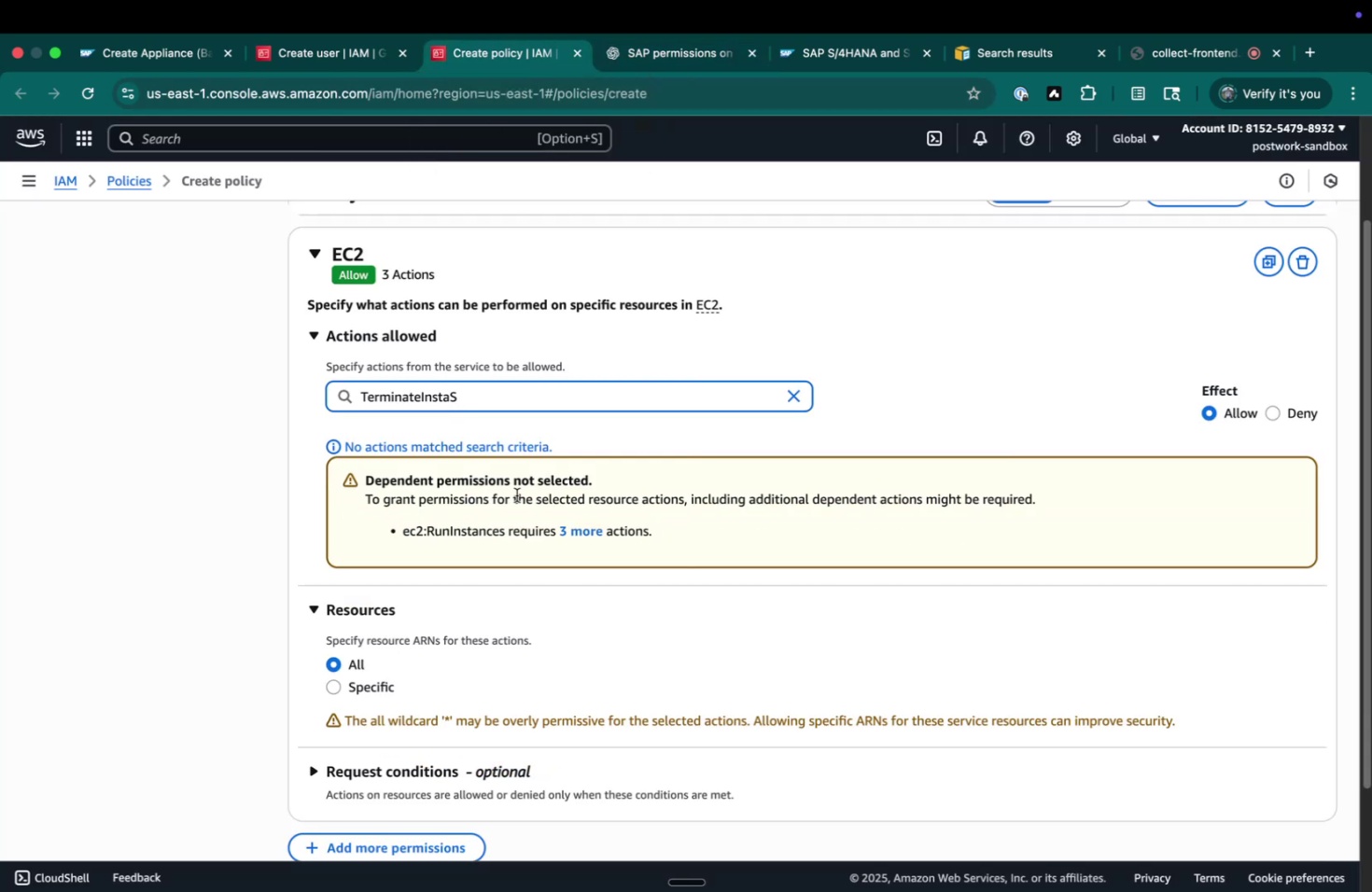 
key(Meta+Backspace)
 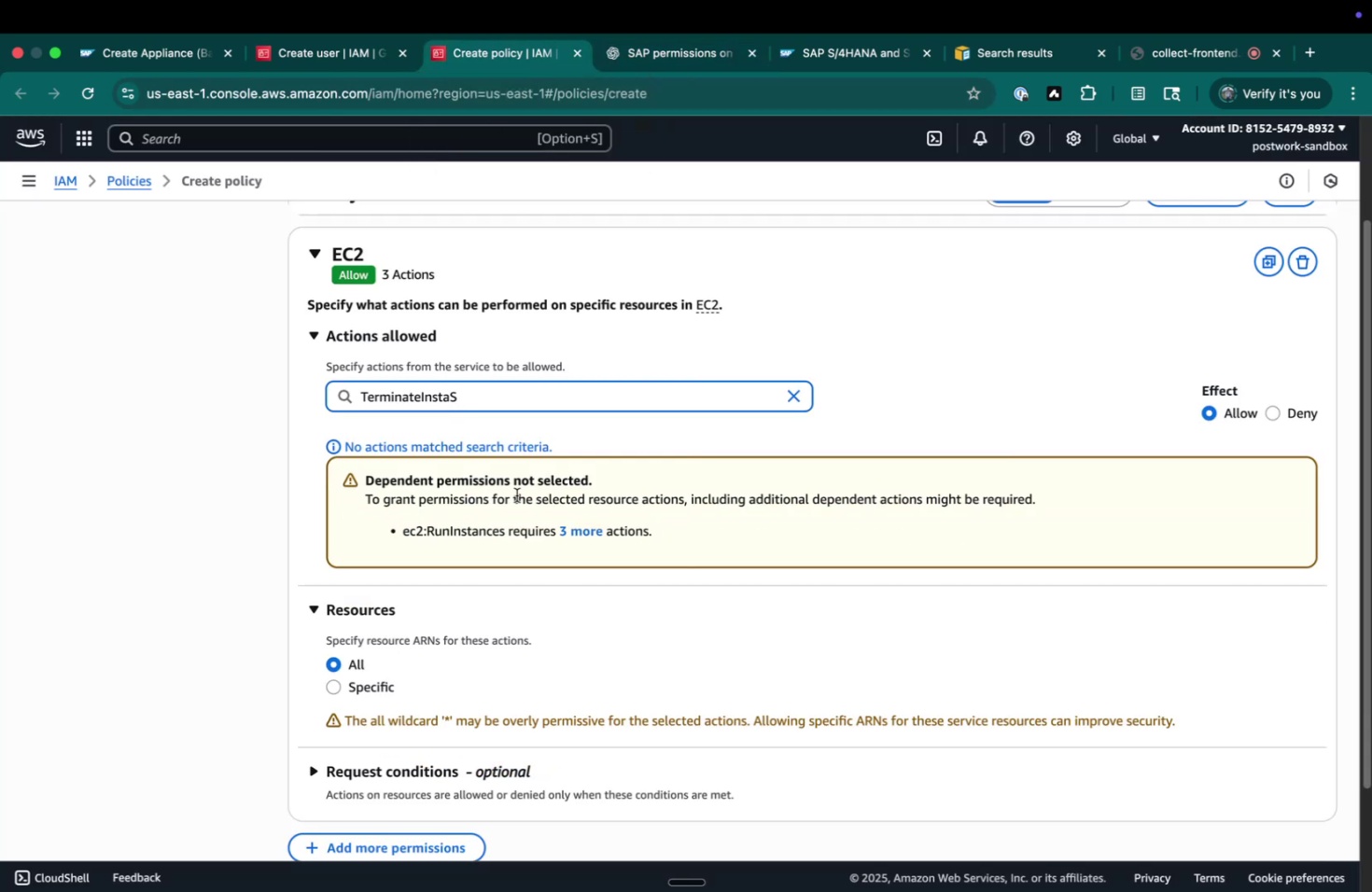 
type(StartInstan)
 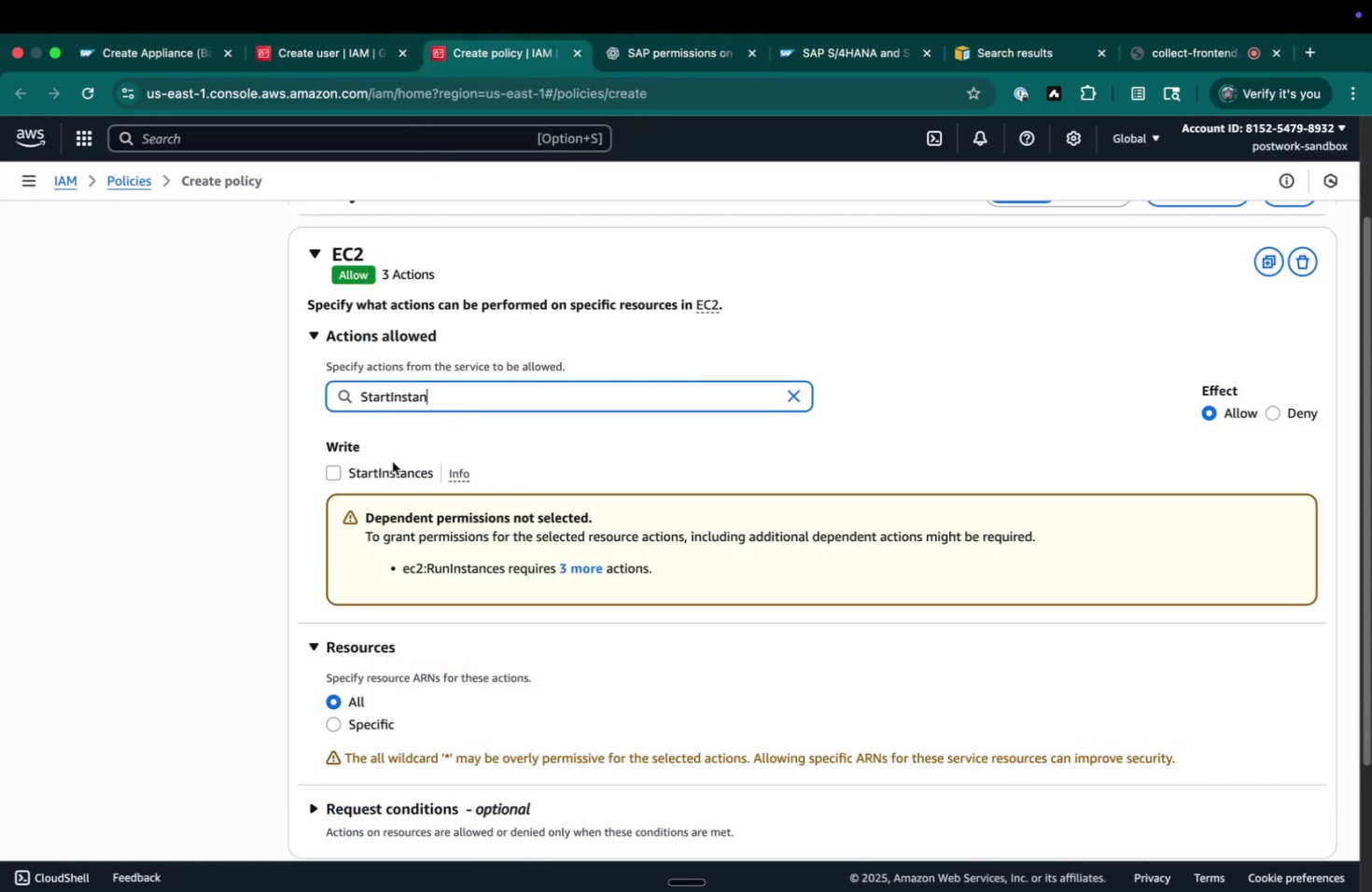 
left_click([397, 467])
 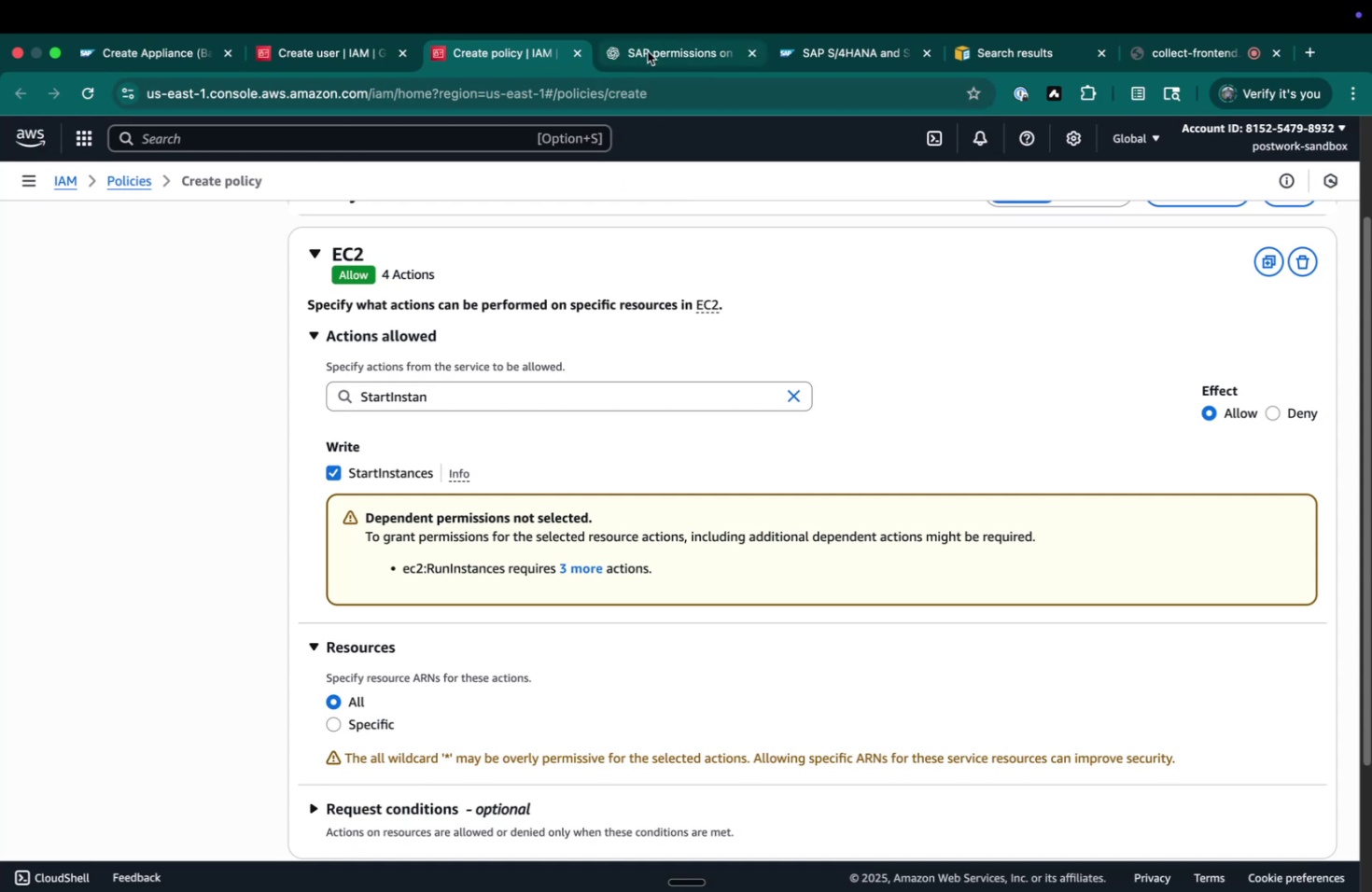 
left_click([647, 51])
 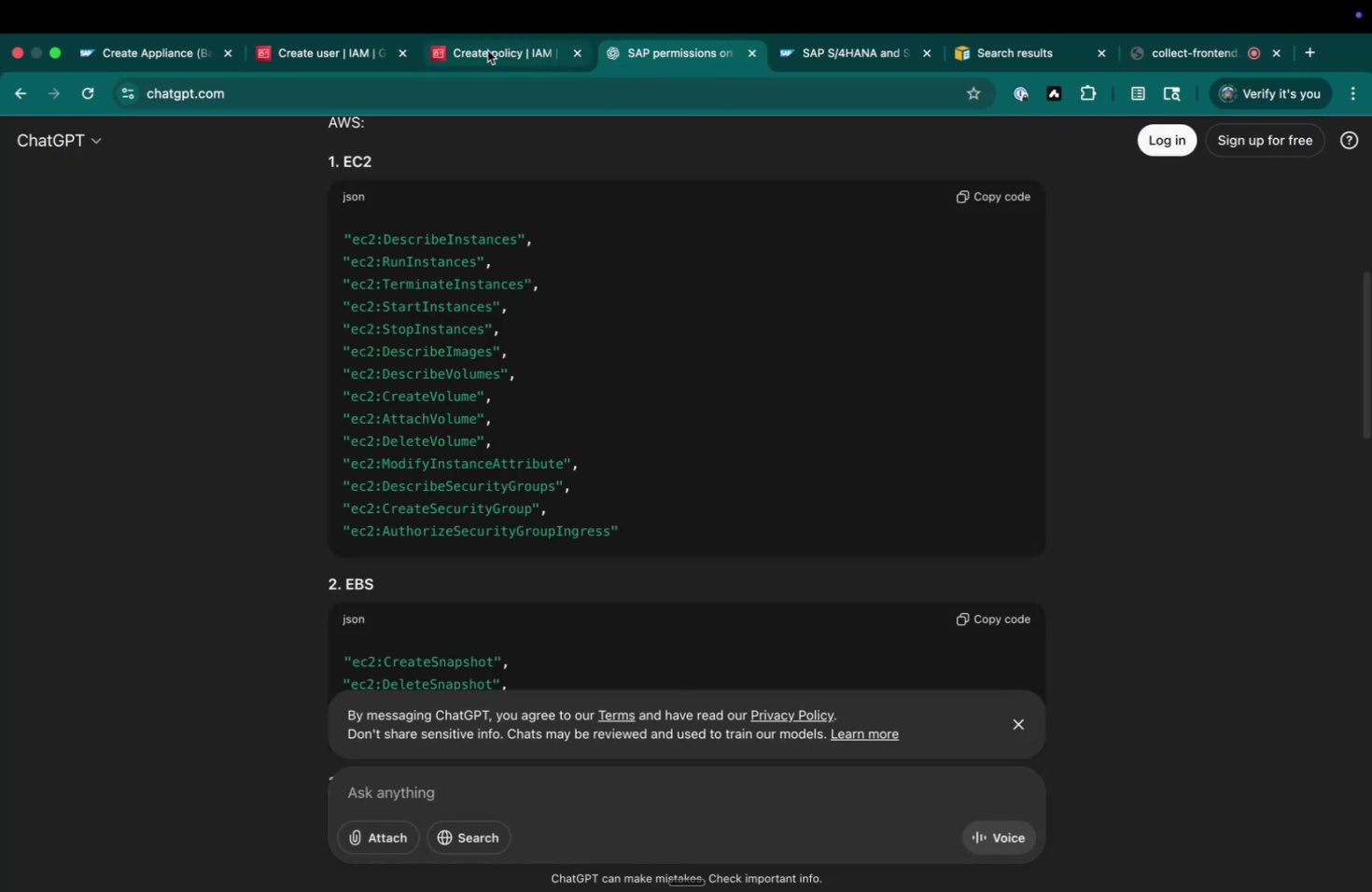 
left_click([488, 49])
 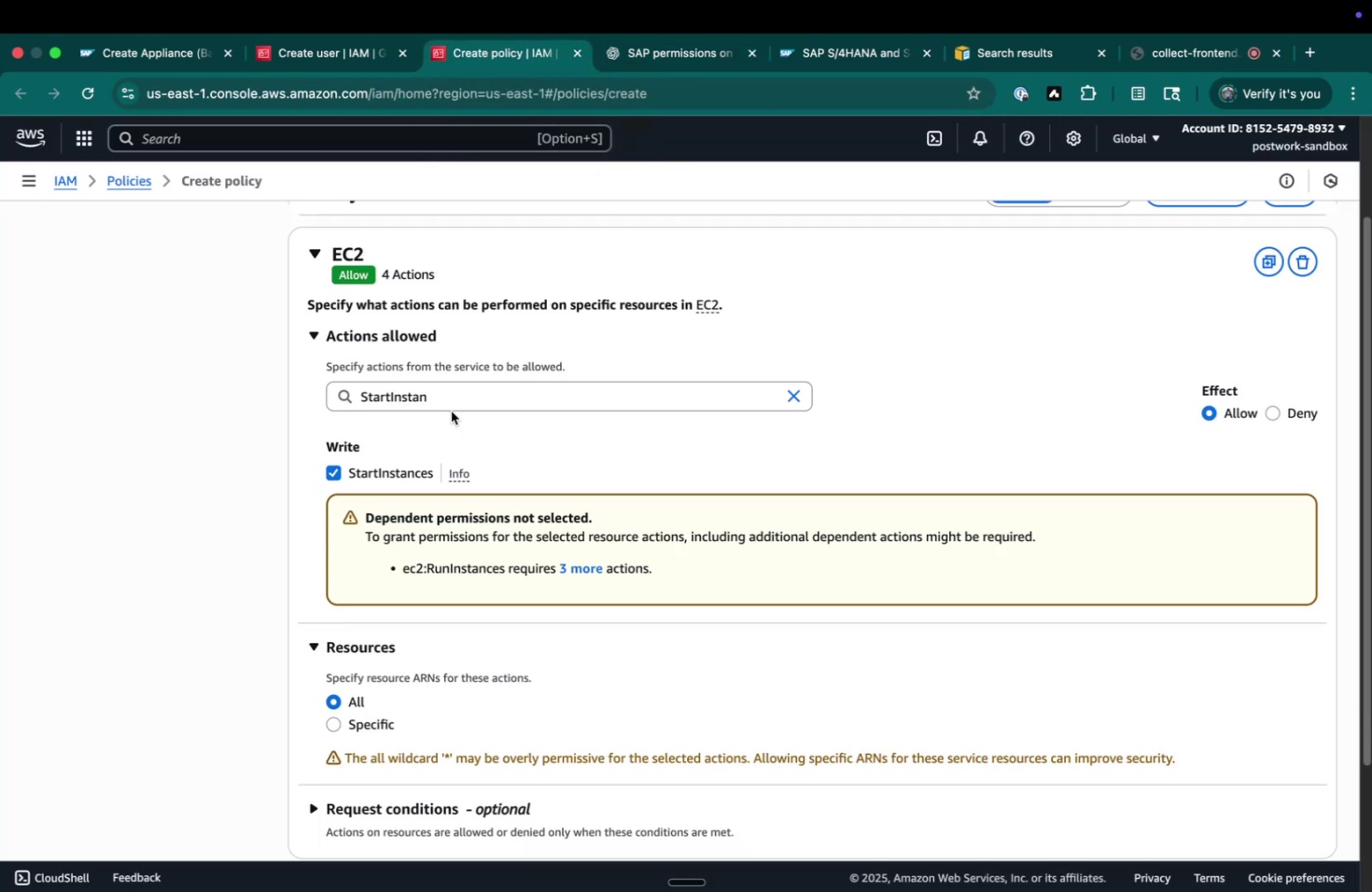 
double_click([453, 397])
 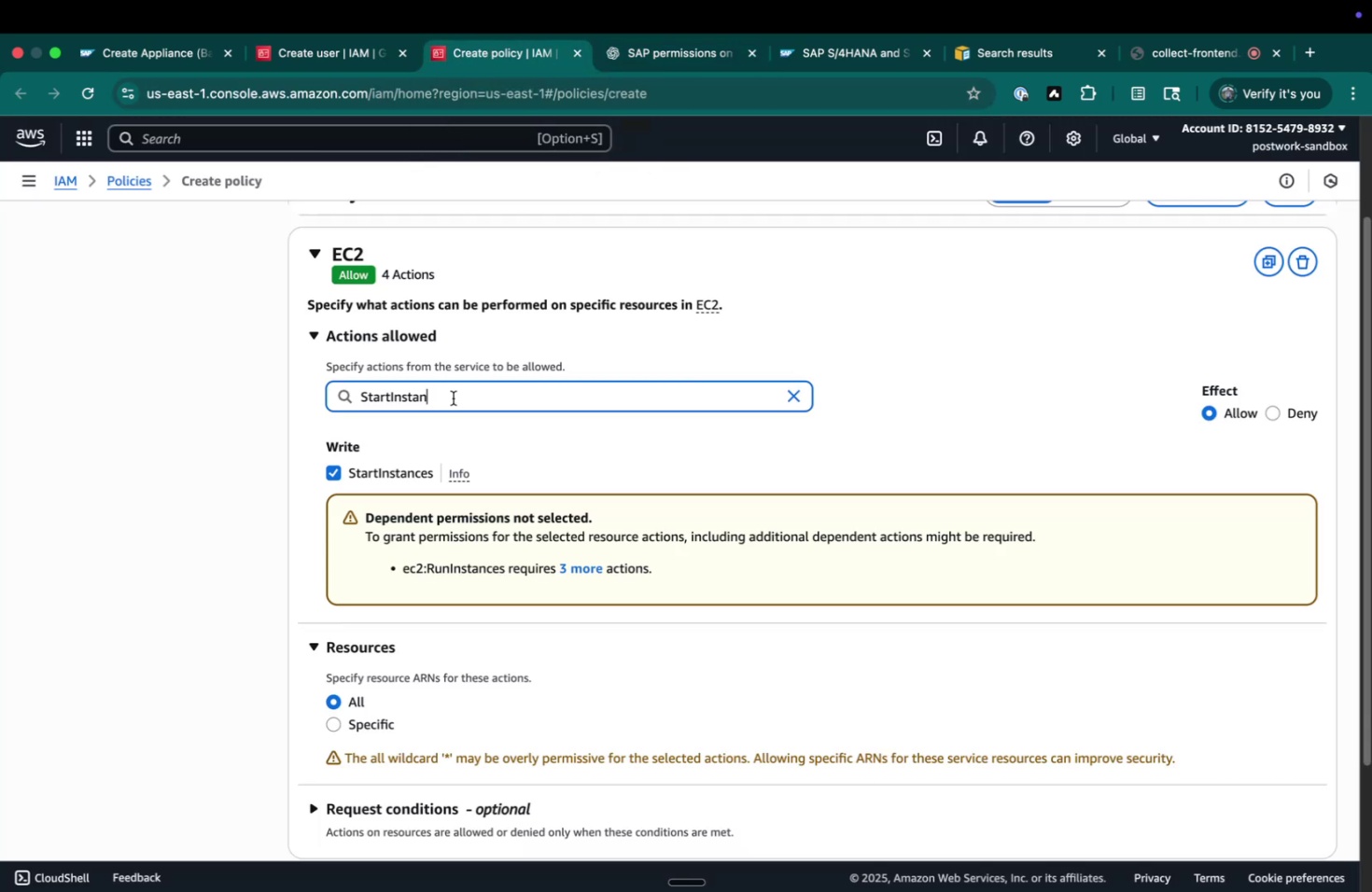 
triple_click([453, 397])
 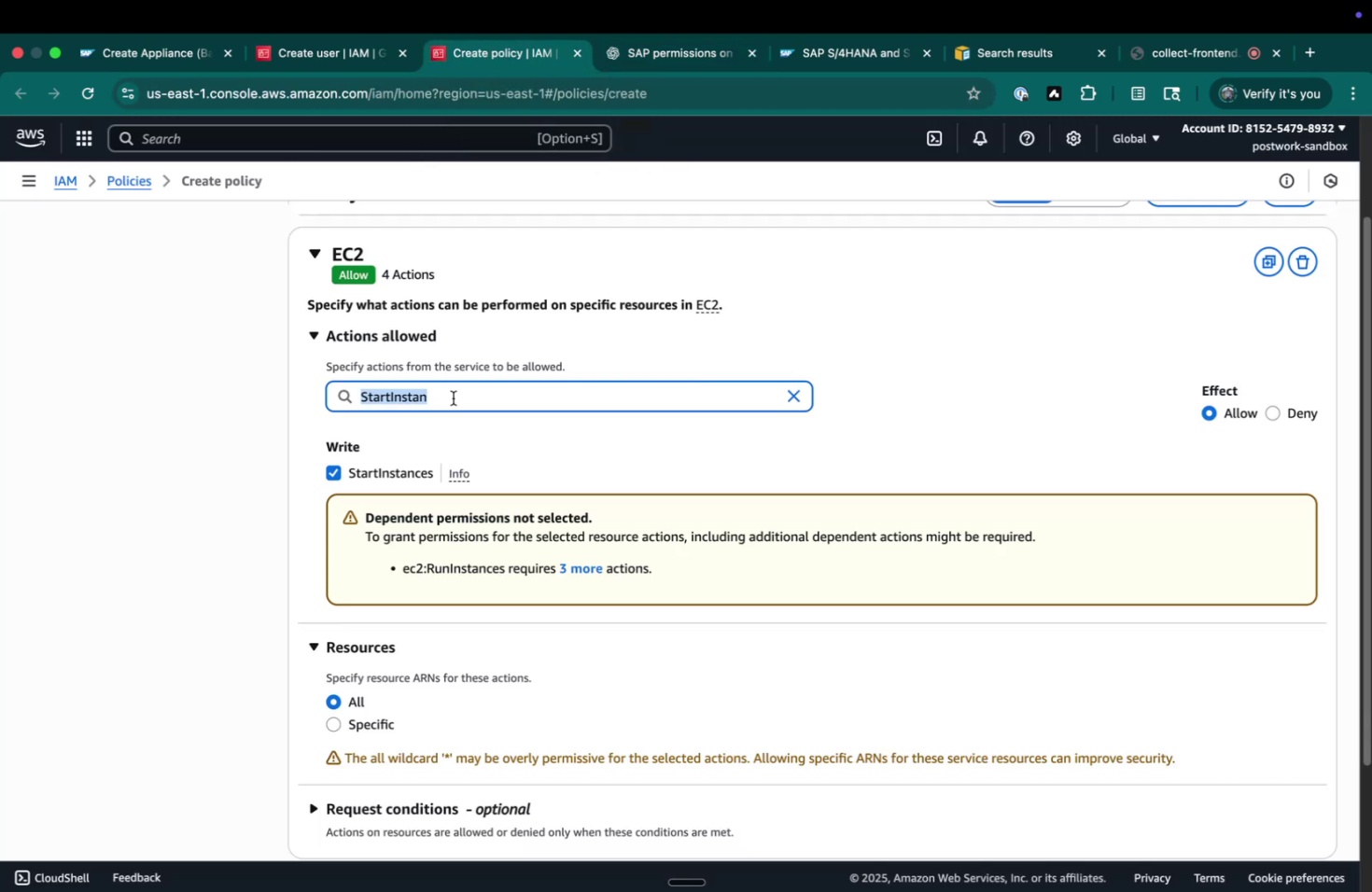 
type(StopInstan)
 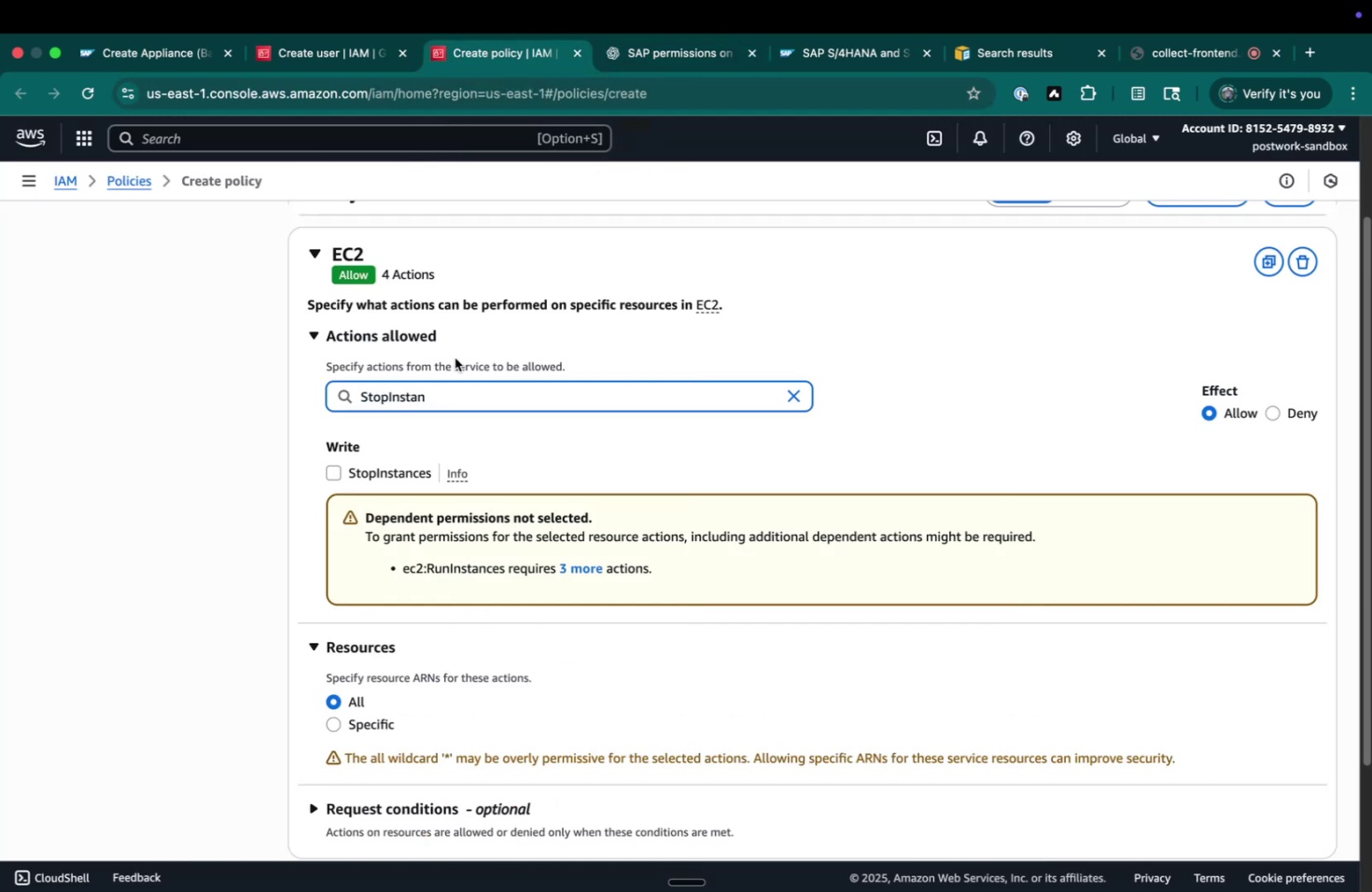 
left_click([475, 342])
 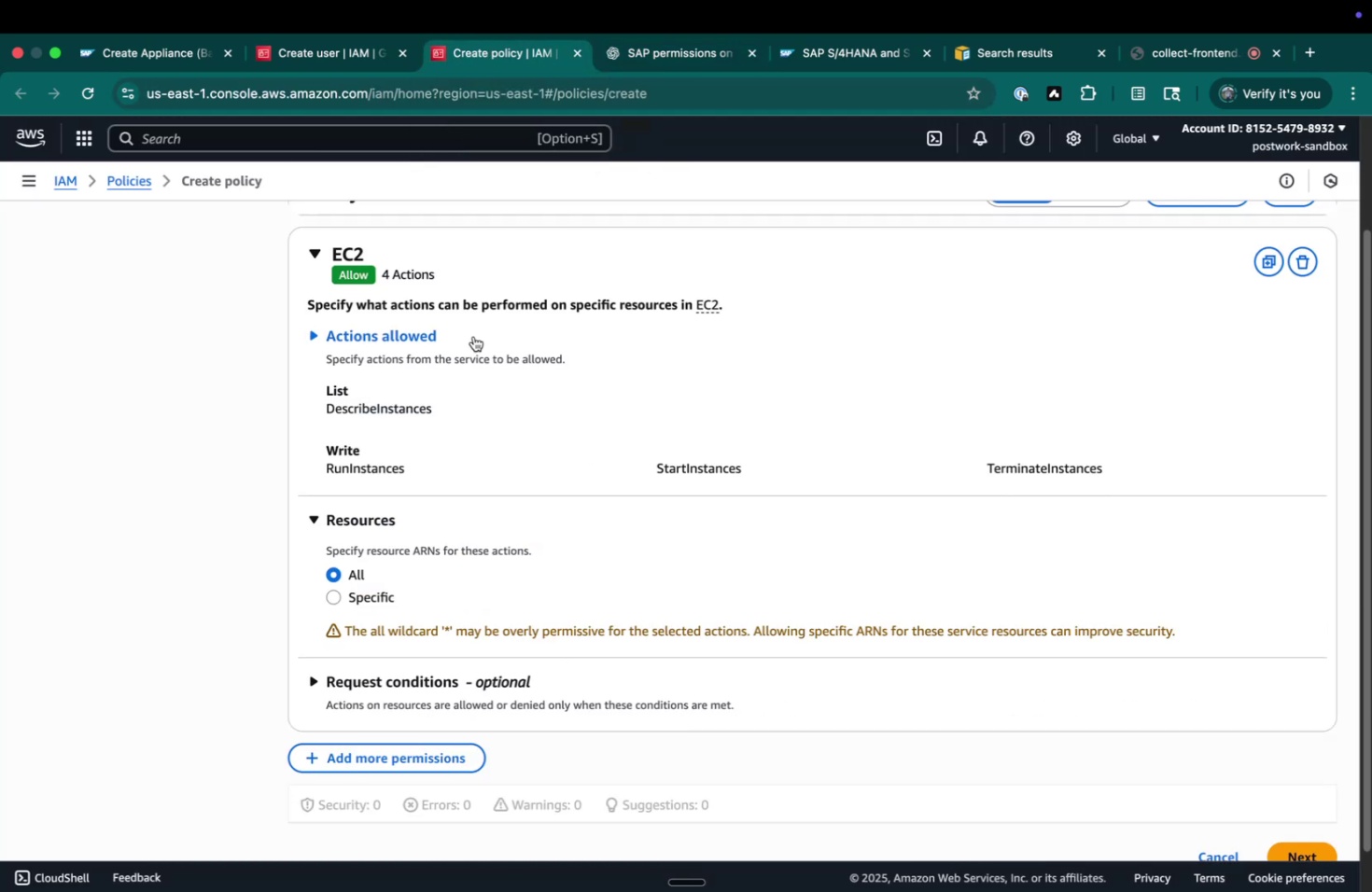 
left_click([472, 336])
 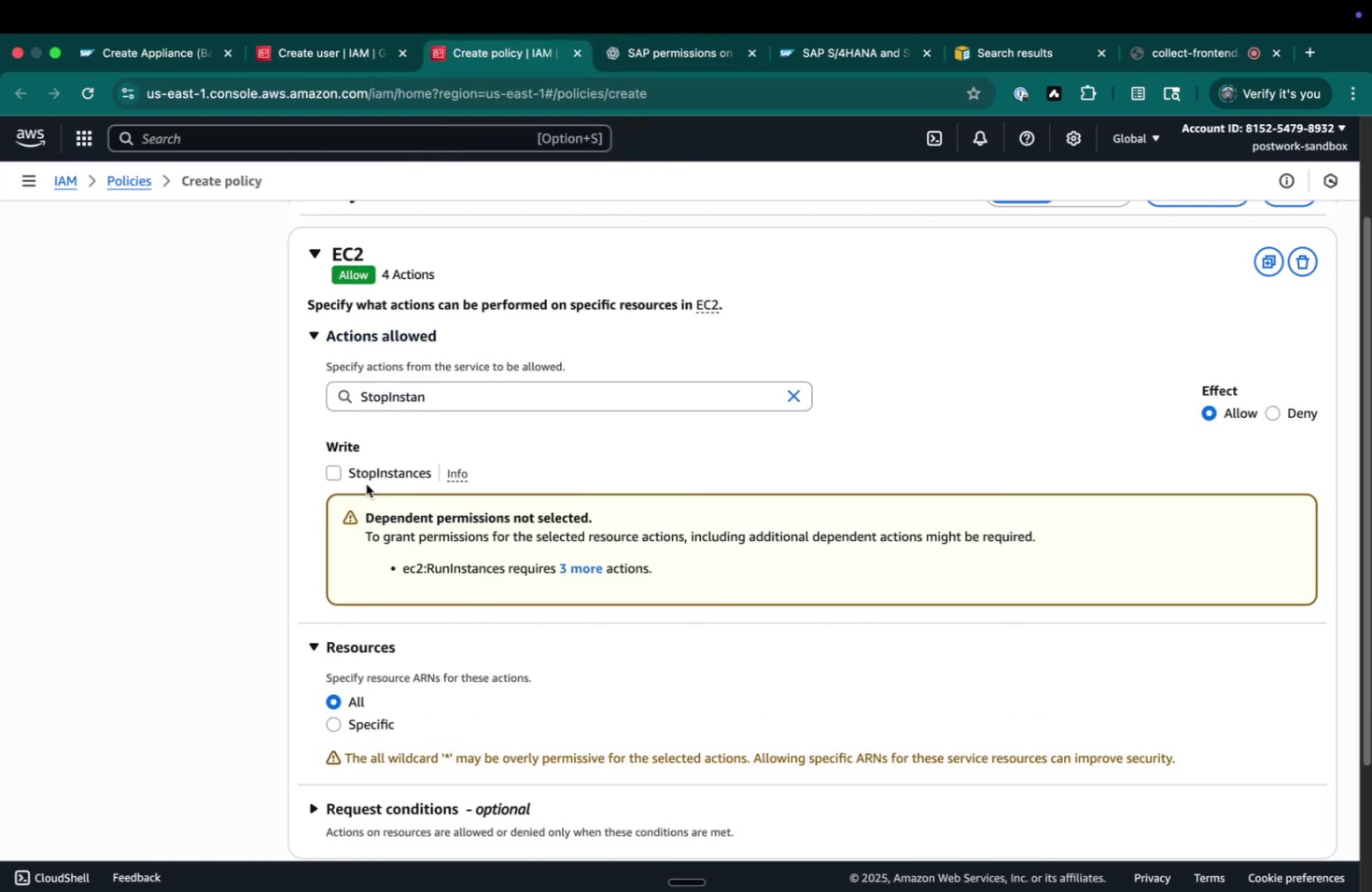 
left_click([374, 472])
 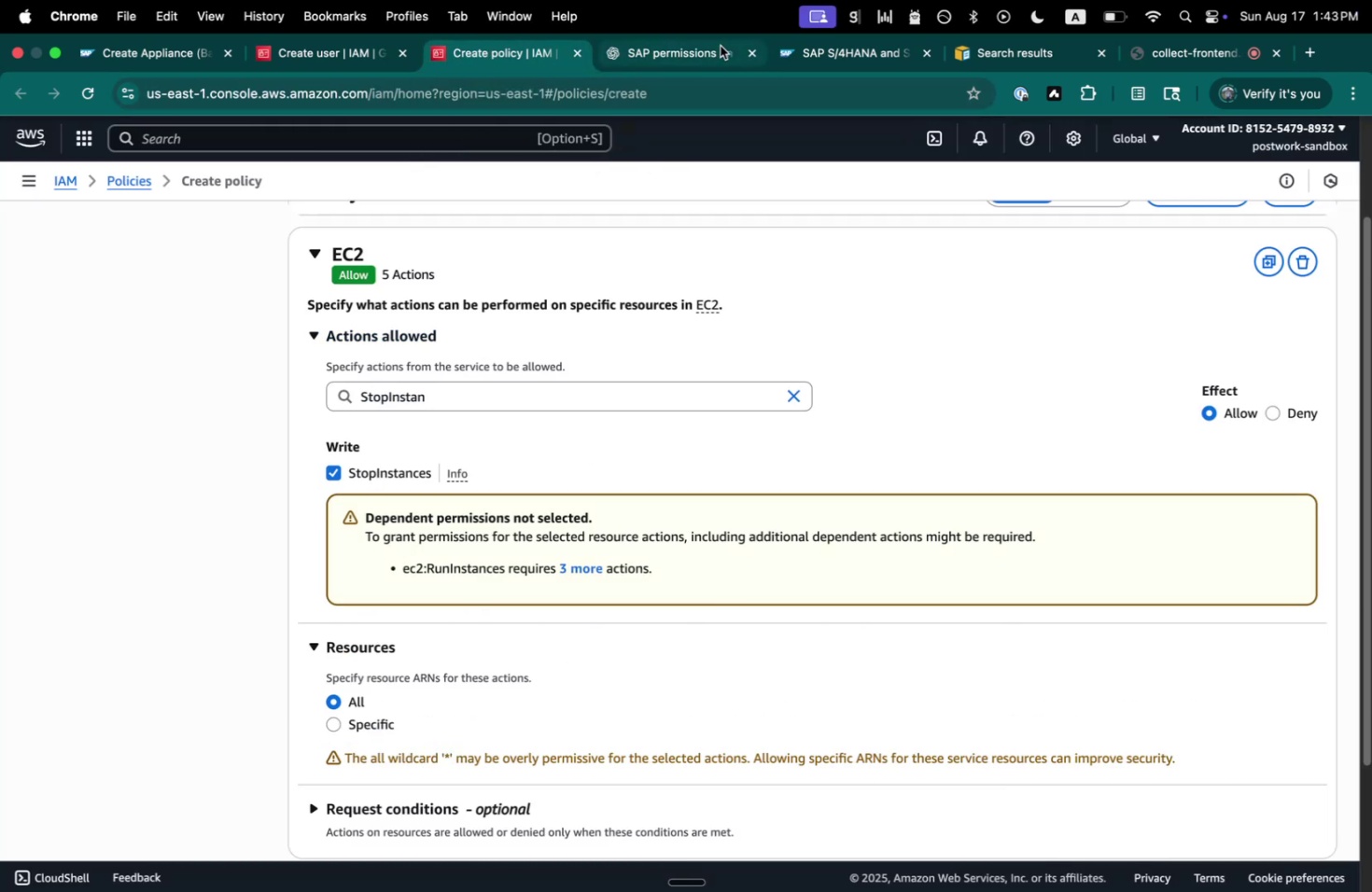 
left_click([705, 54])
 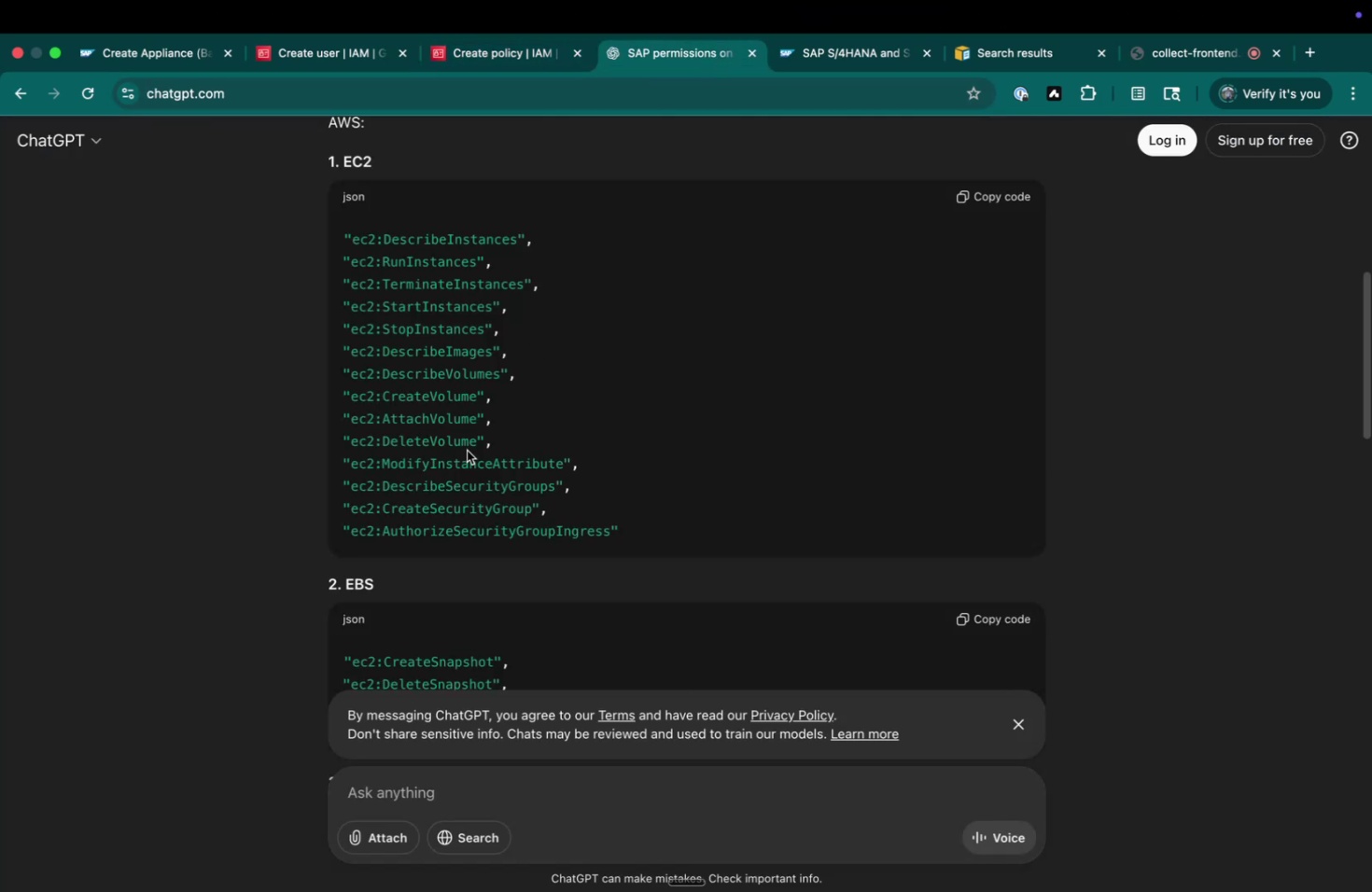 
scroll: coordinate [464, 449], scroll_direction: down, amount: 3.0
 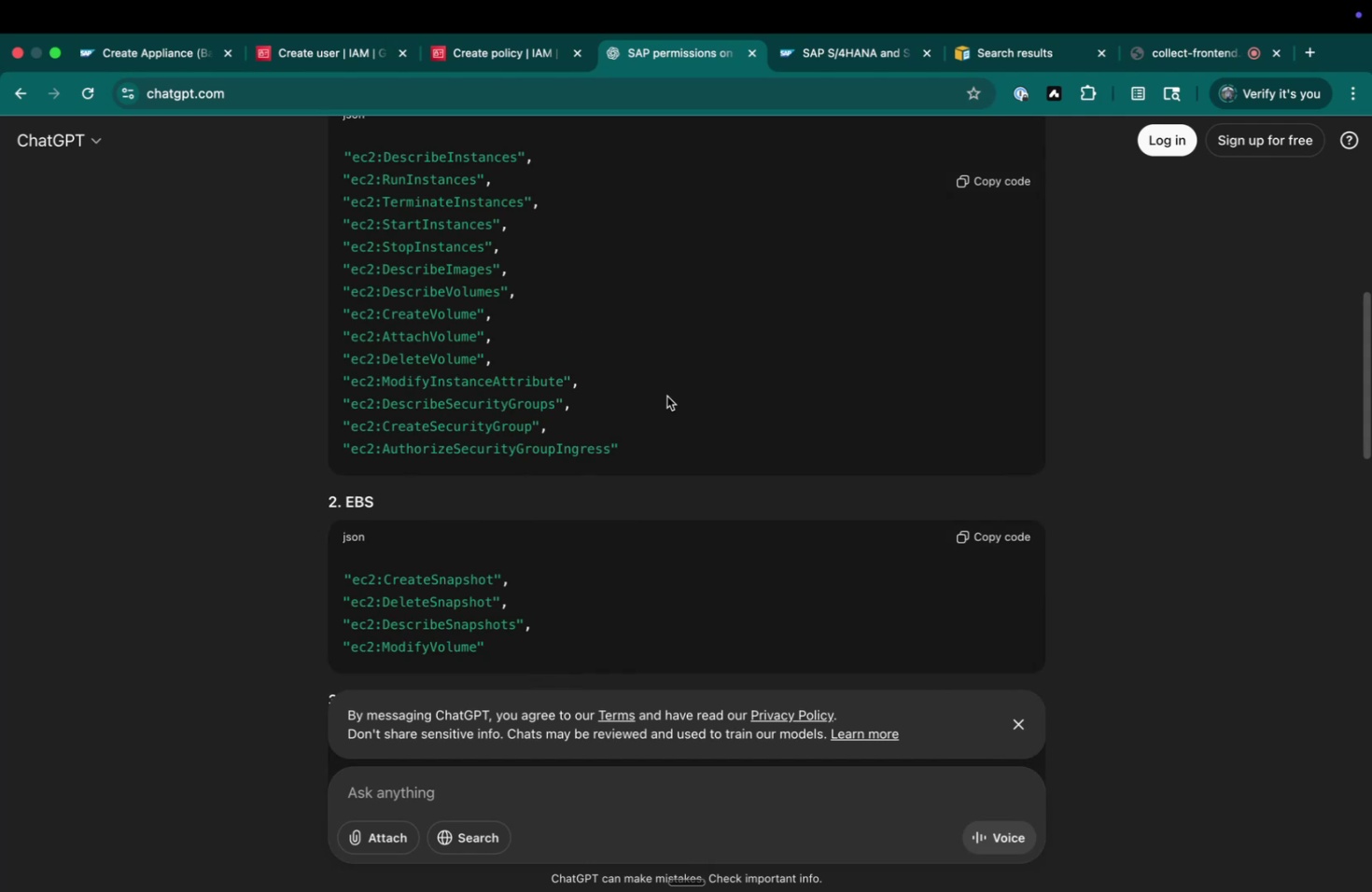 
left_click_drag(start_coordinate=[650, 445], to_coordinate=[300, 274])
 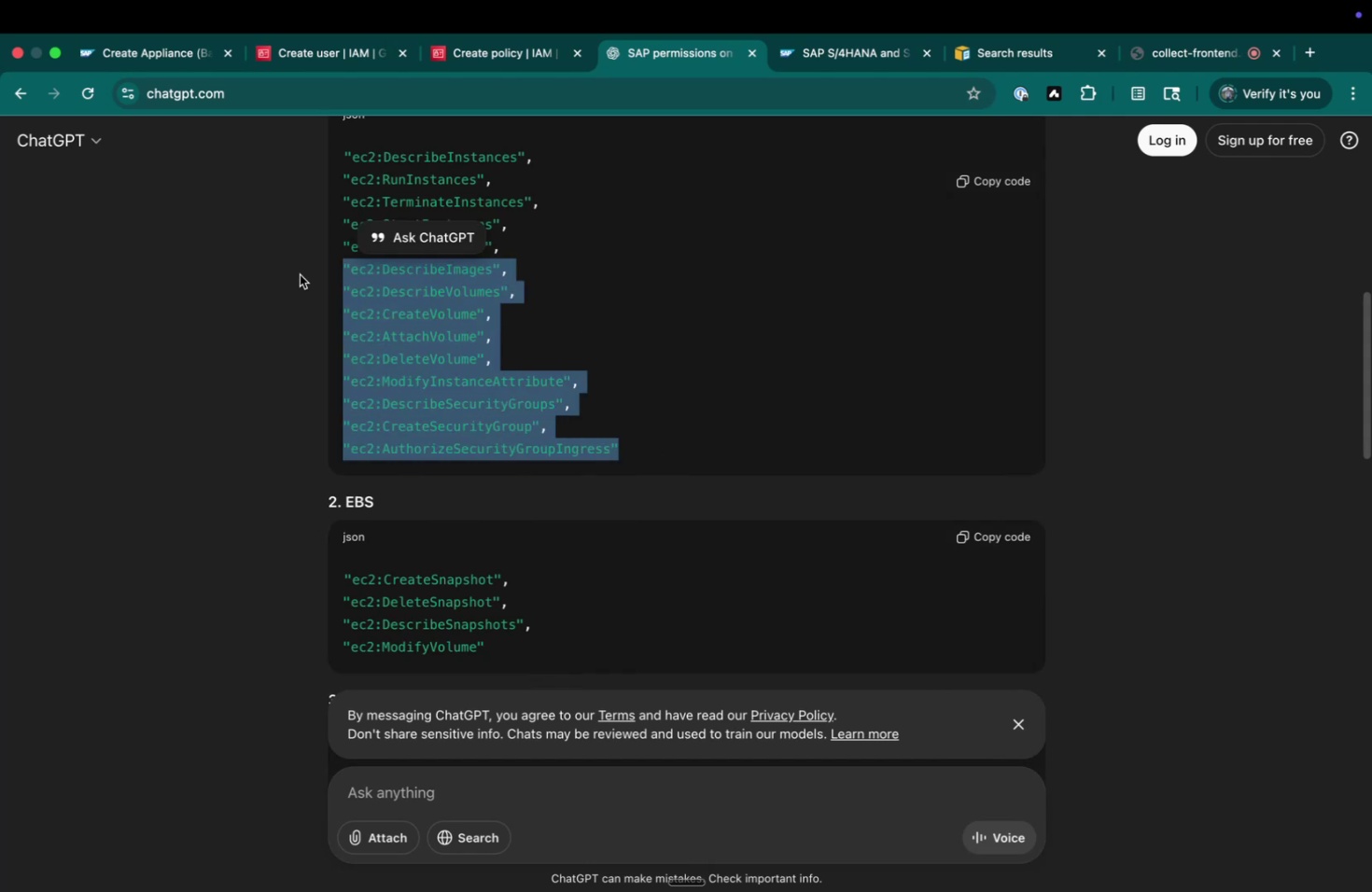 
key(Meta+CommandLeft)
 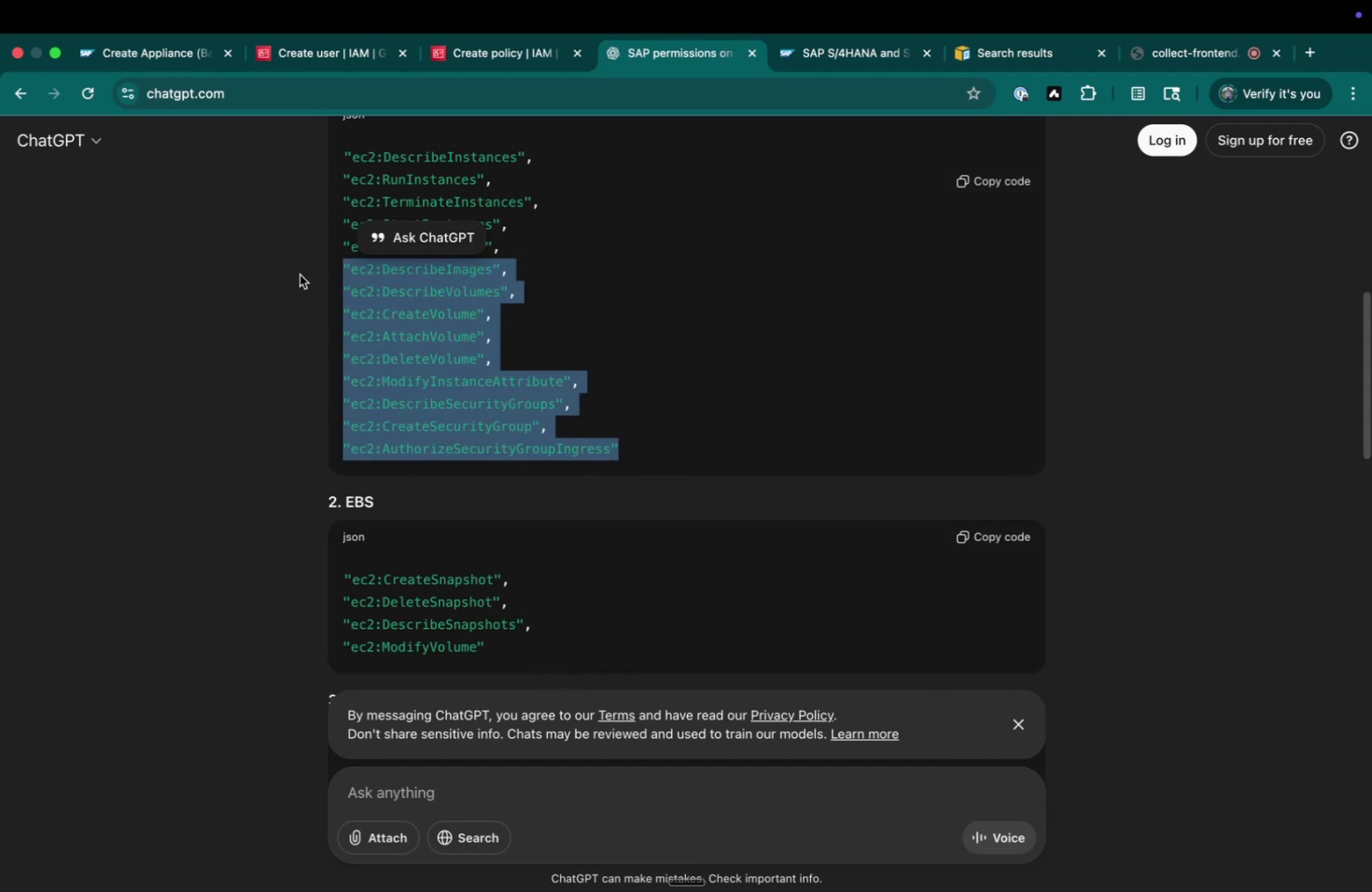 
key(Meta+C)
 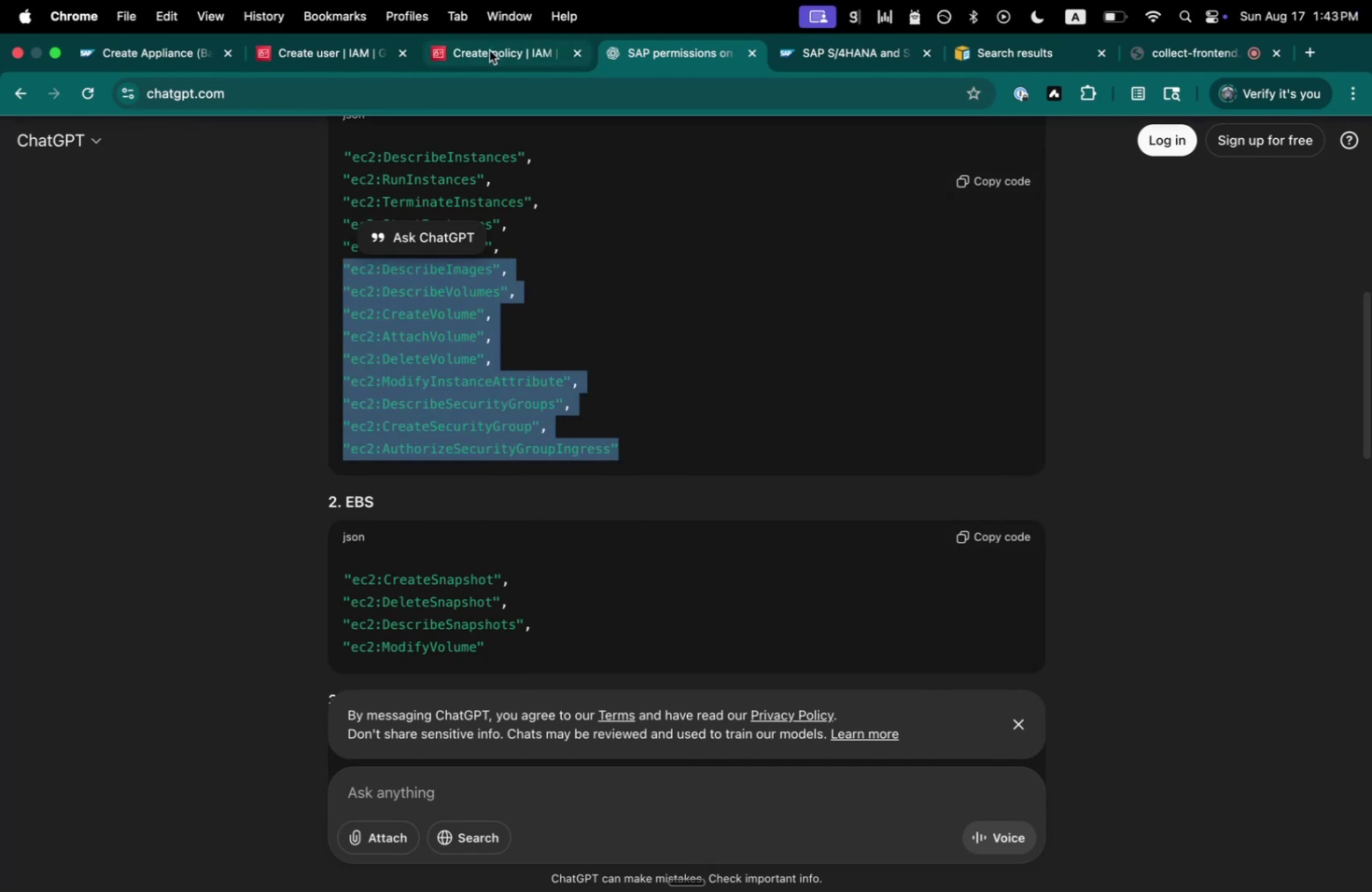 
left_click([489, 50])
 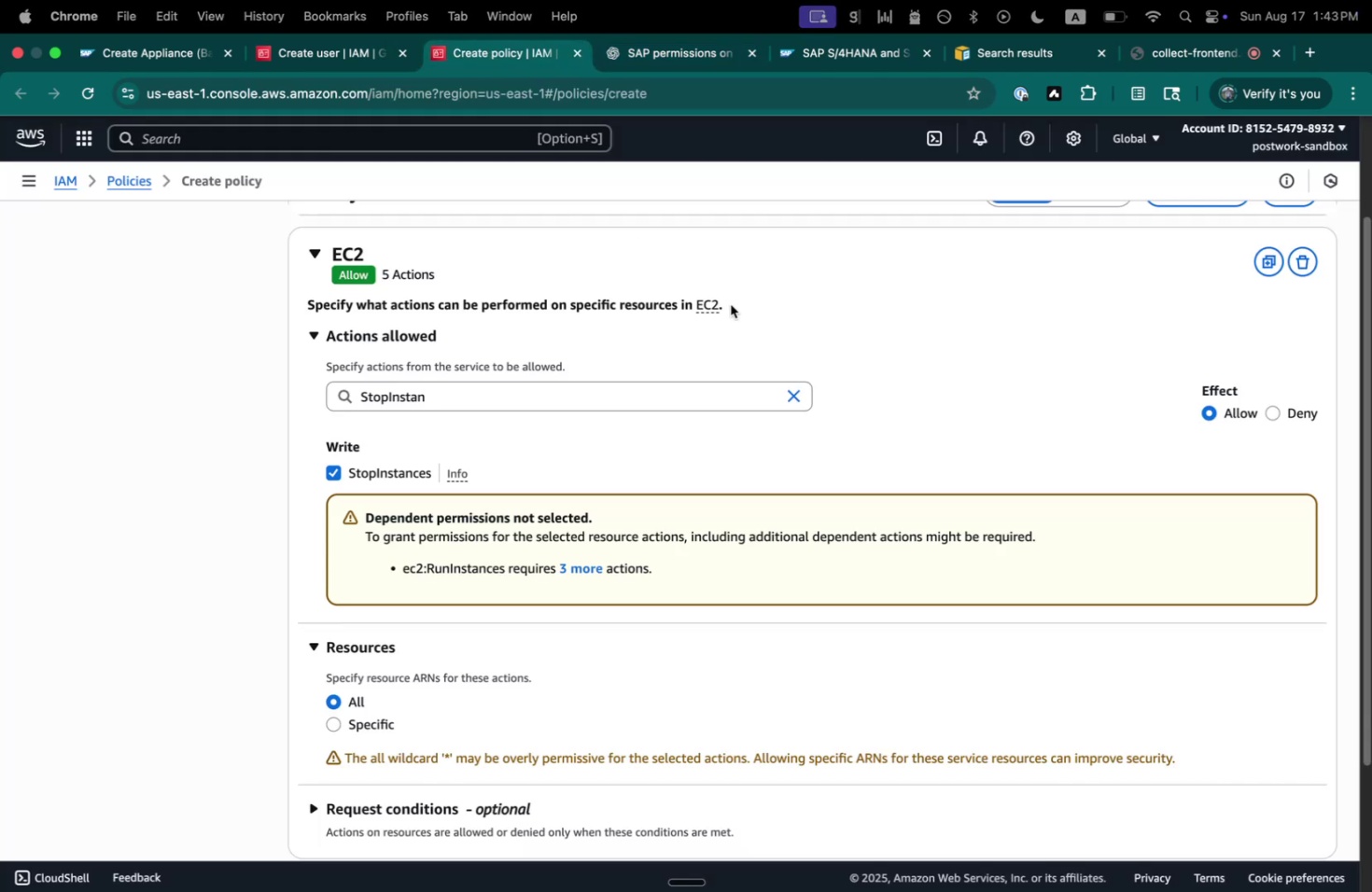 
scroll: coordinate [1183, 377], scroll_direction: up, amount: 20.0
 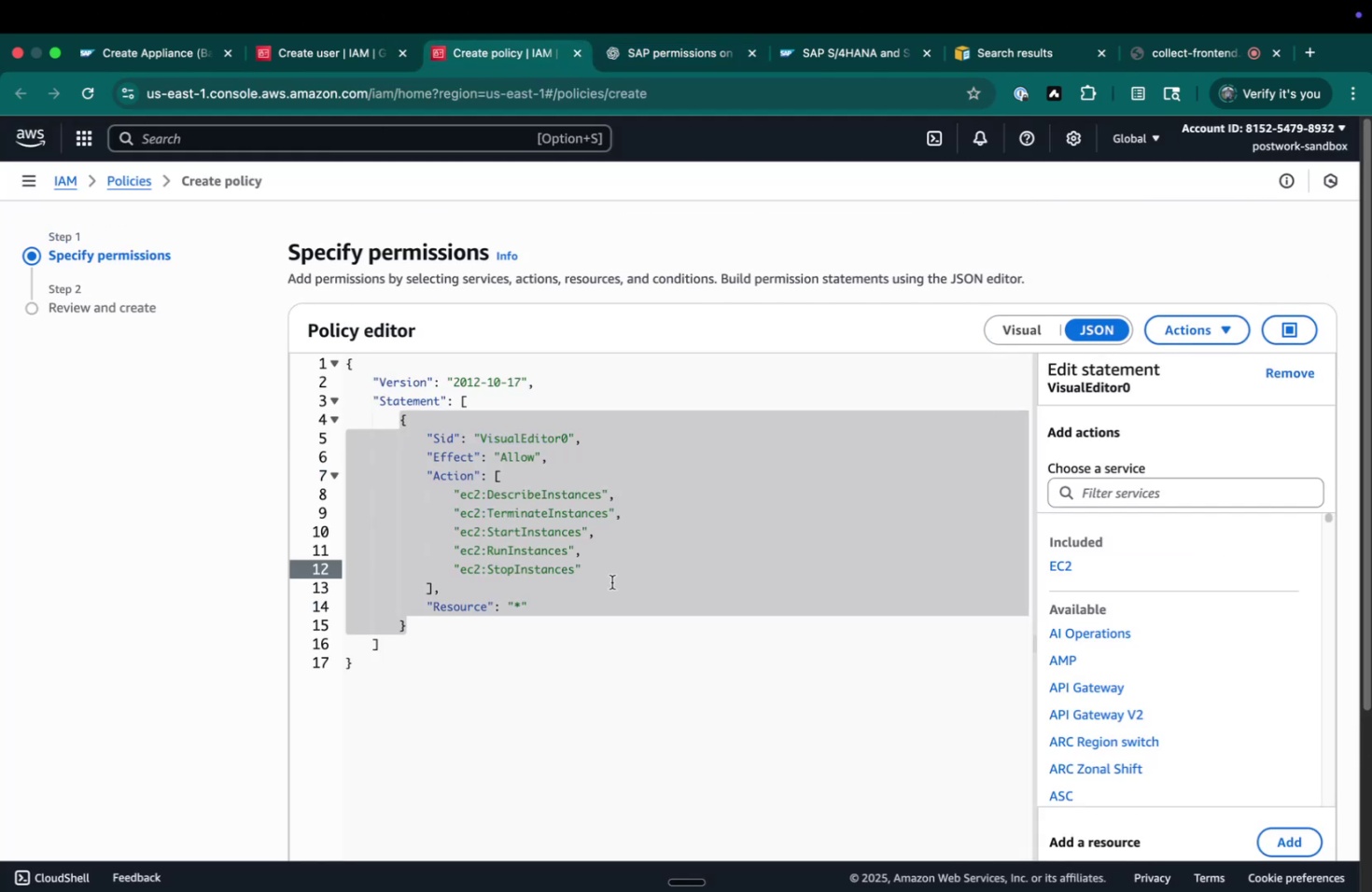 
key(Comma)
 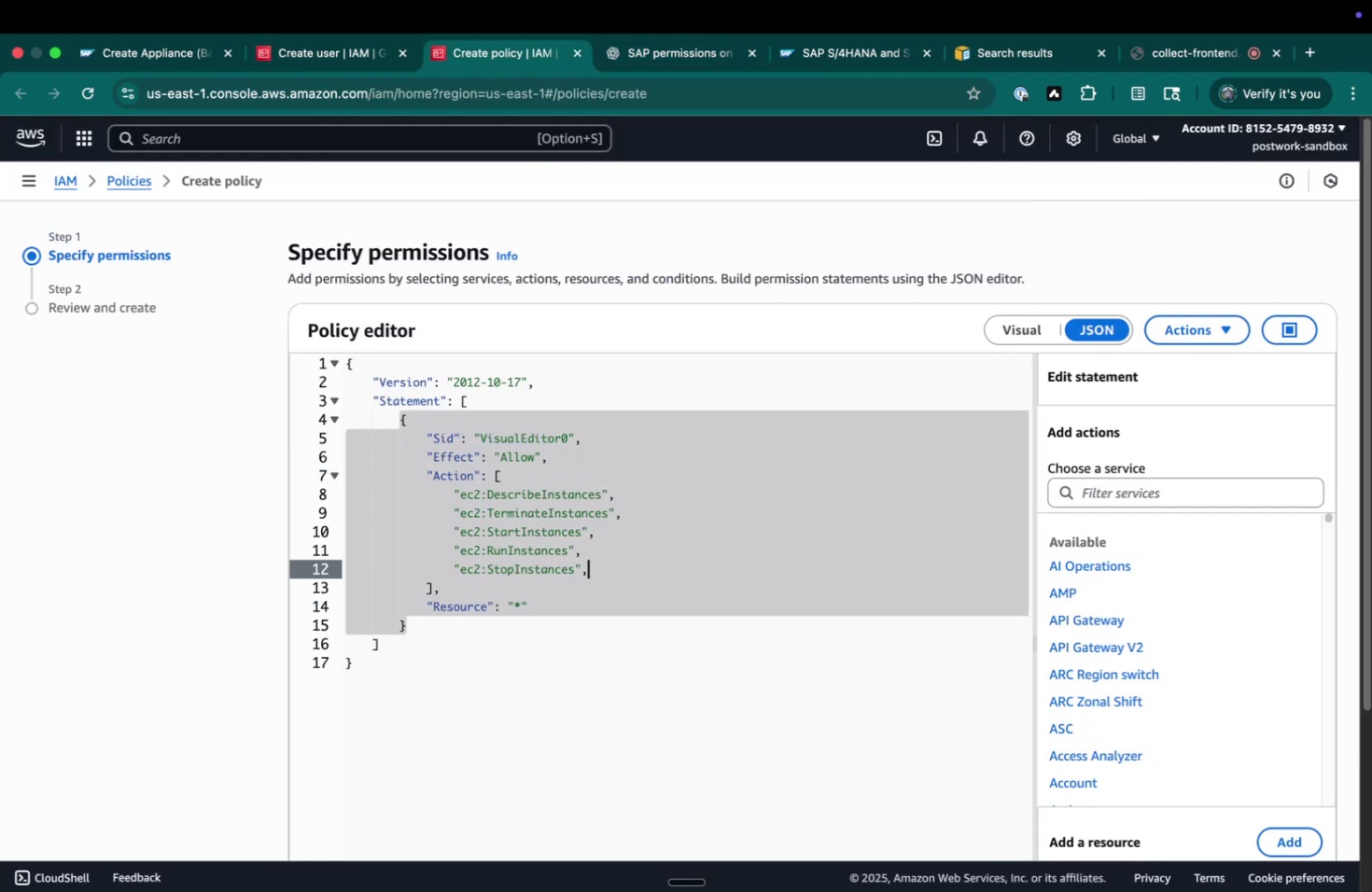 
key(Enter)
 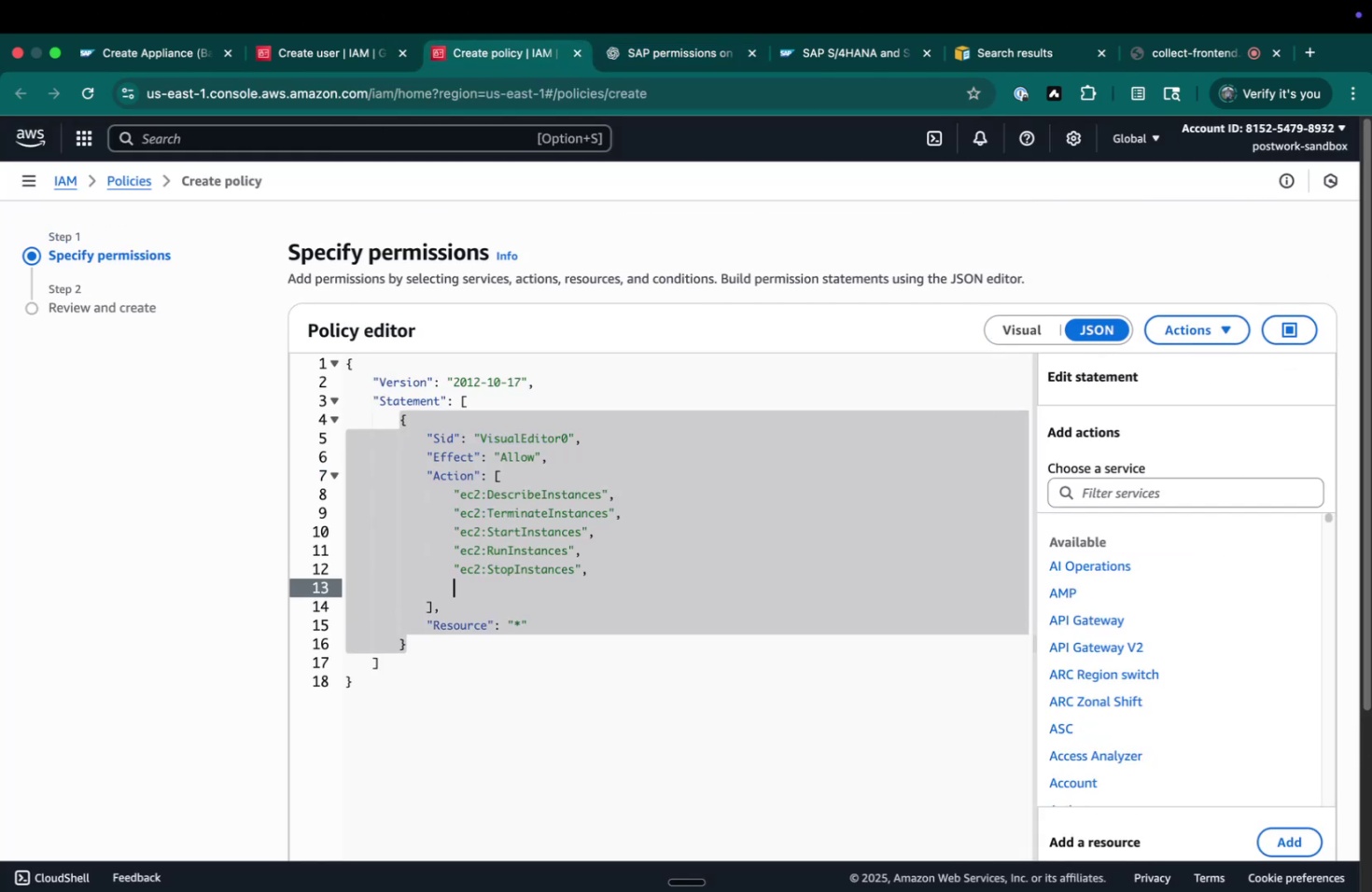 
key(Meta+CommandLeft)
 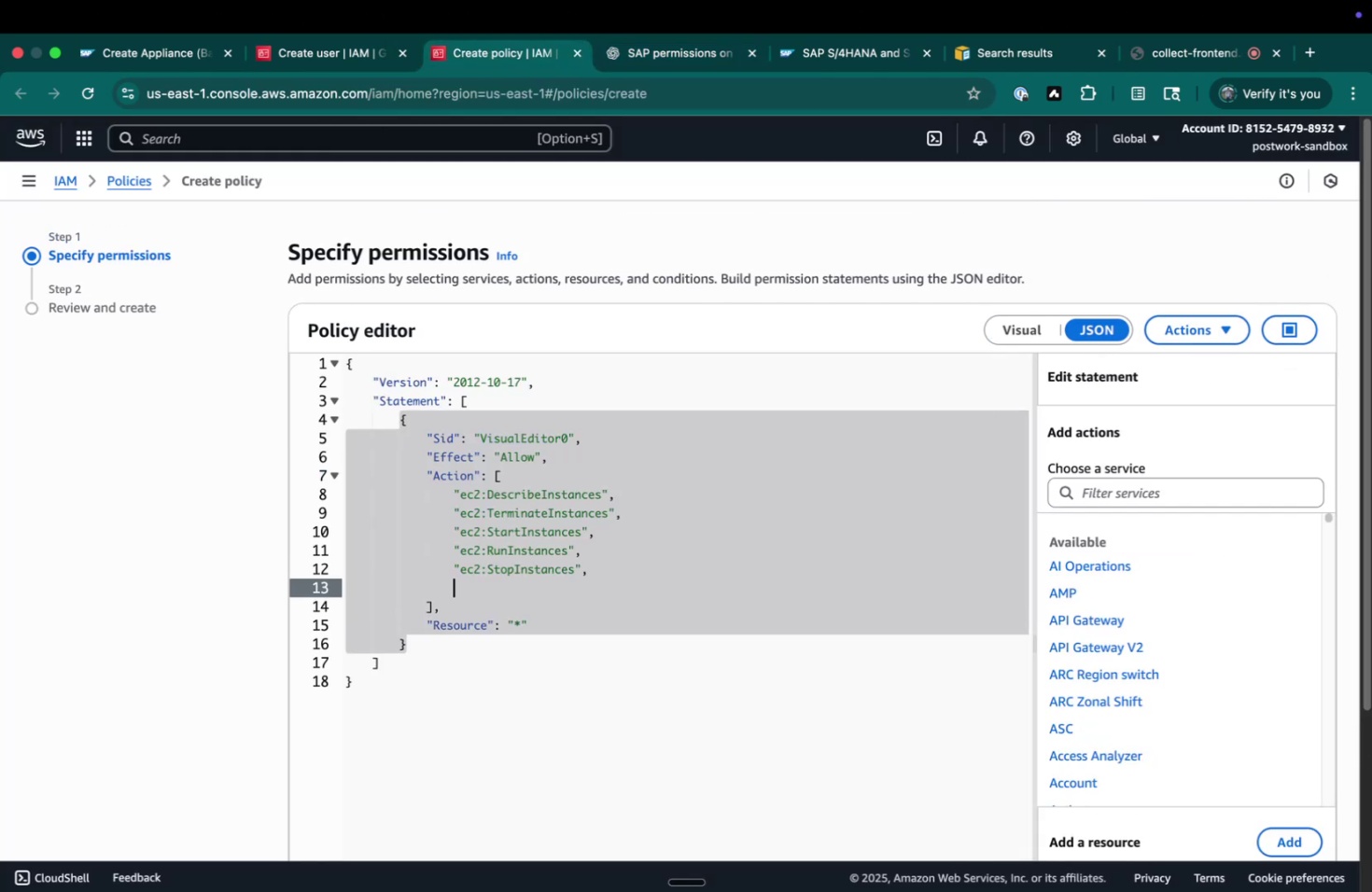 
key(Meta+V)
 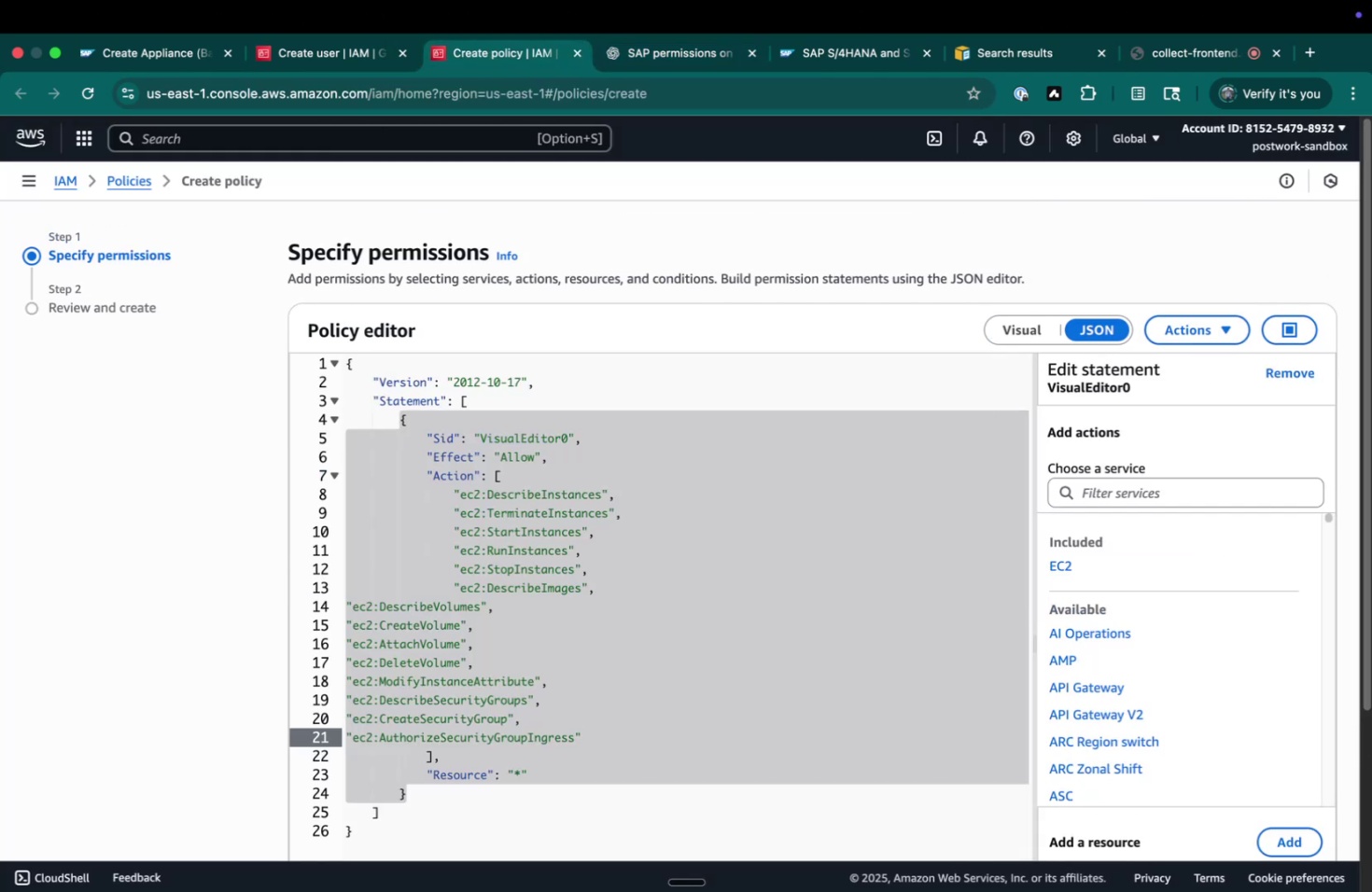 
key(Shift+ArrowUp)
 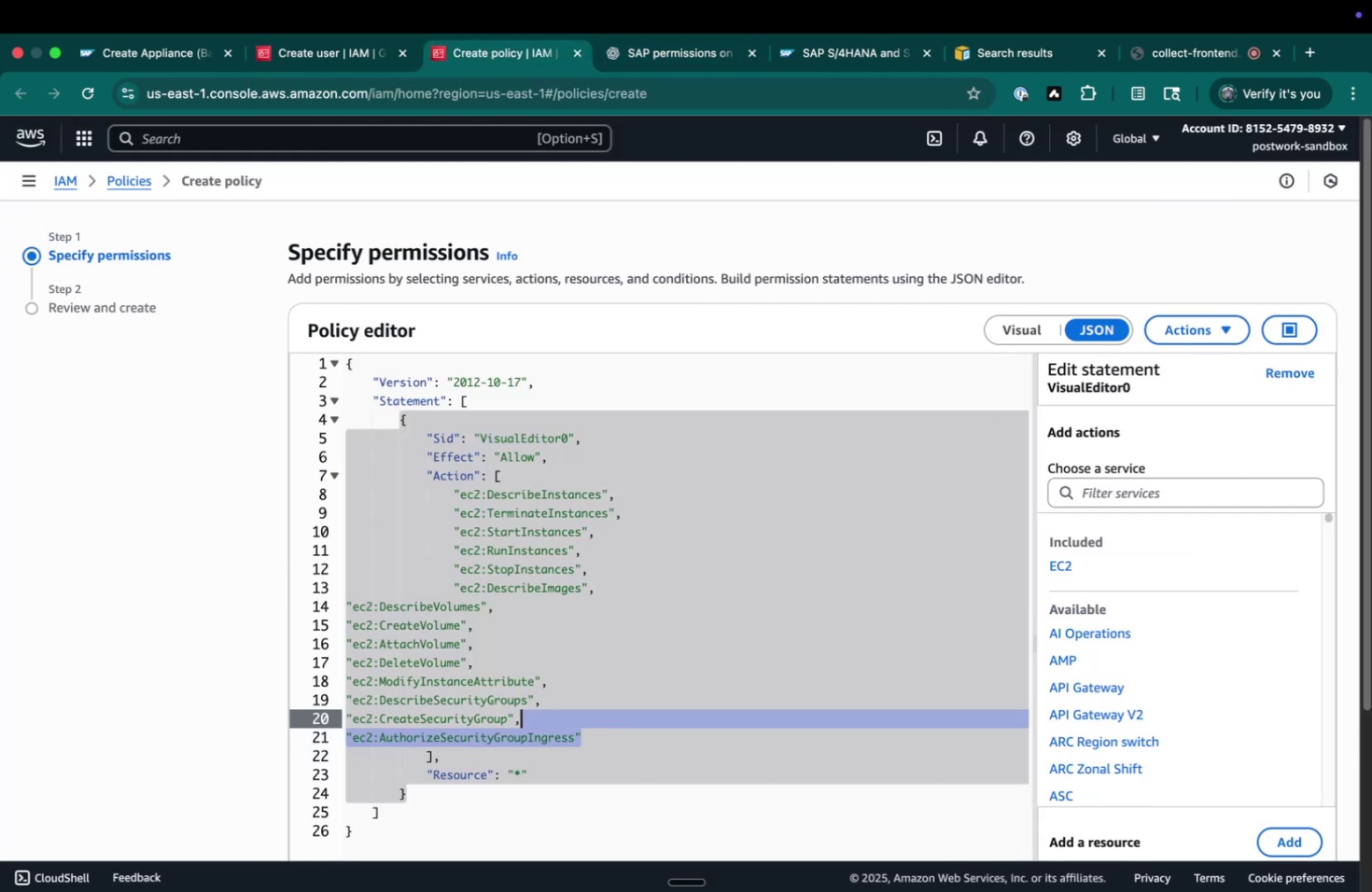 
key(Shift+ArrowUp)
 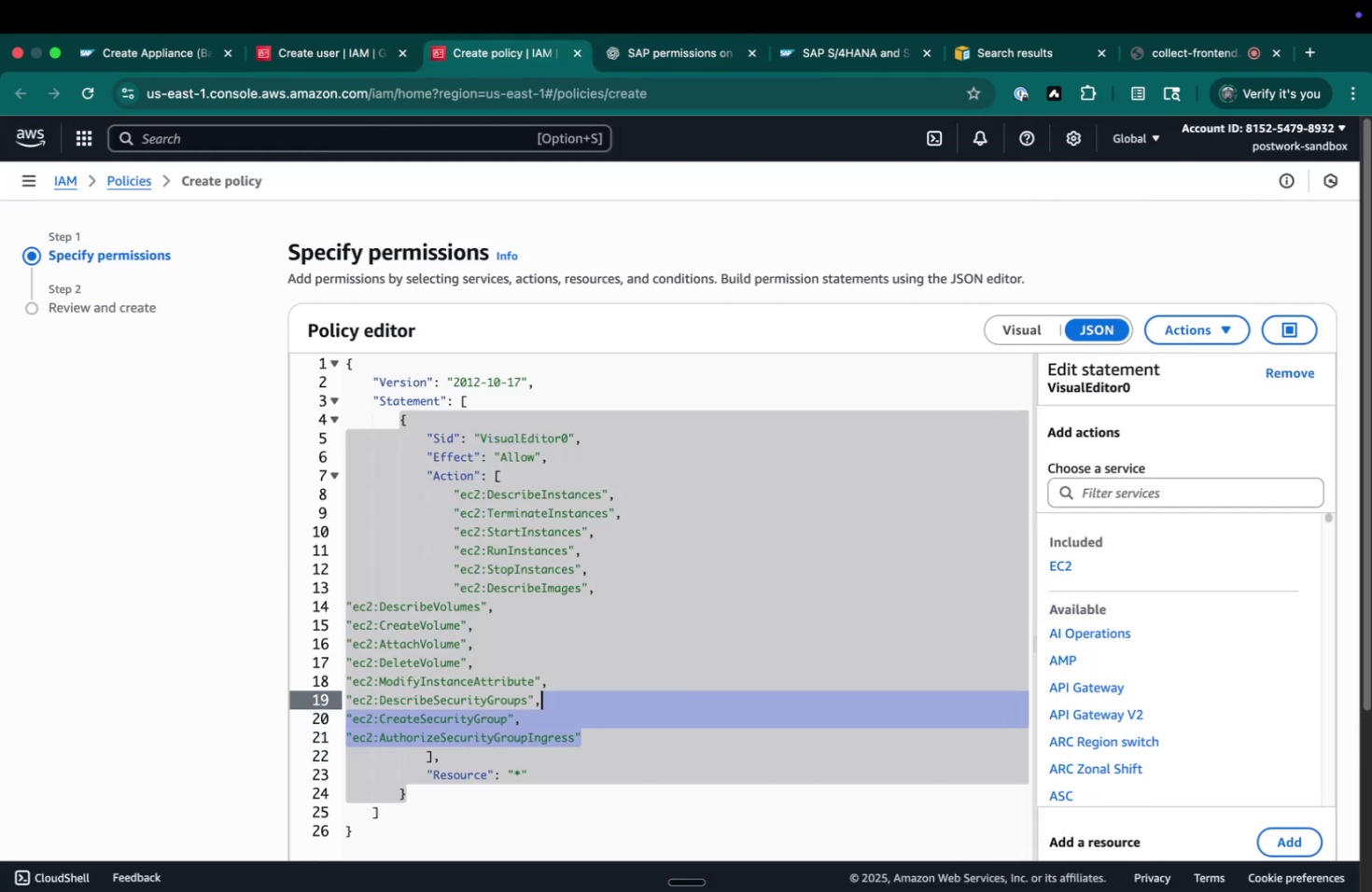 
key(Shift+ArrowUp)
 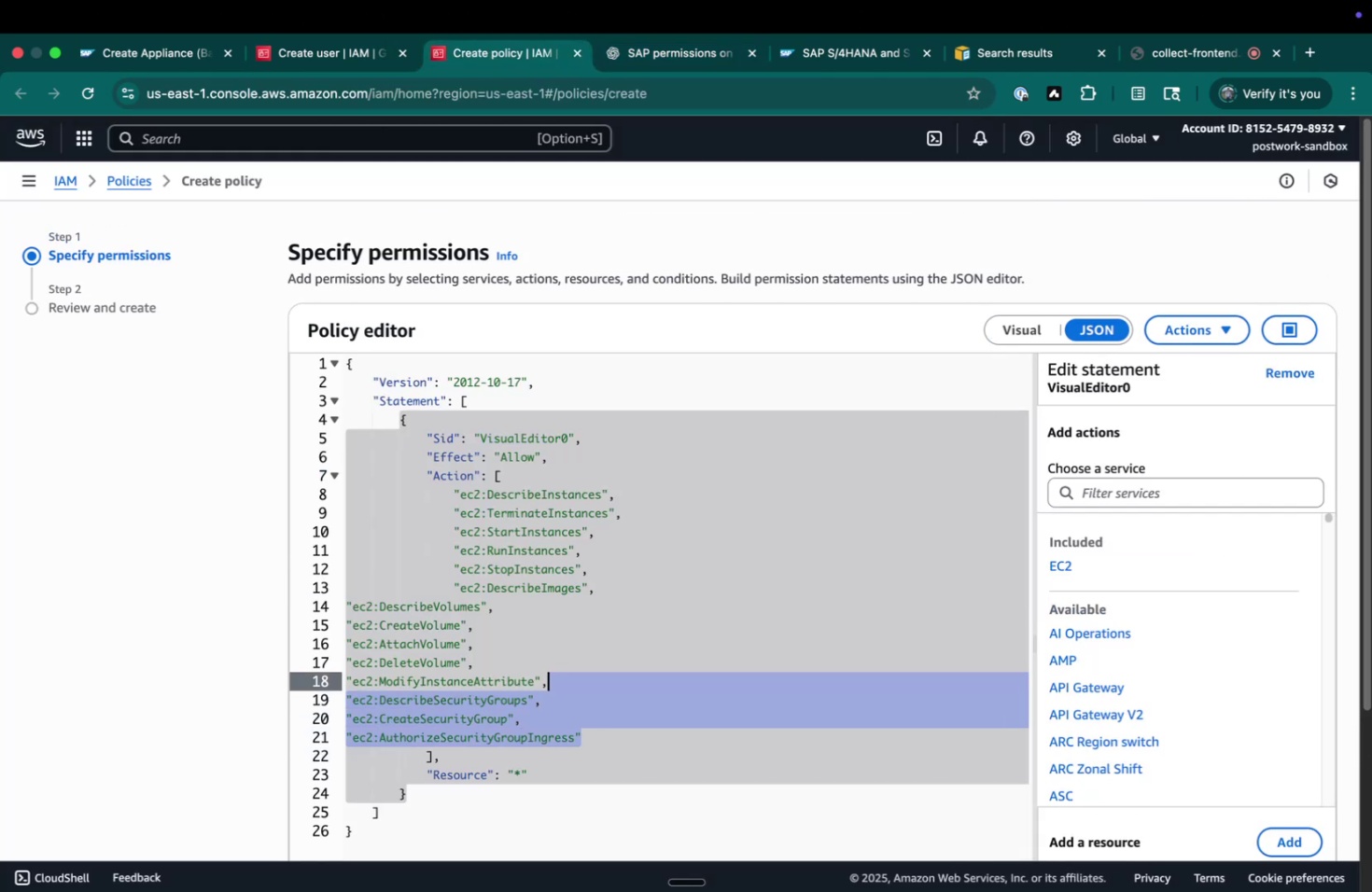 
key(Shift+ArrowUp)
 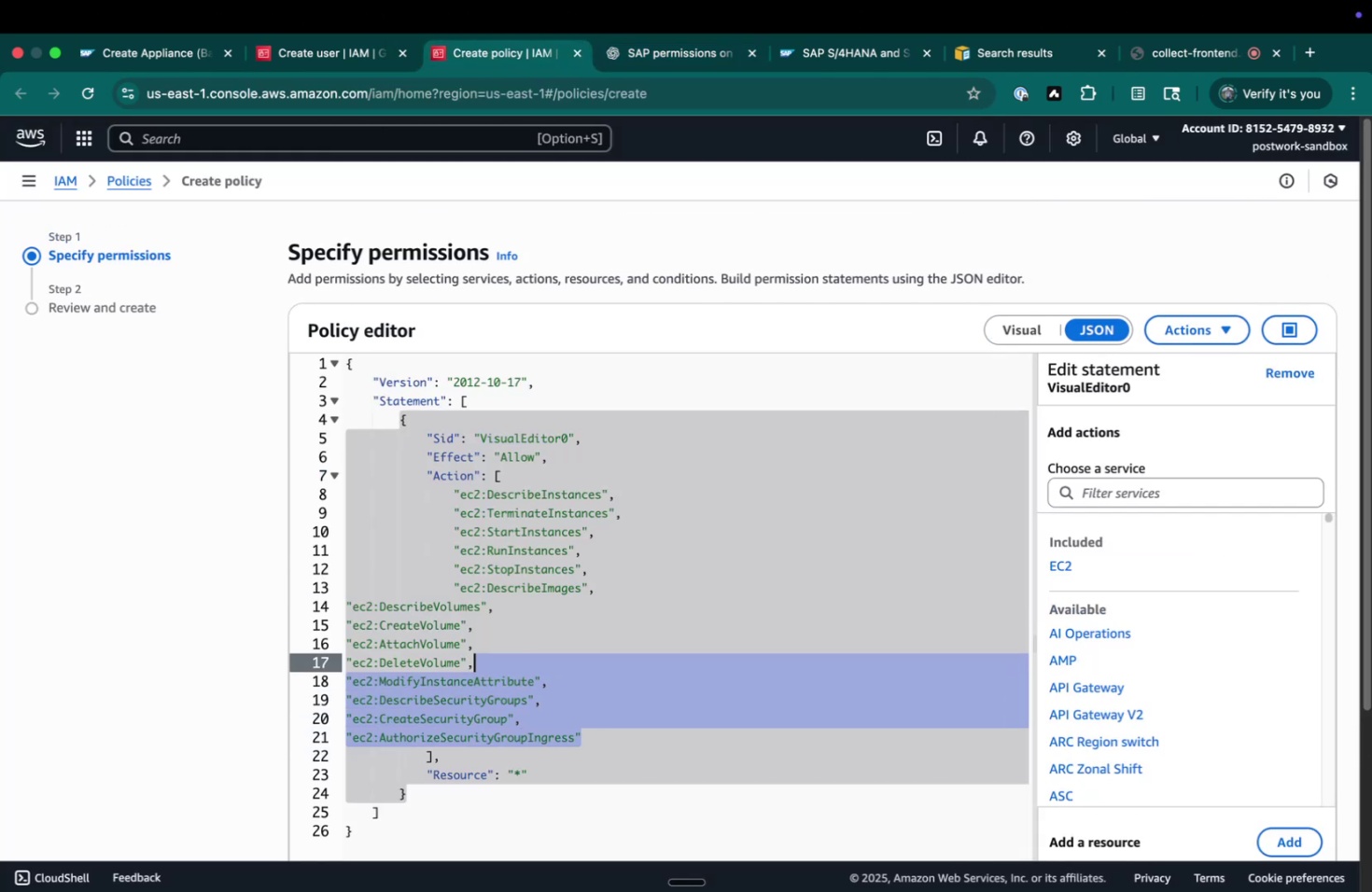 
key(Shift+ArrowUp)
 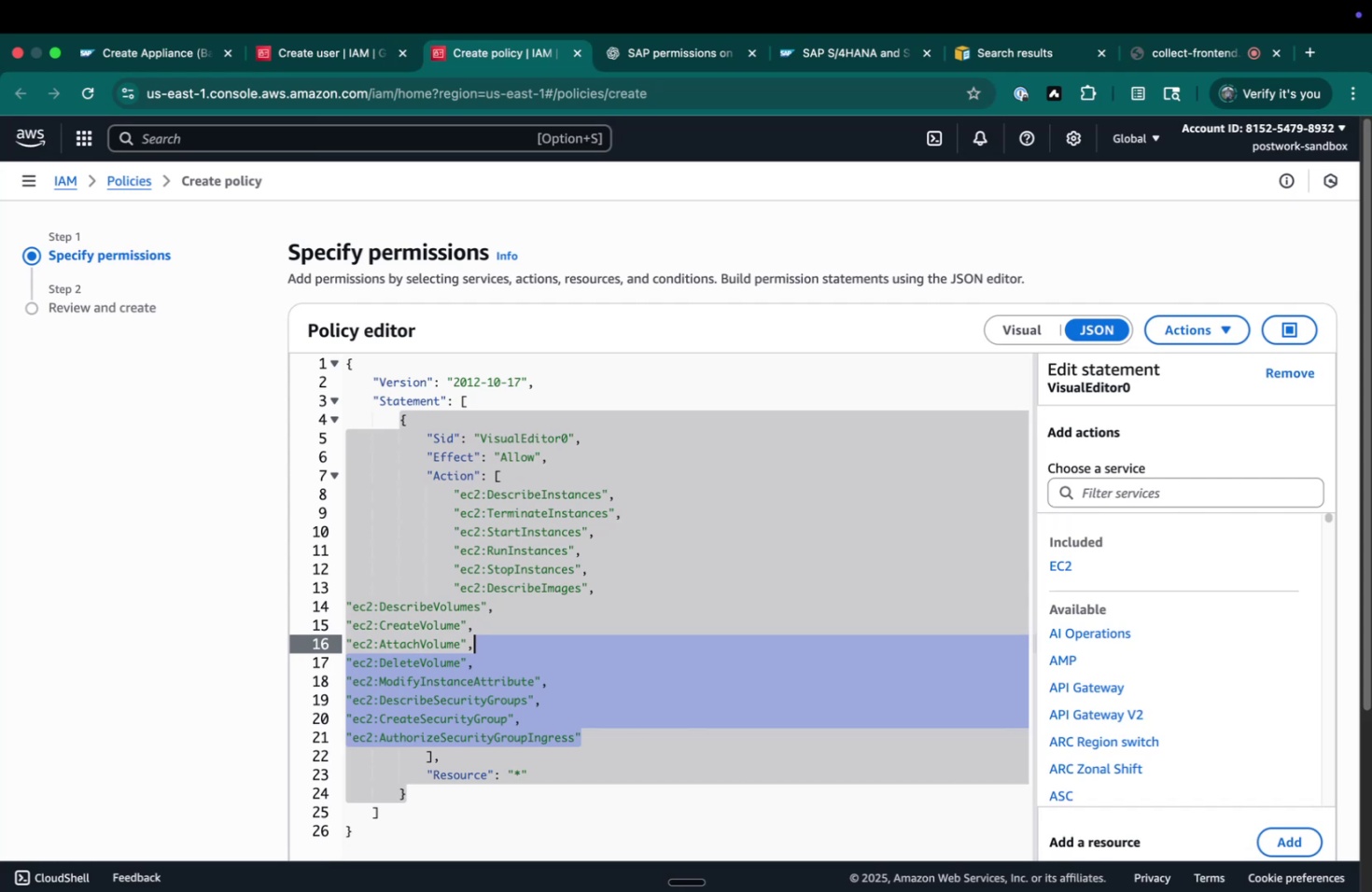 
key(Shift+ArrowUp)
 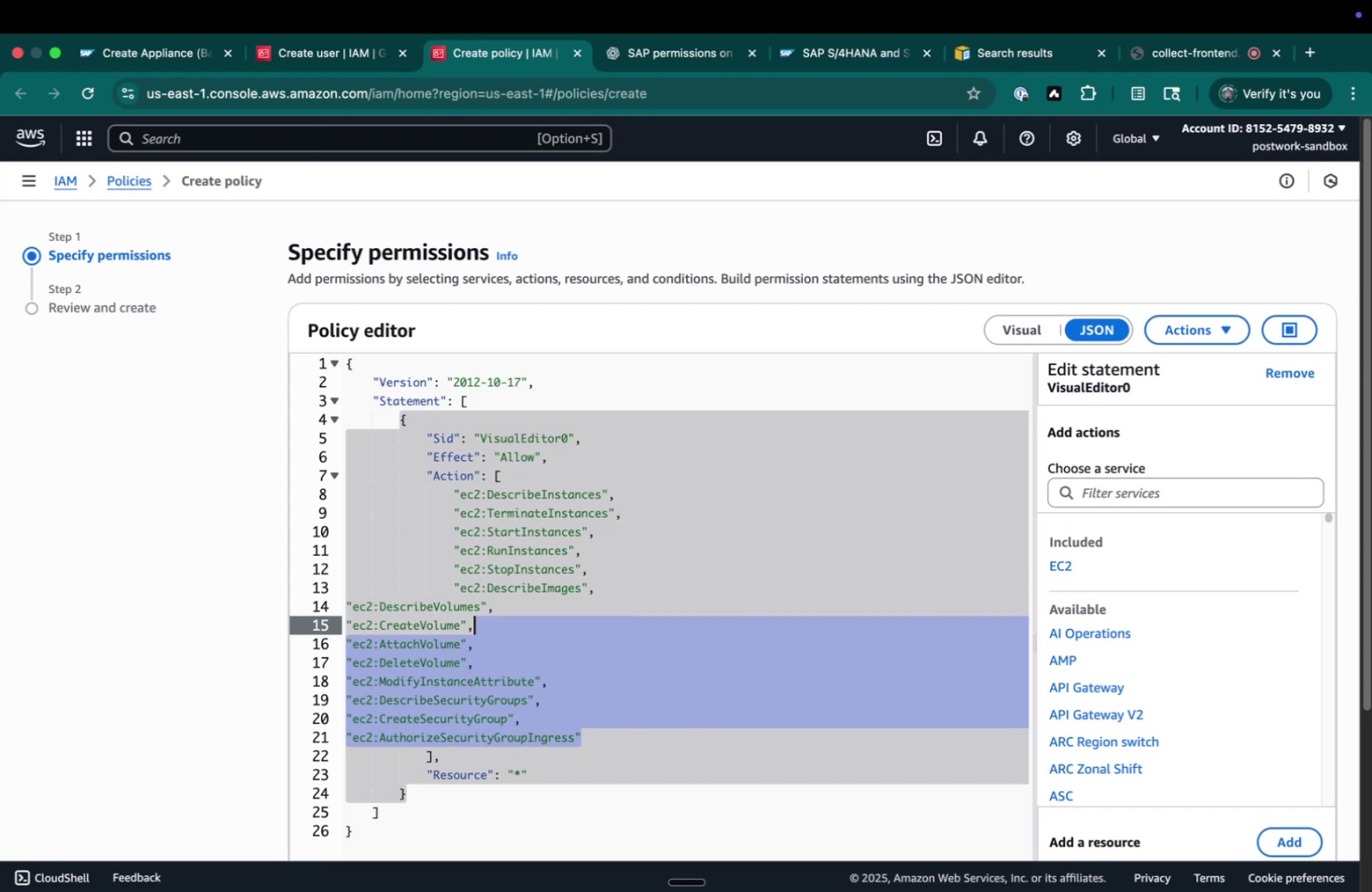 
key(Shift+ArrowUp)
 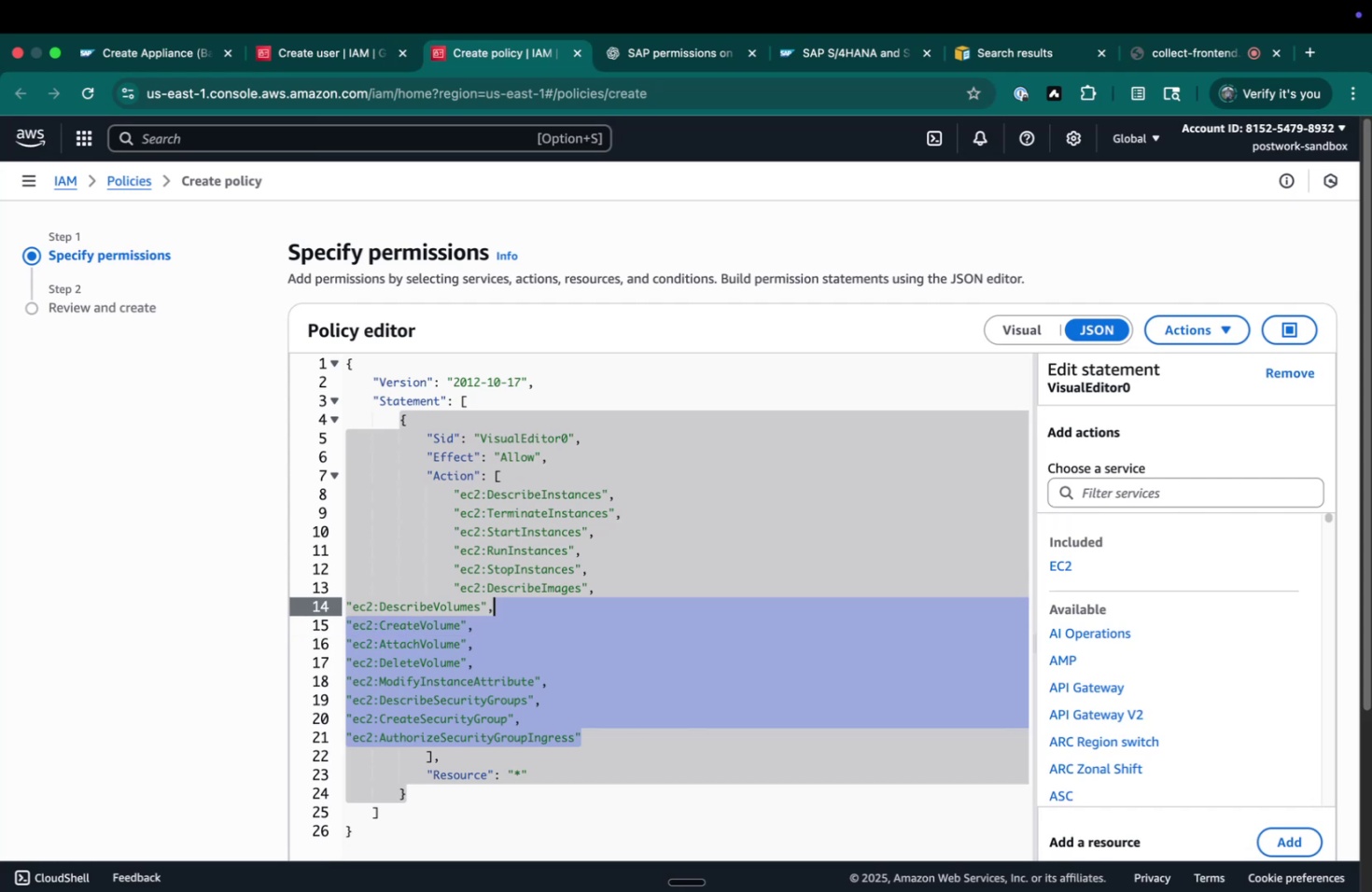 
key(Meta+BracketRight)
 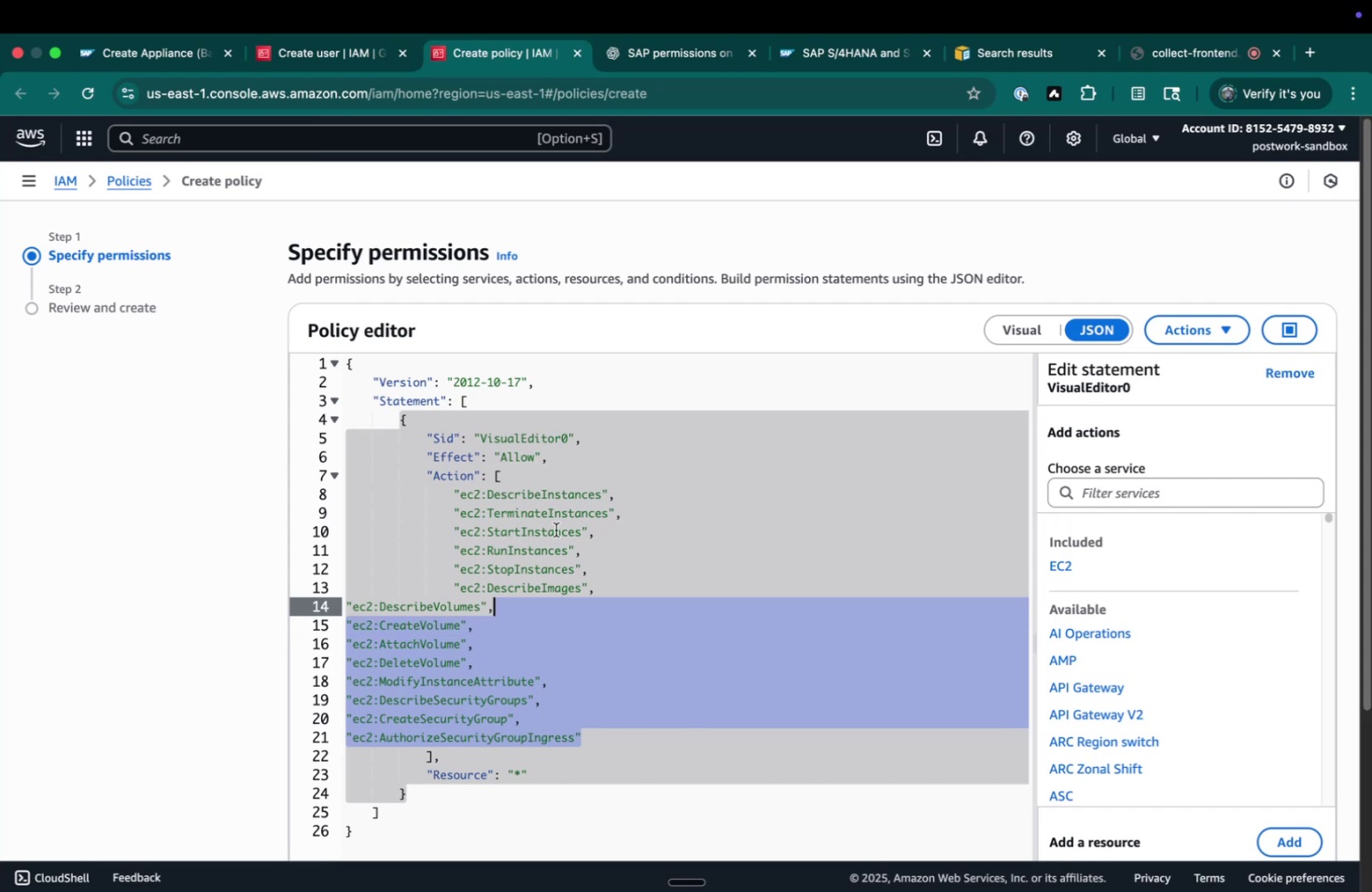 
left_click([573, 525])
 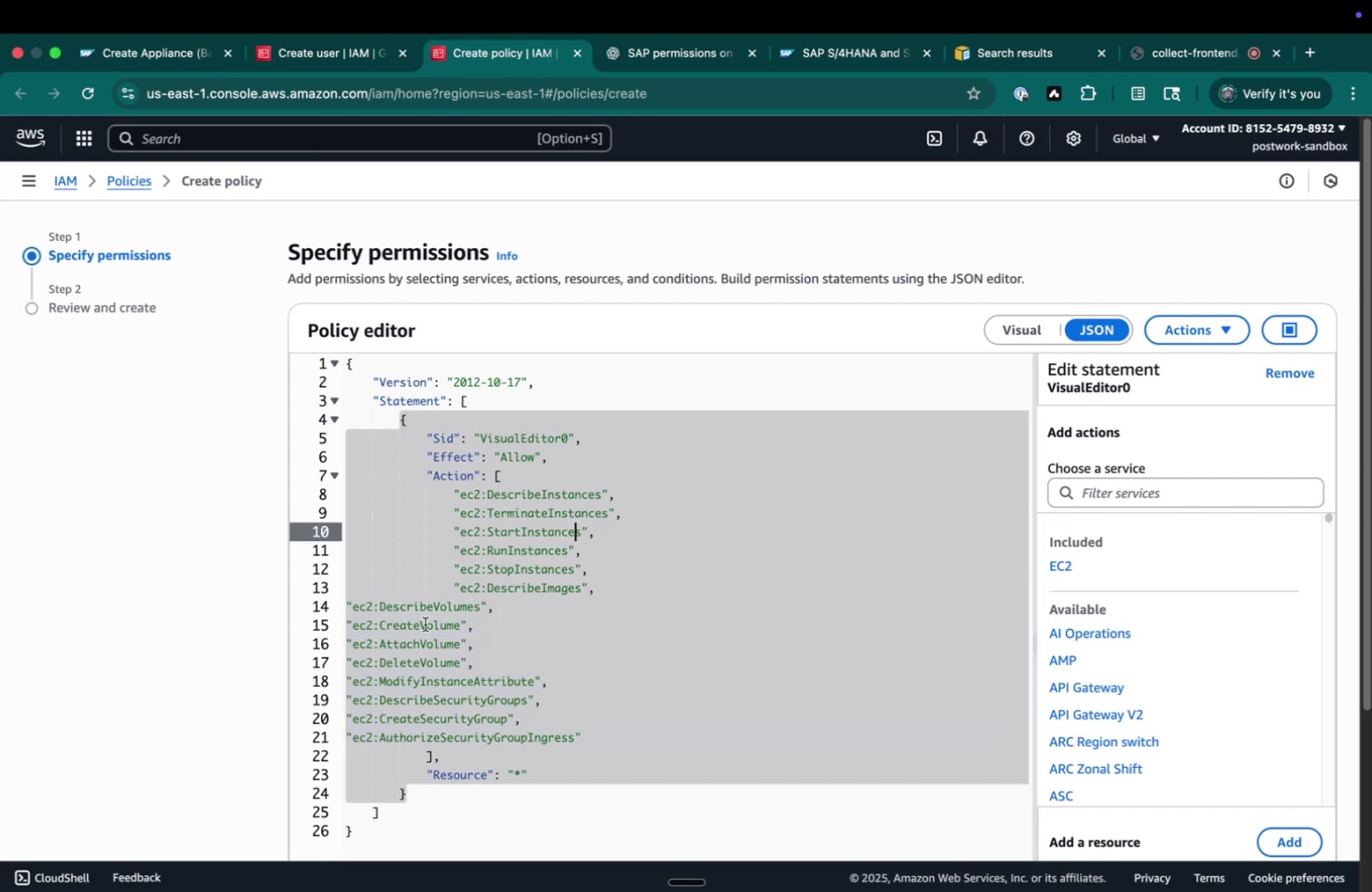 
key(ArrowDown)
 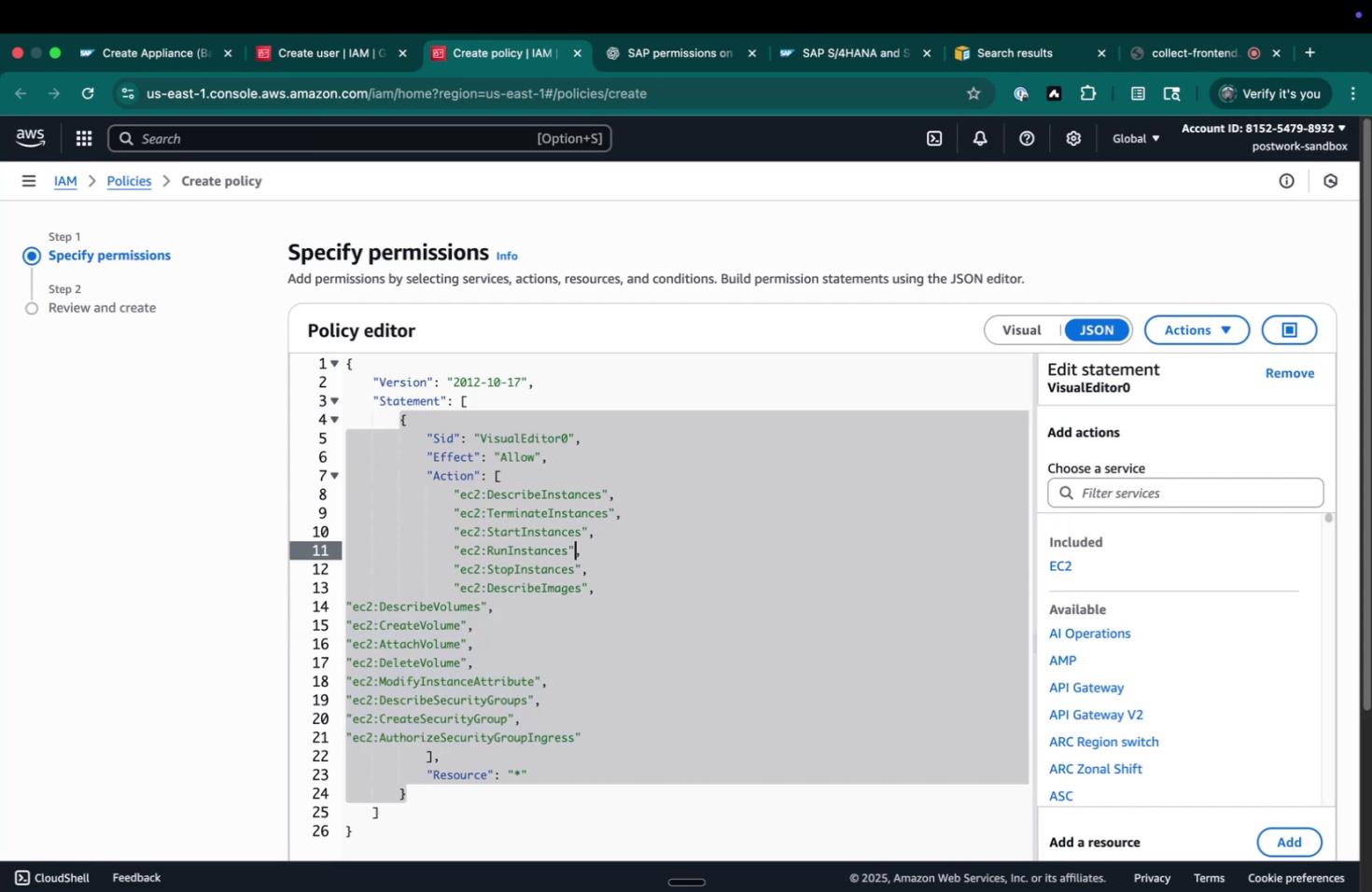 
key(ArrowDown)
 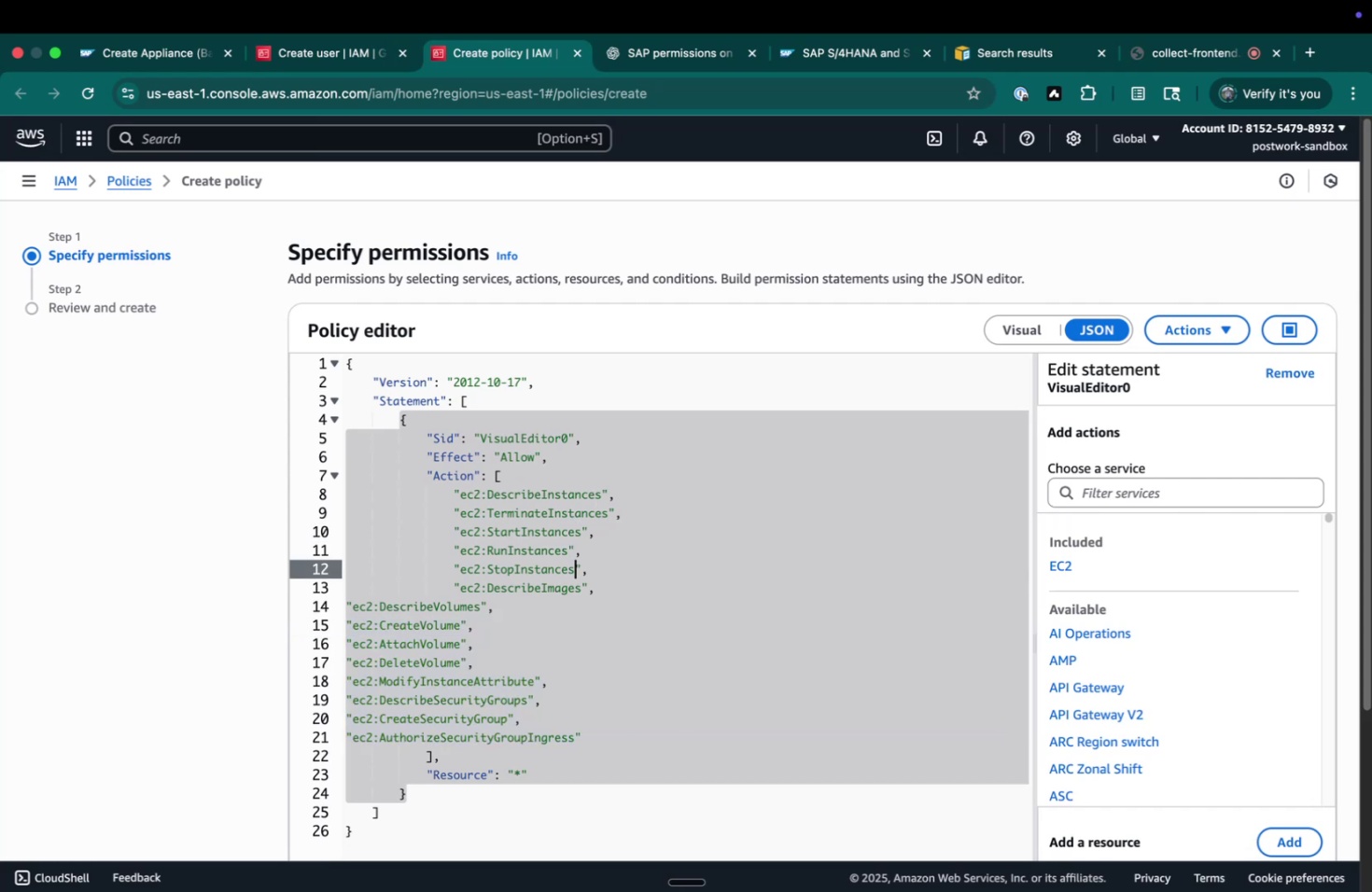 
key(ArrowDown)
 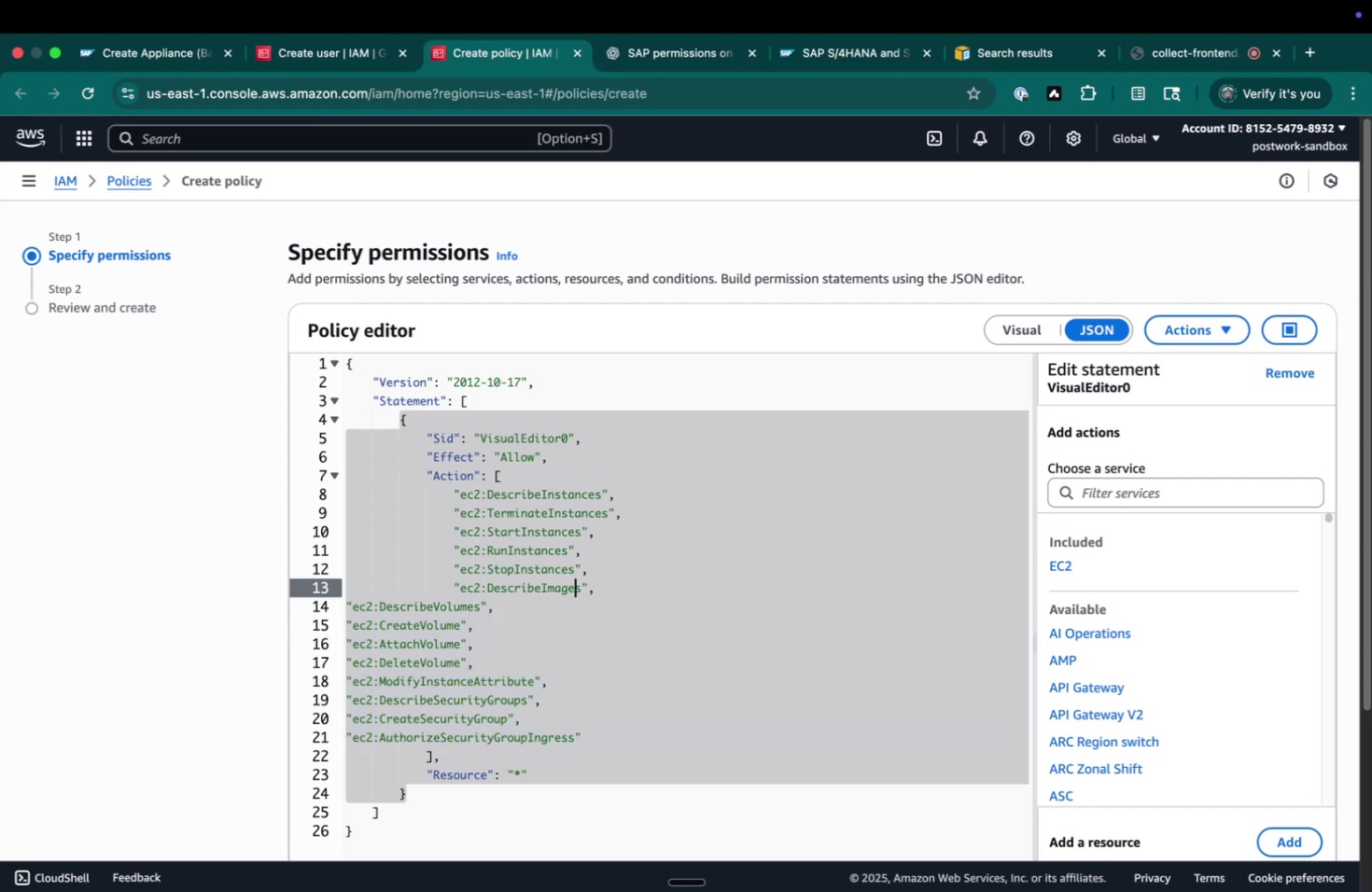 
key(ArrowDown)
 